 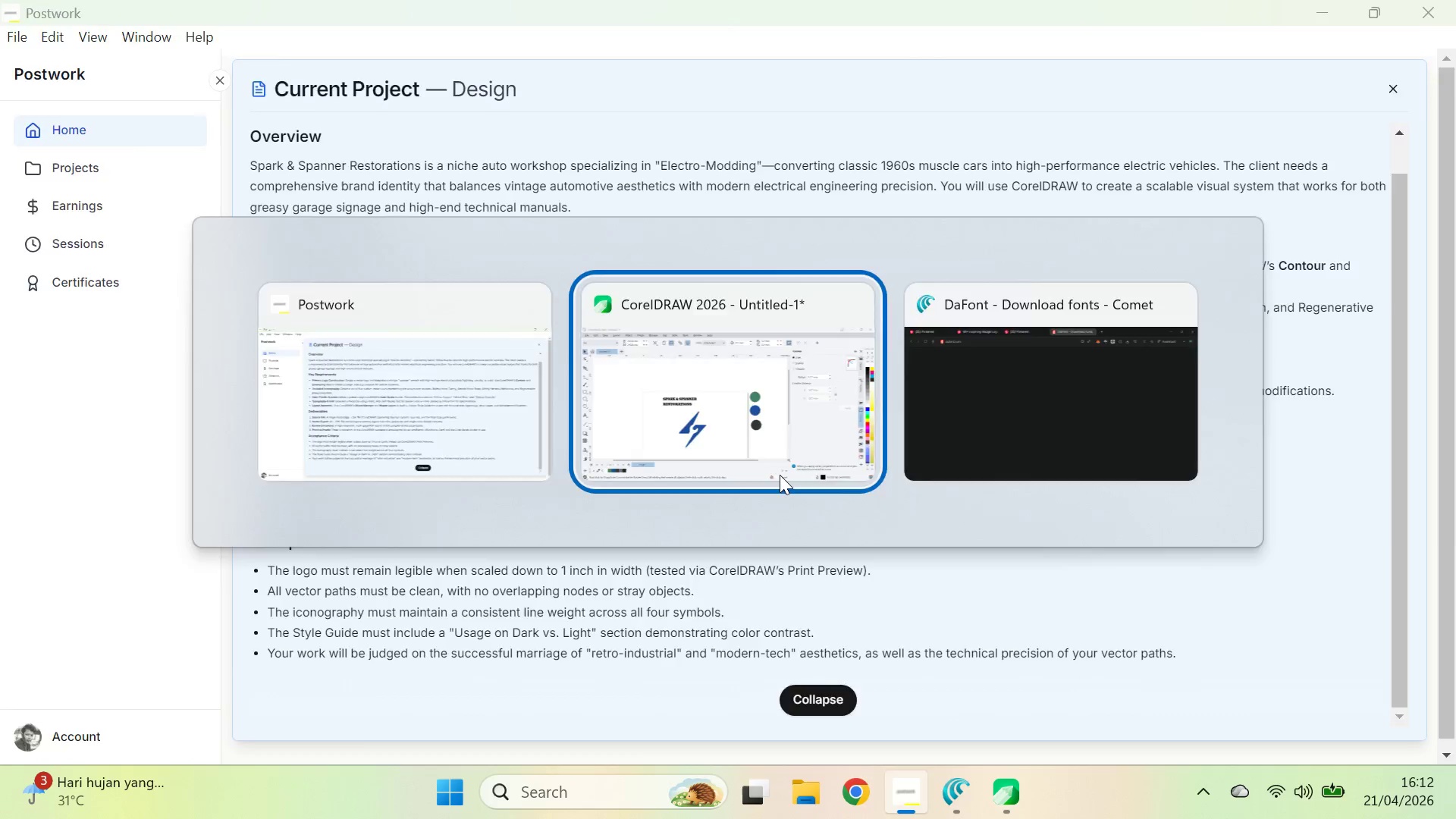 
key(Alt+Tab)
 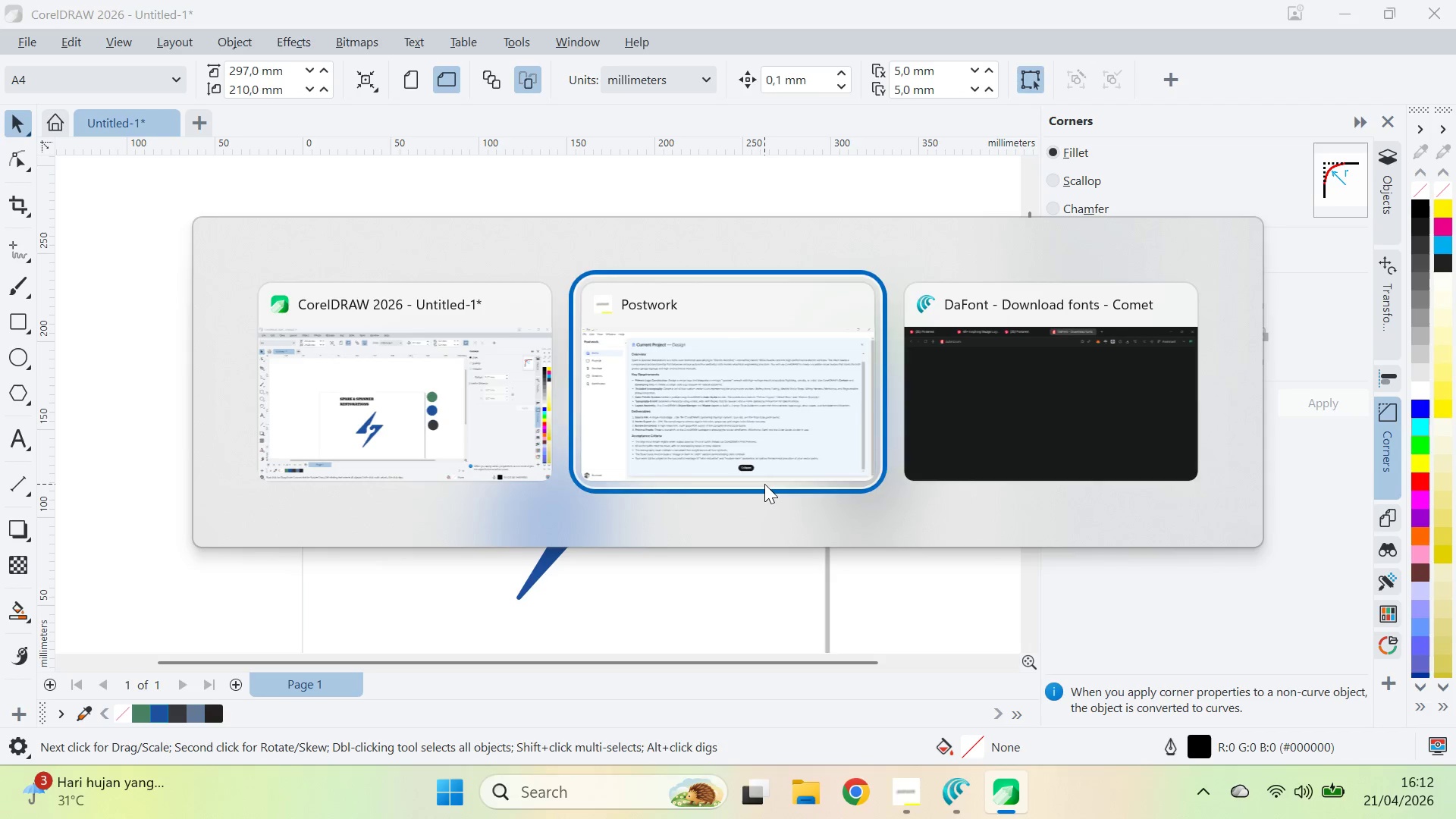 
key(Alt+Tab)
 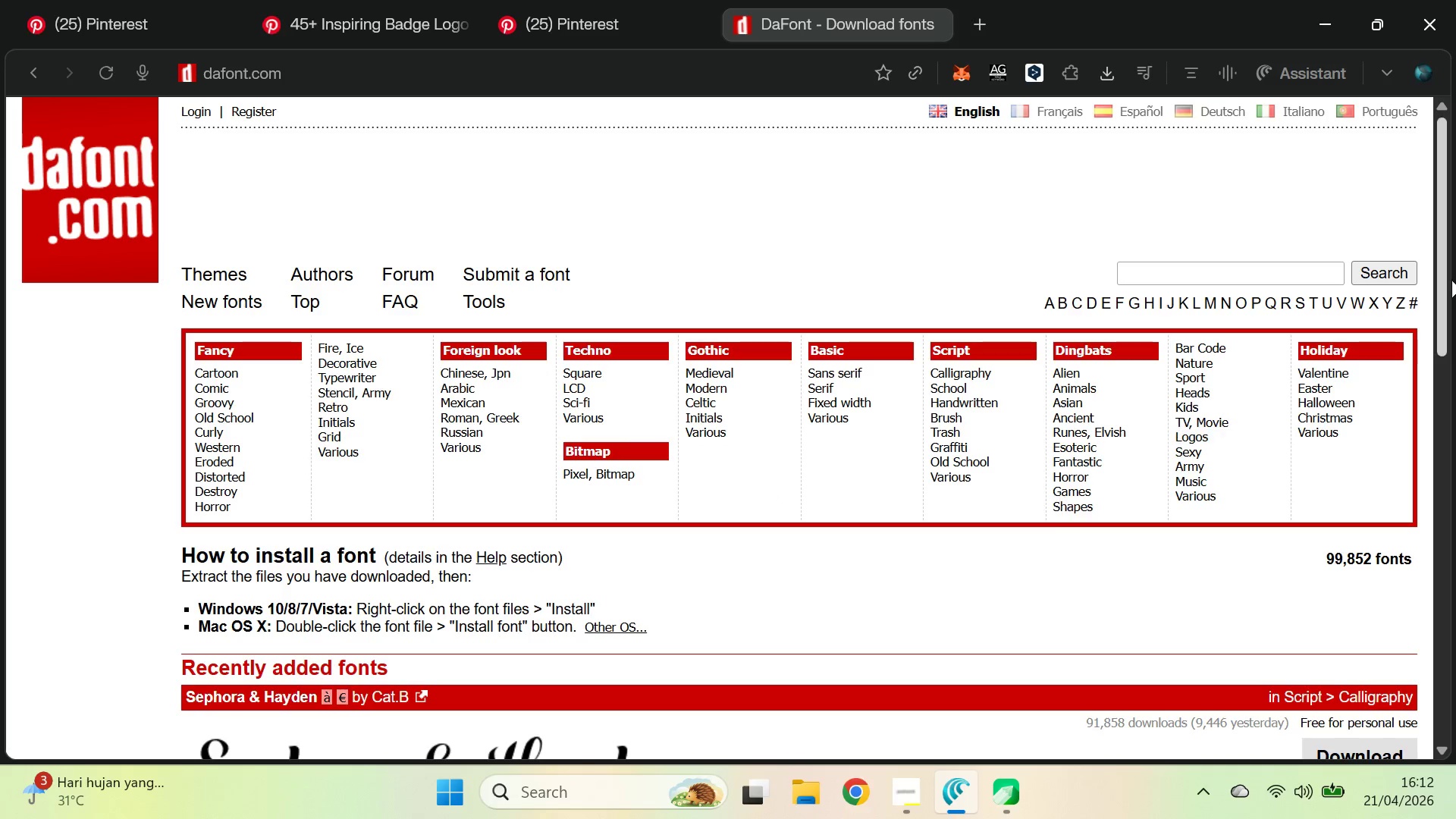 
left_click_drag(start_coordinate=[1448, 194], to_coordinate=[1455, 234])
 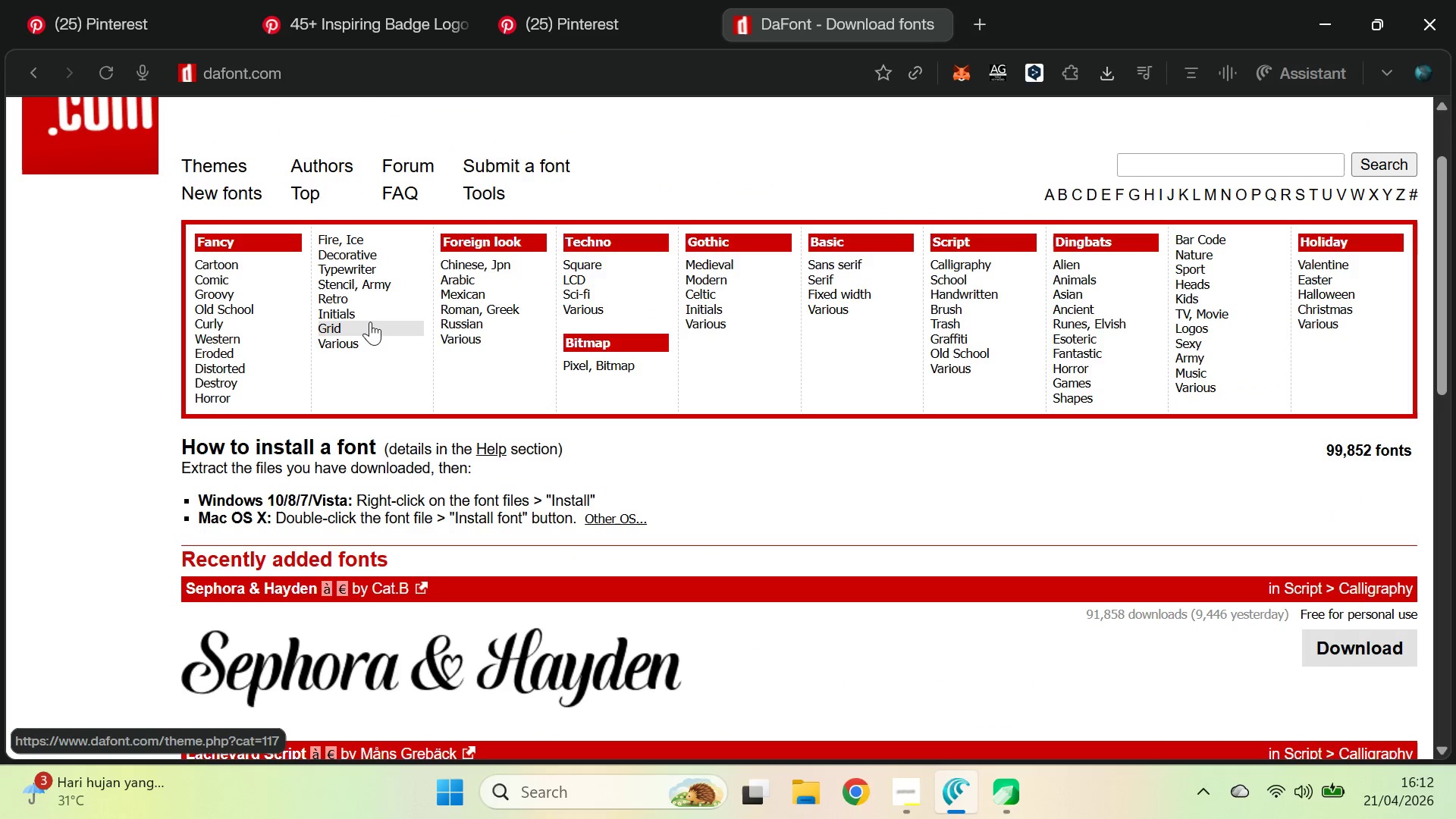 
wait(7.48)
 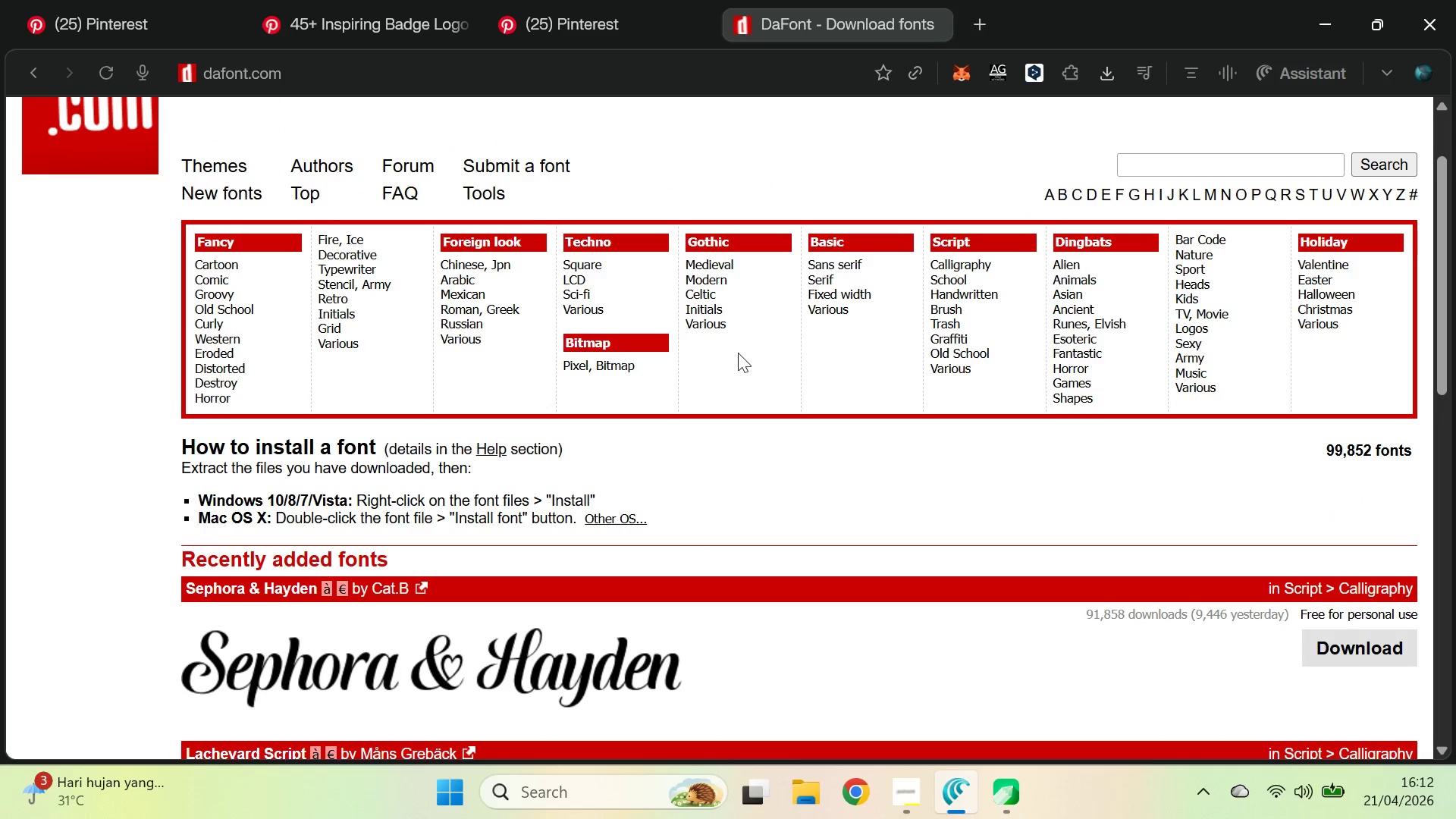 
left_click([342, 299])
 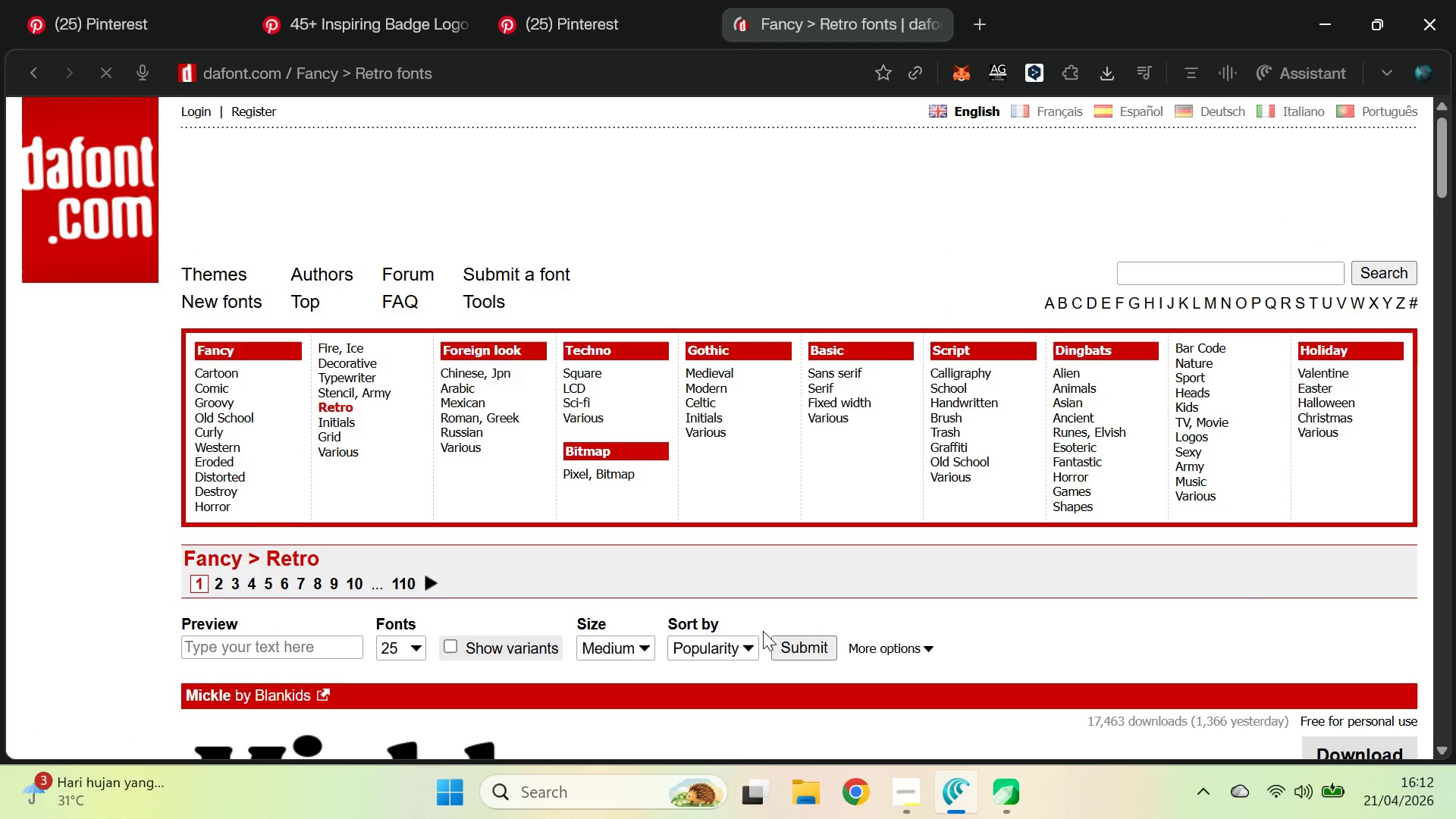 
scroll: coordinate [880, 612], scroll_direction: none, amount: 0.0
 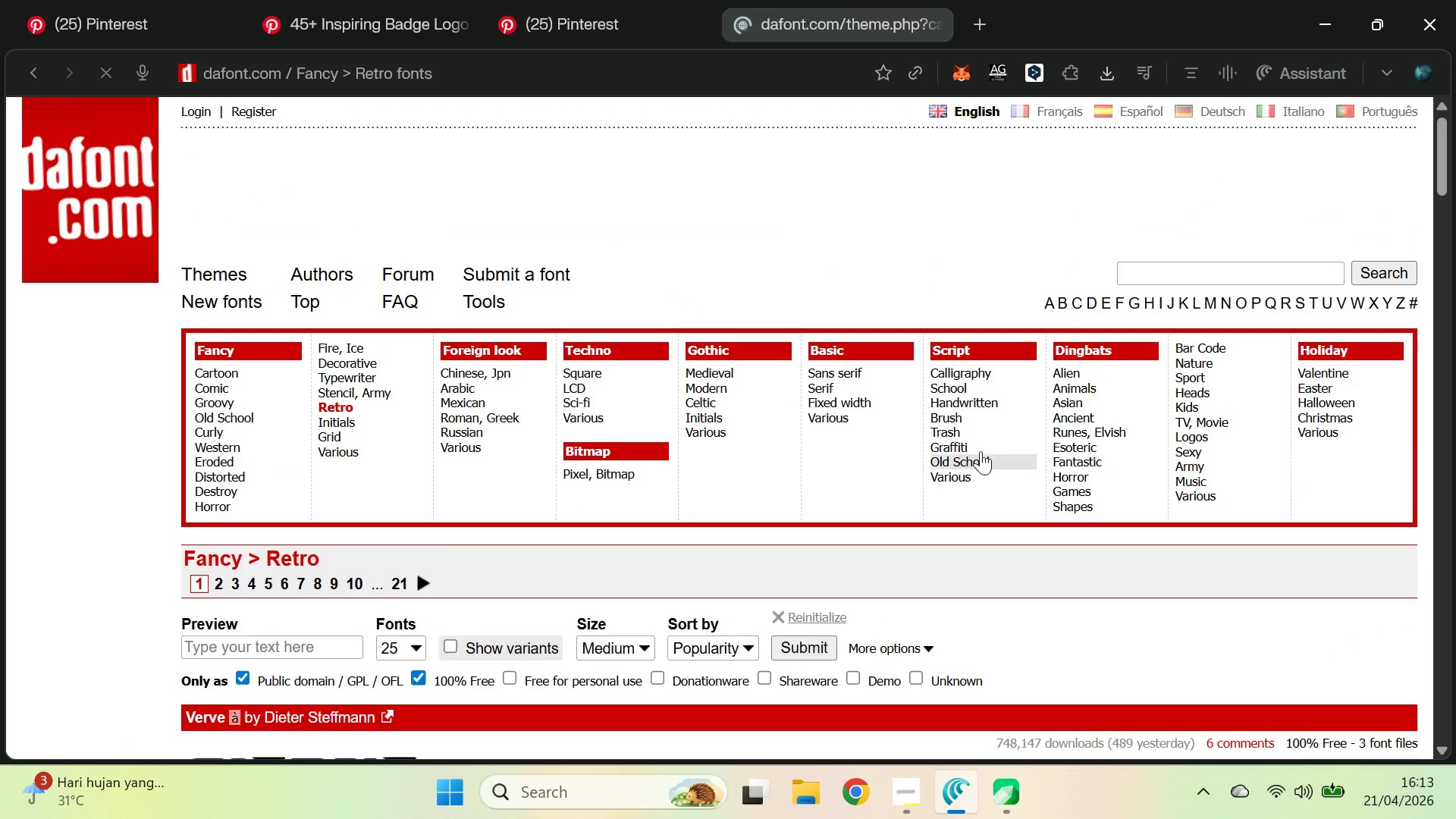 
left_click_drag(start_coordinate=[1440, 147], to_coordinate=[1440, 659])
 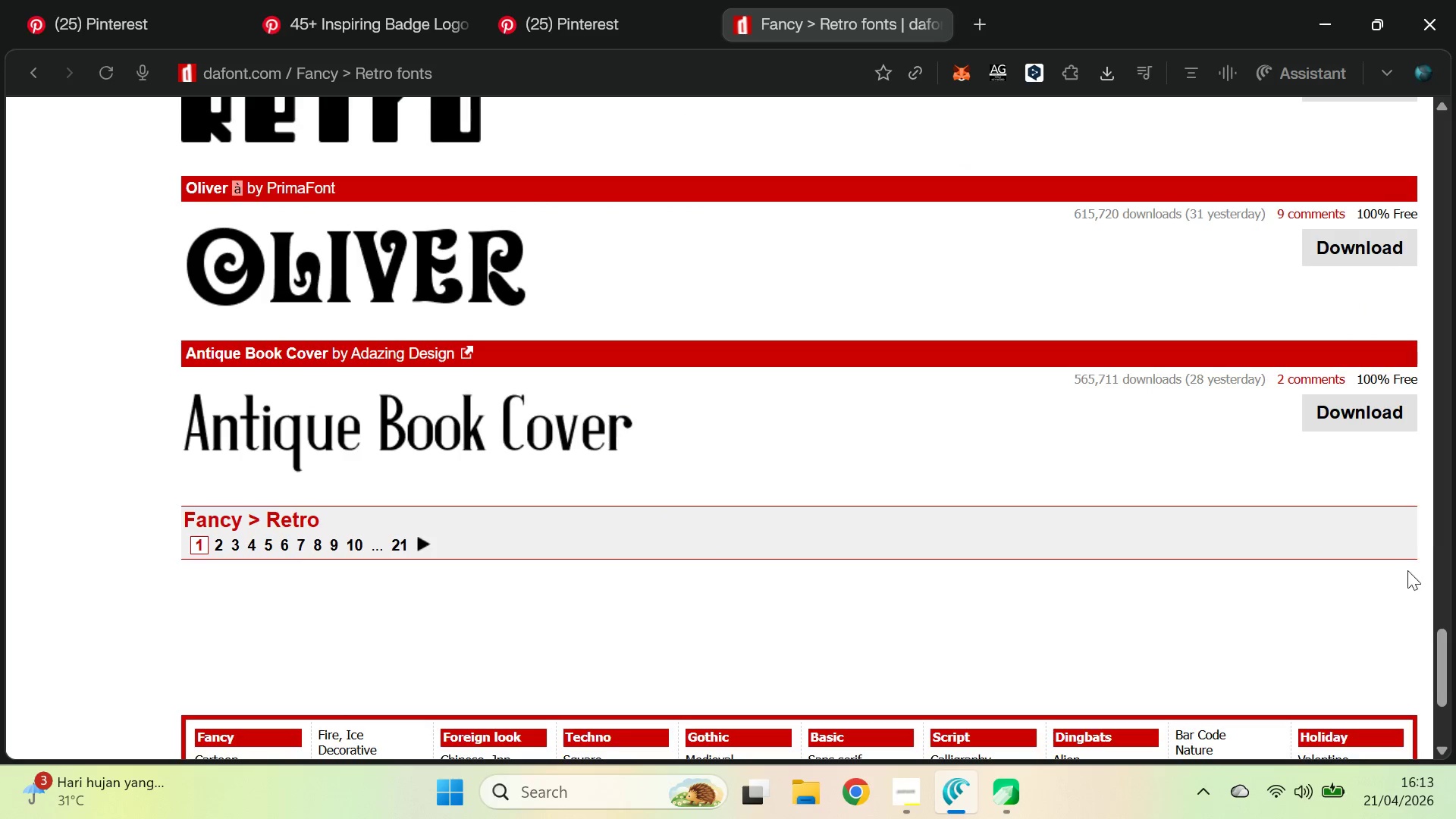 
left_click_drag(start_coordinate=[1438, 648], to_coordinate=[1446, 174])
 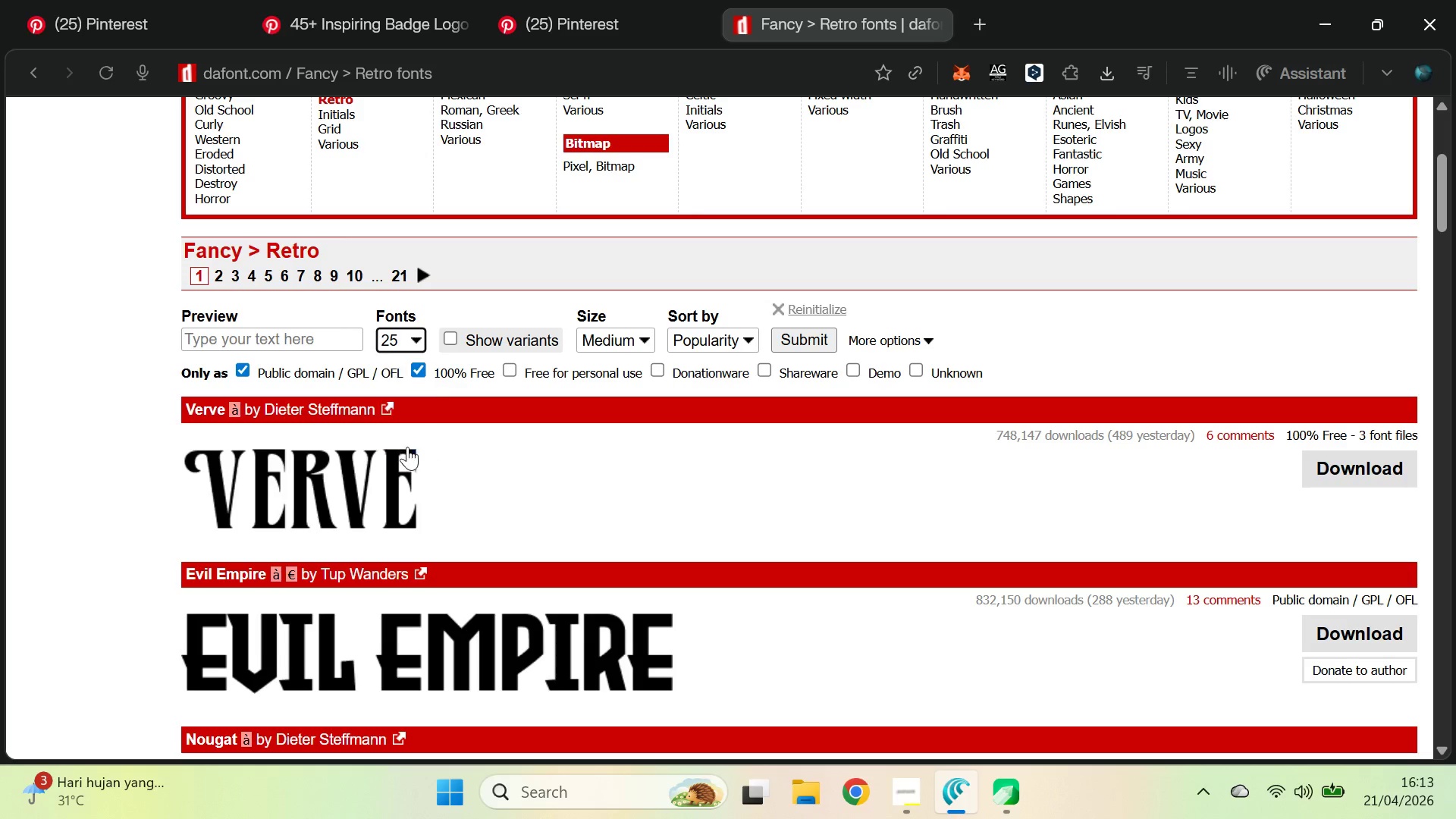 
left_click([820, 349])
 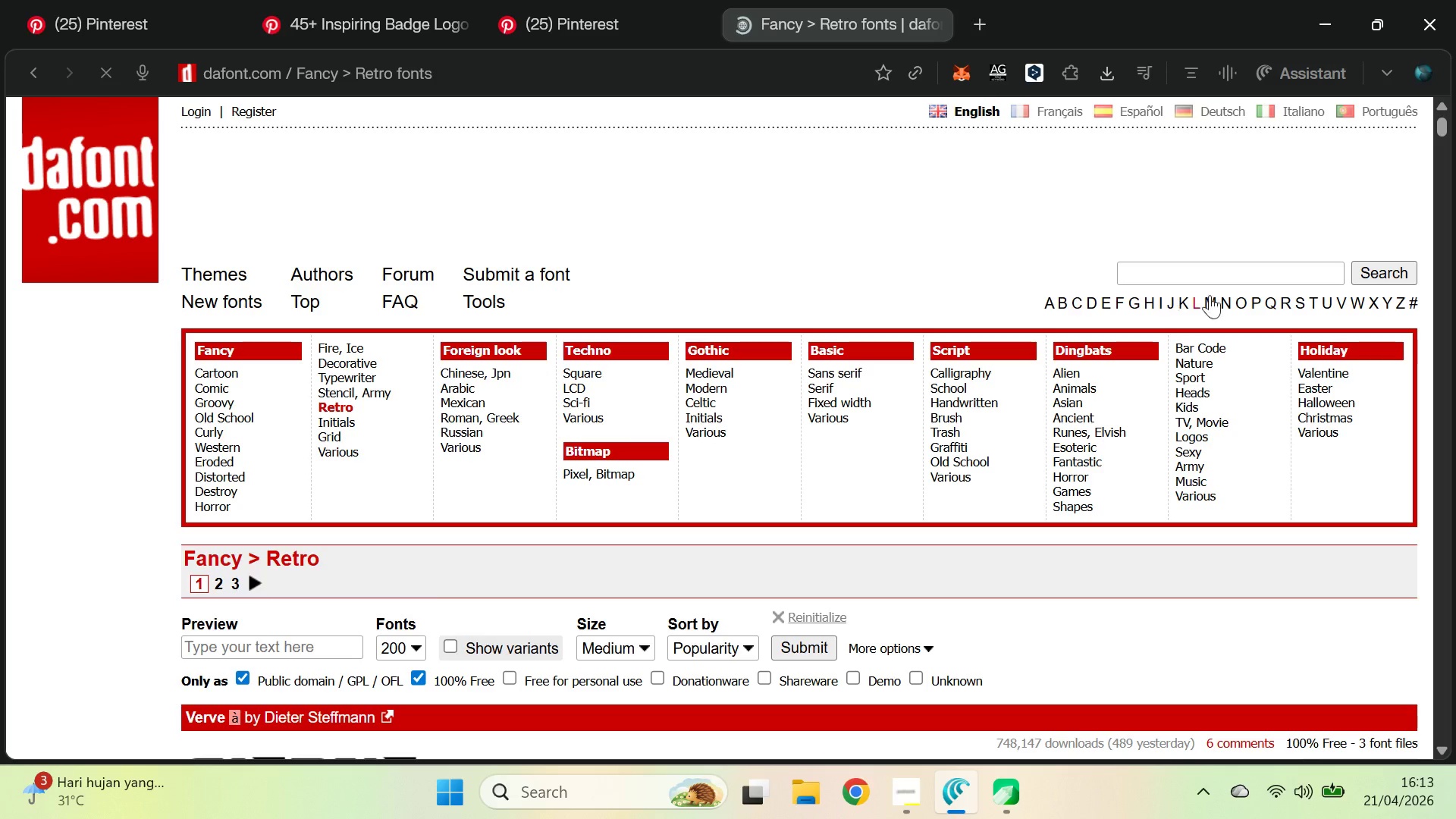 
left_click_drag(start_coordinate=[1446, 121], to_coordinate=[1454, 237])
 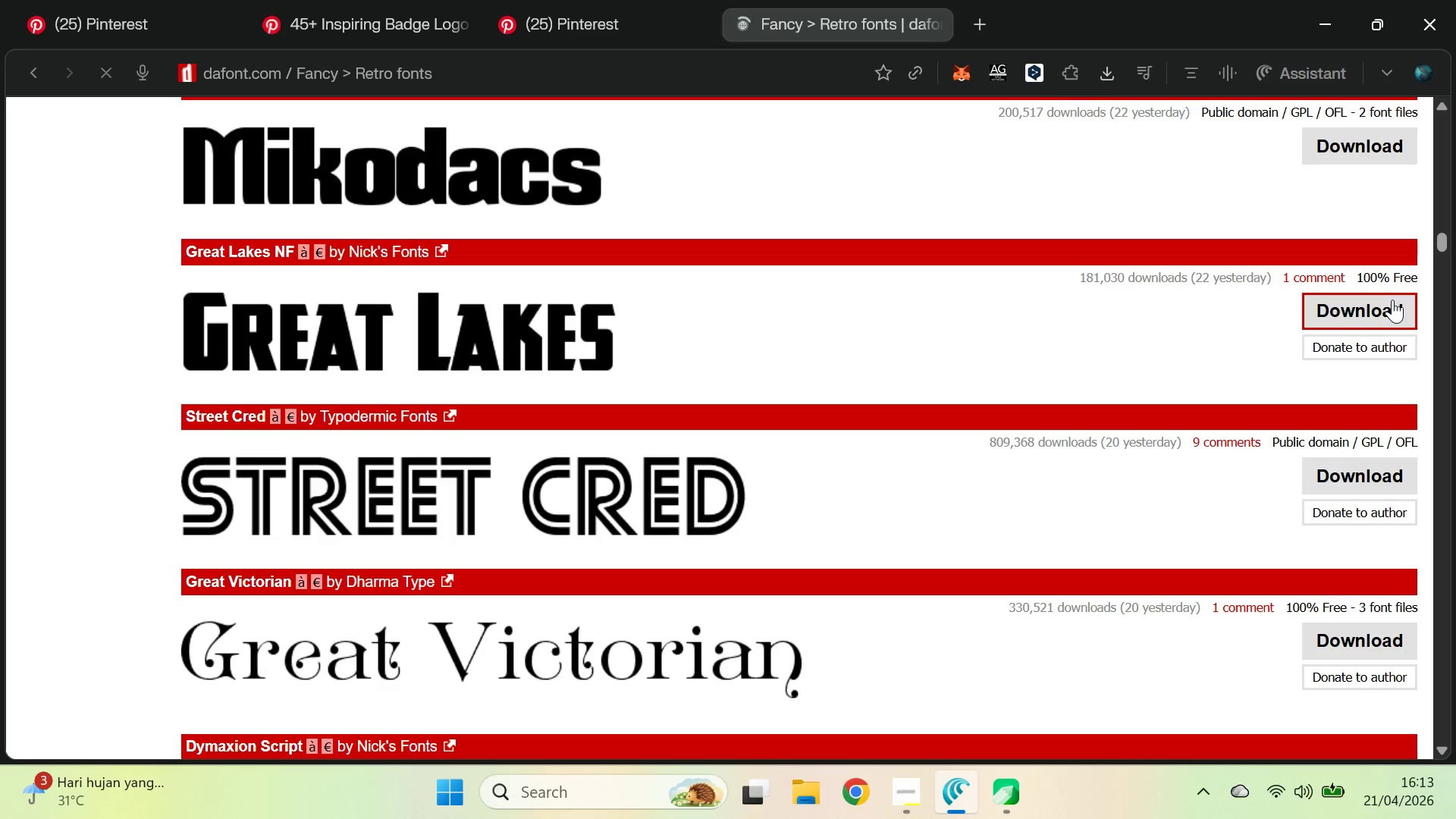 
left_click([1392, 300])
 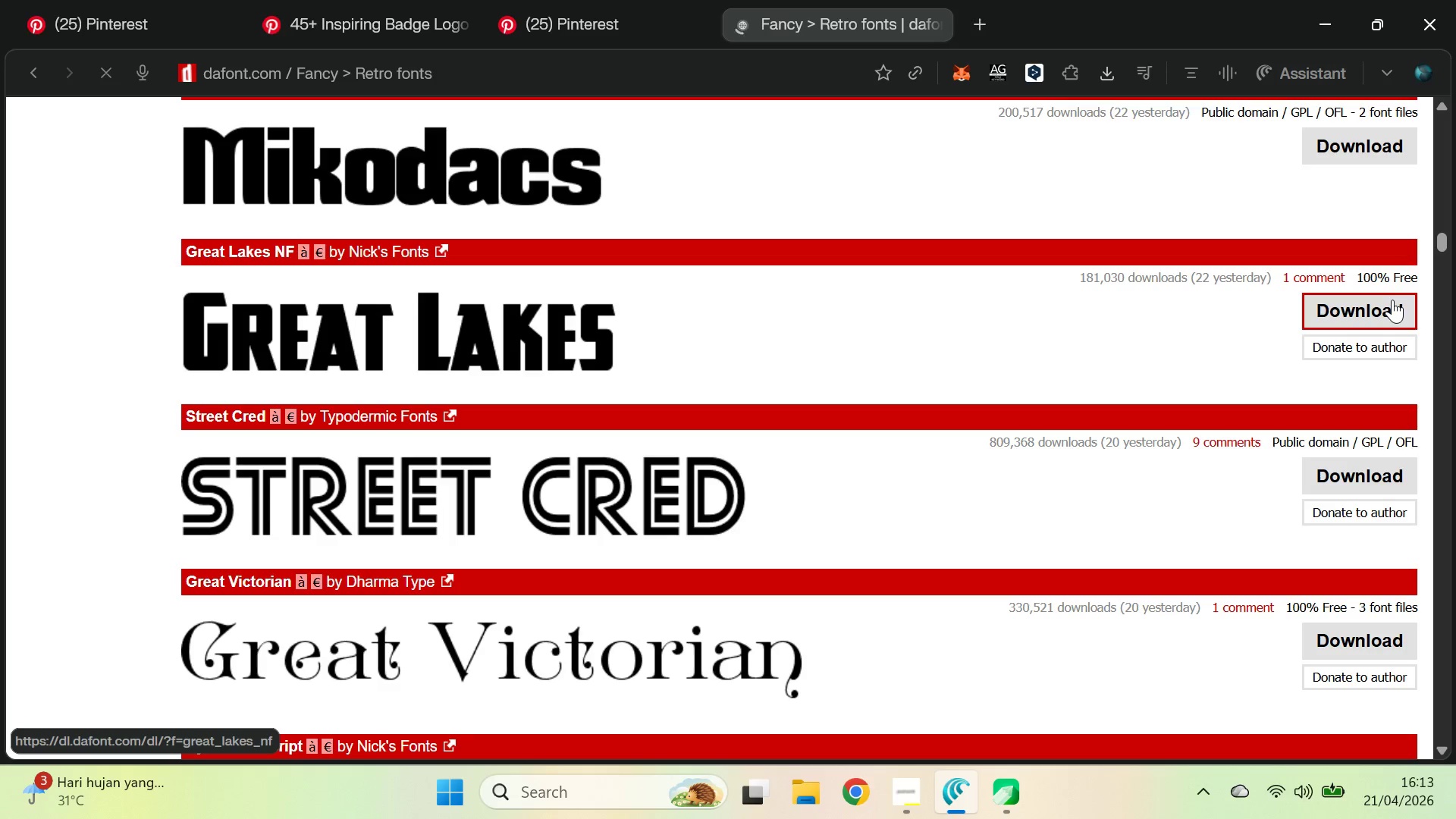 
key(Alt+AltLeft)
 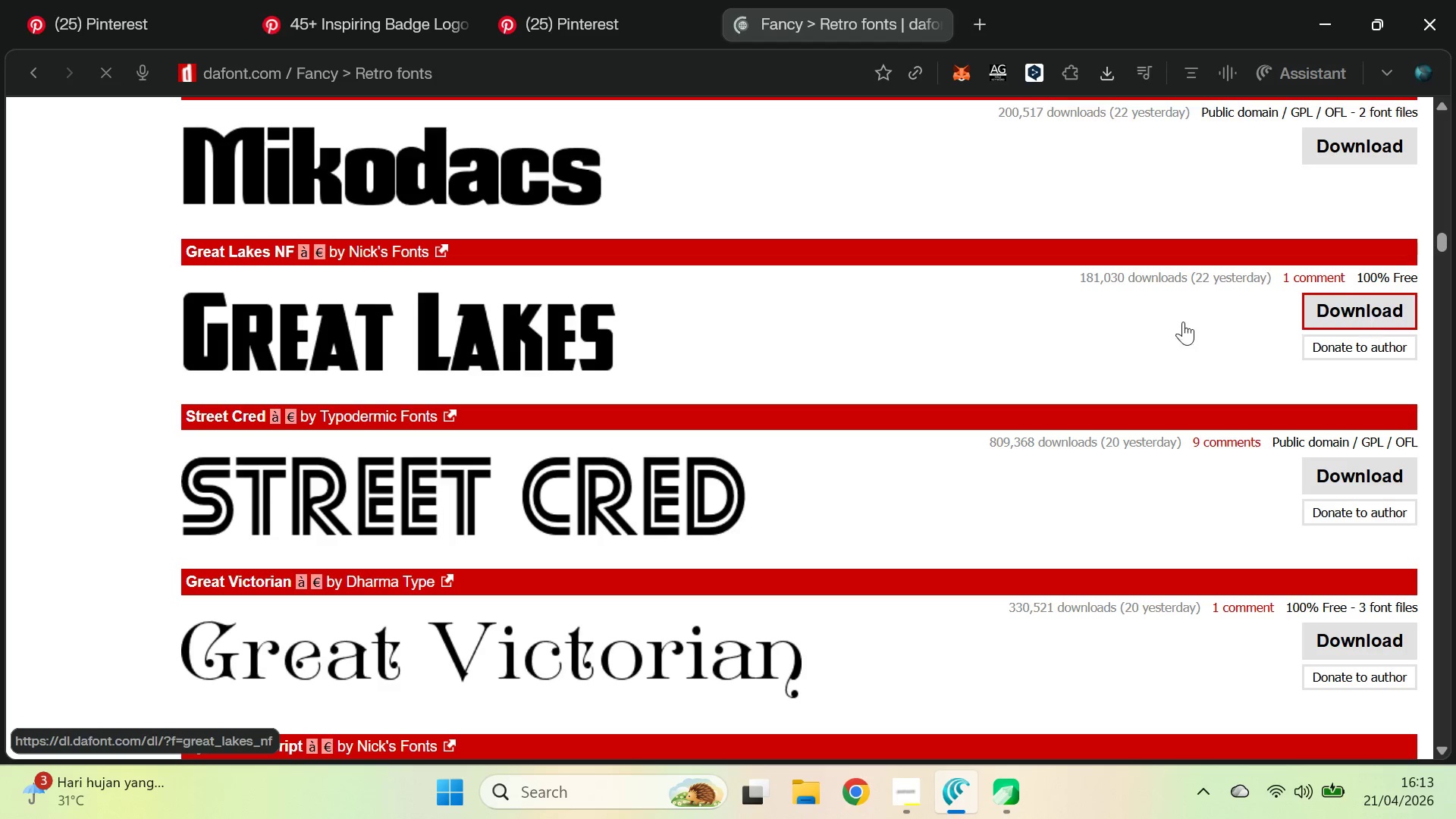 
key(Alt+Tab)
 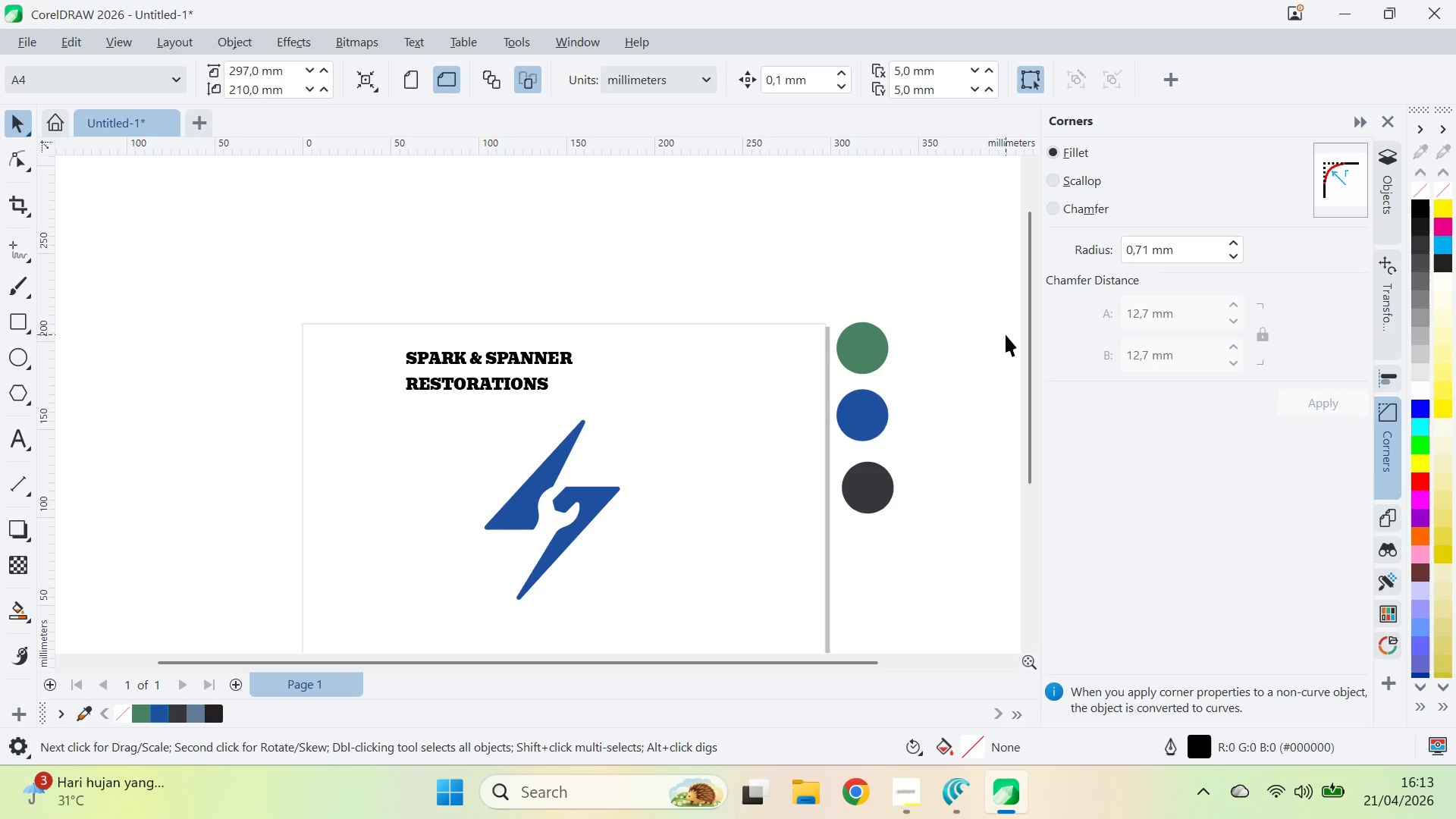 
key(Alt+AltLeft)
 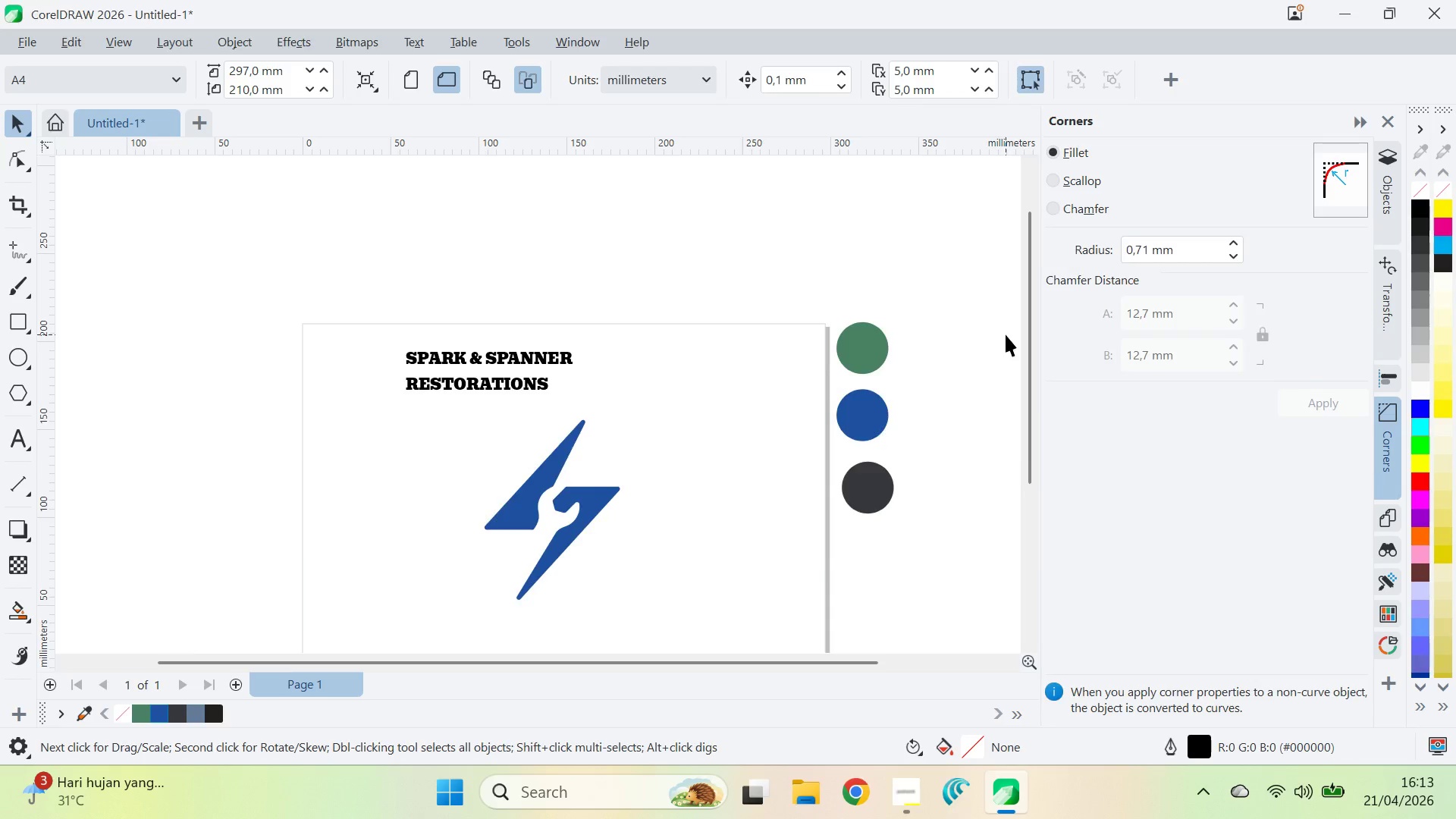 
key(Alt+Tab)
 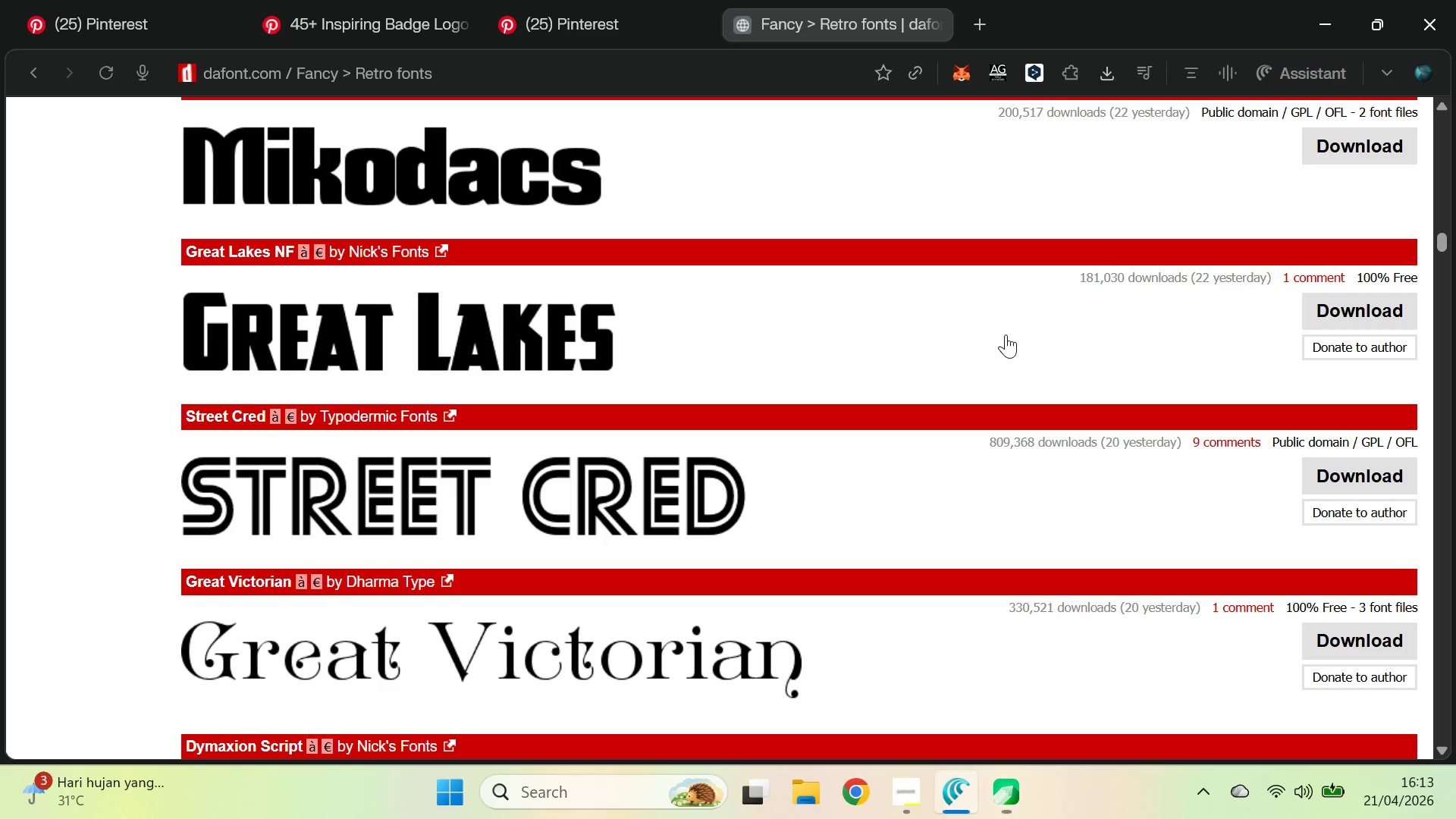 
key(Alt+AltLeft)
 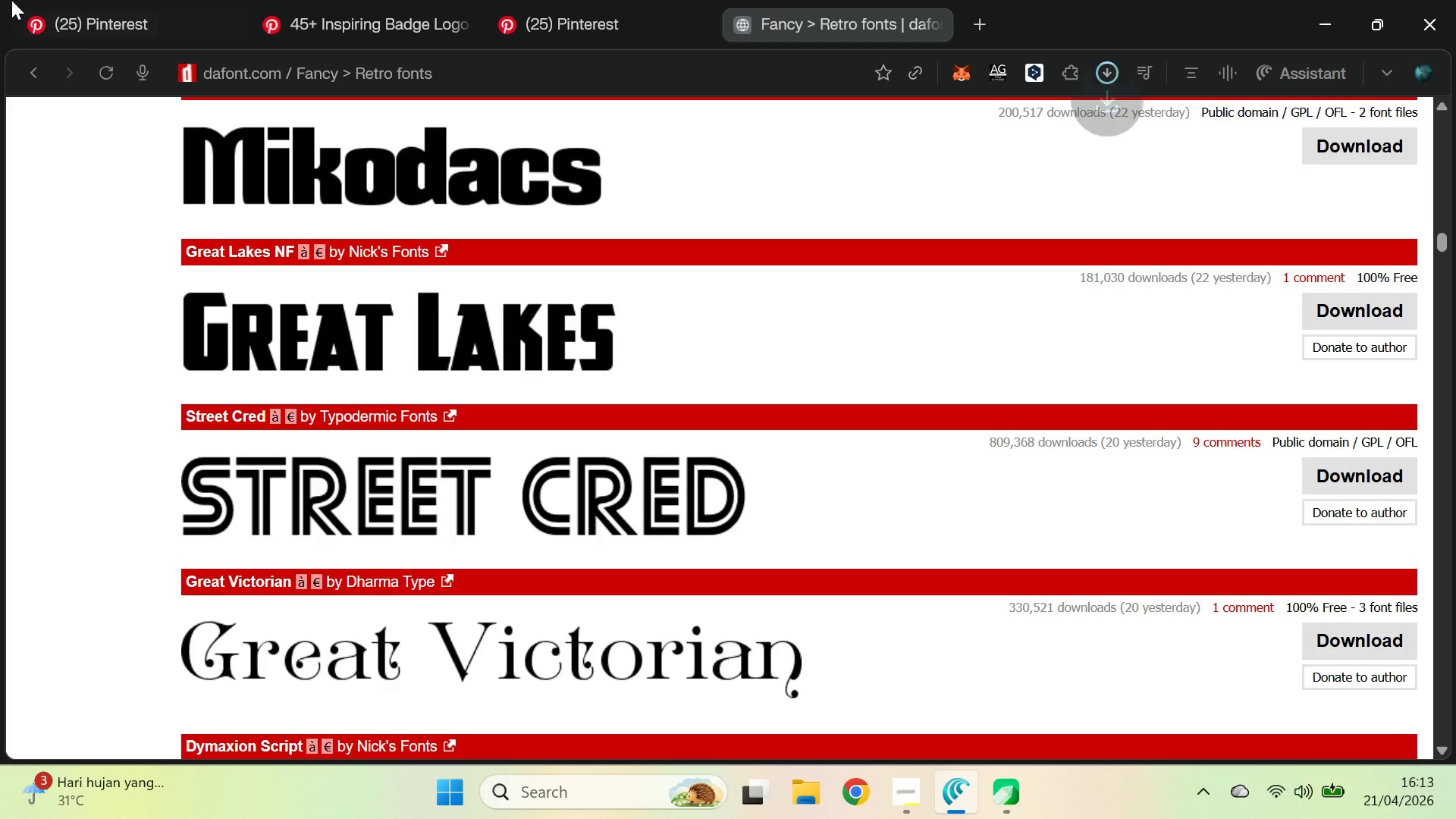 
left_click([76, 0])
 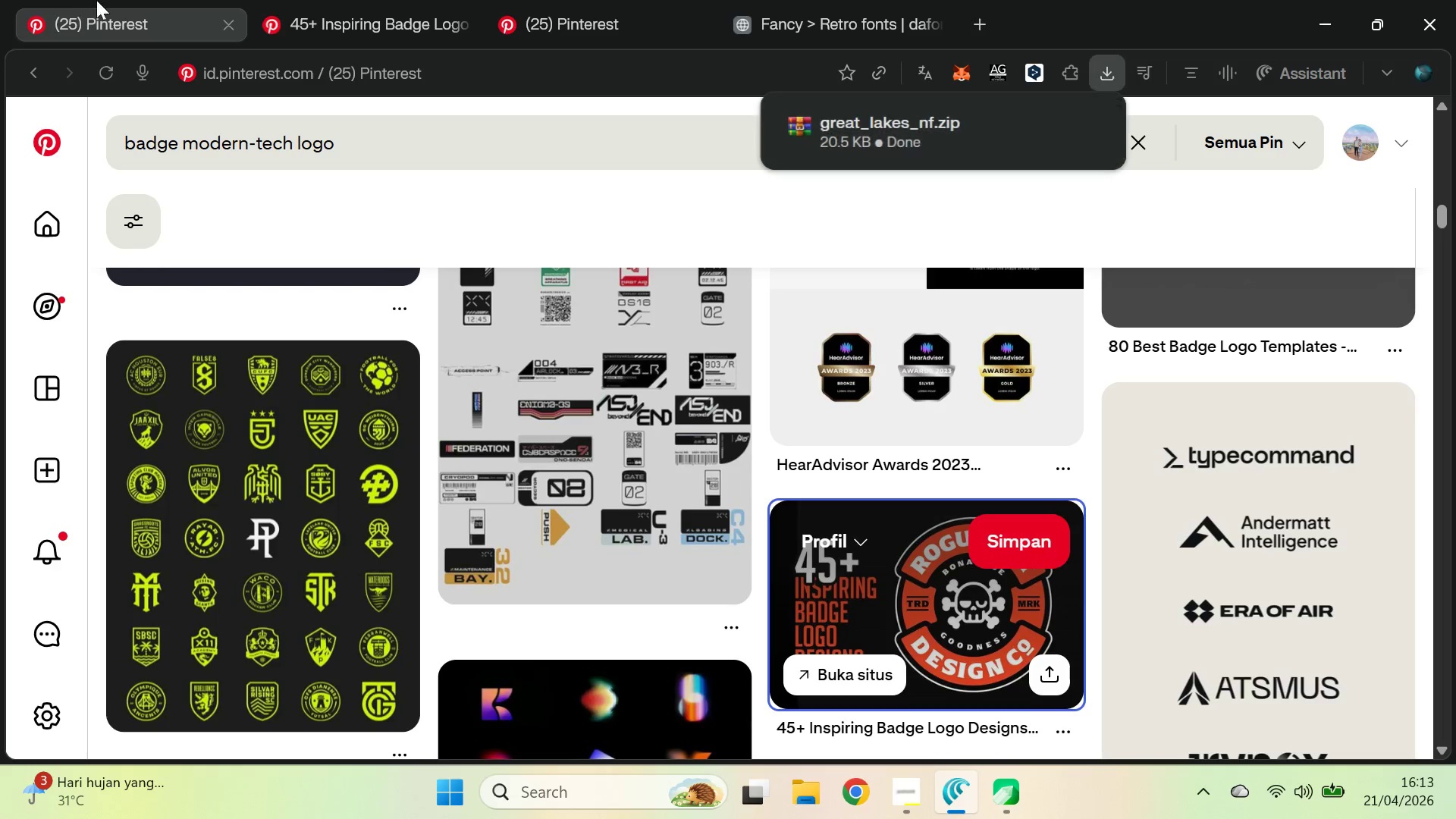 
mouse_move([307, 0])
 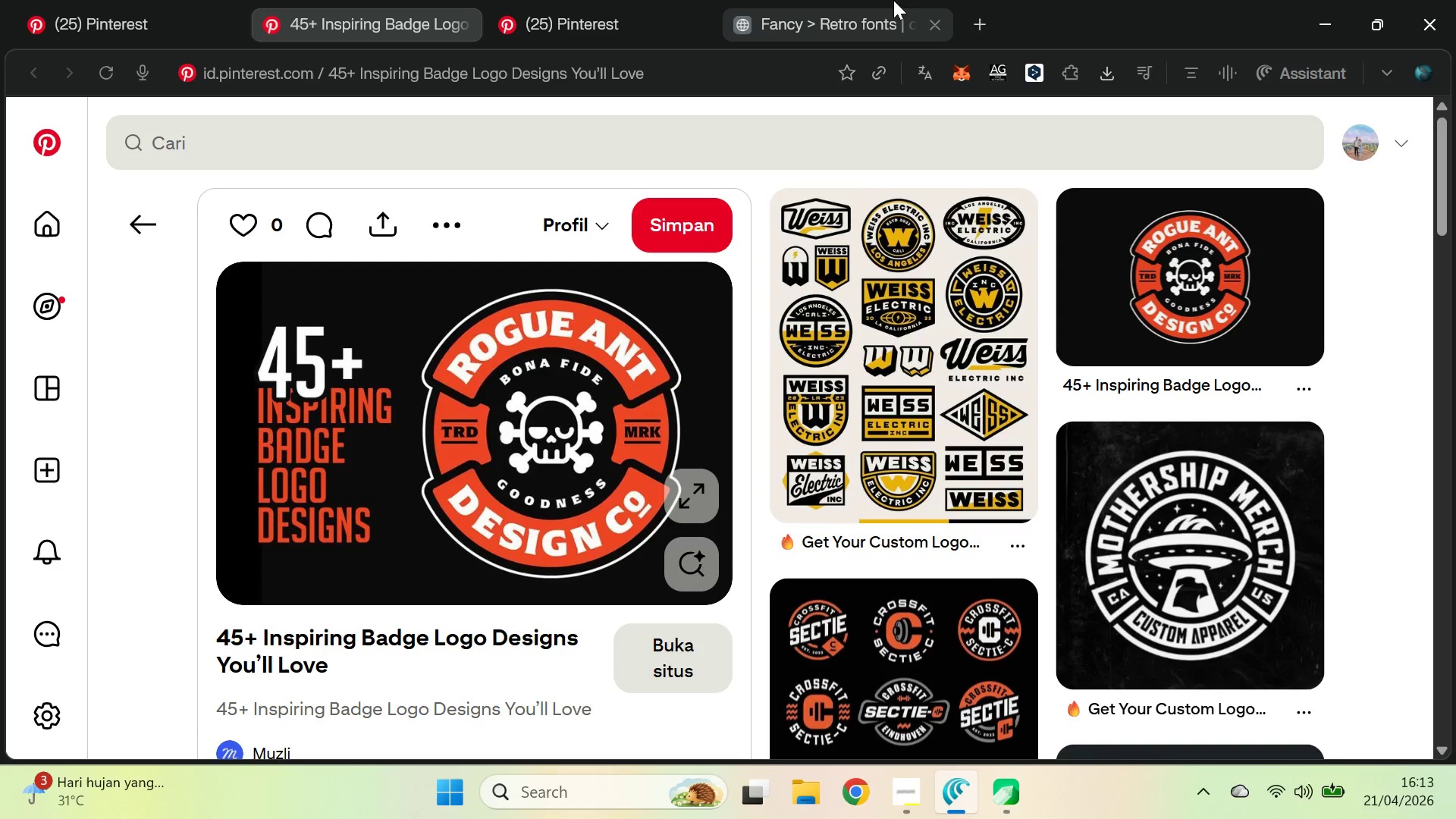 
left_click([859, 3])
 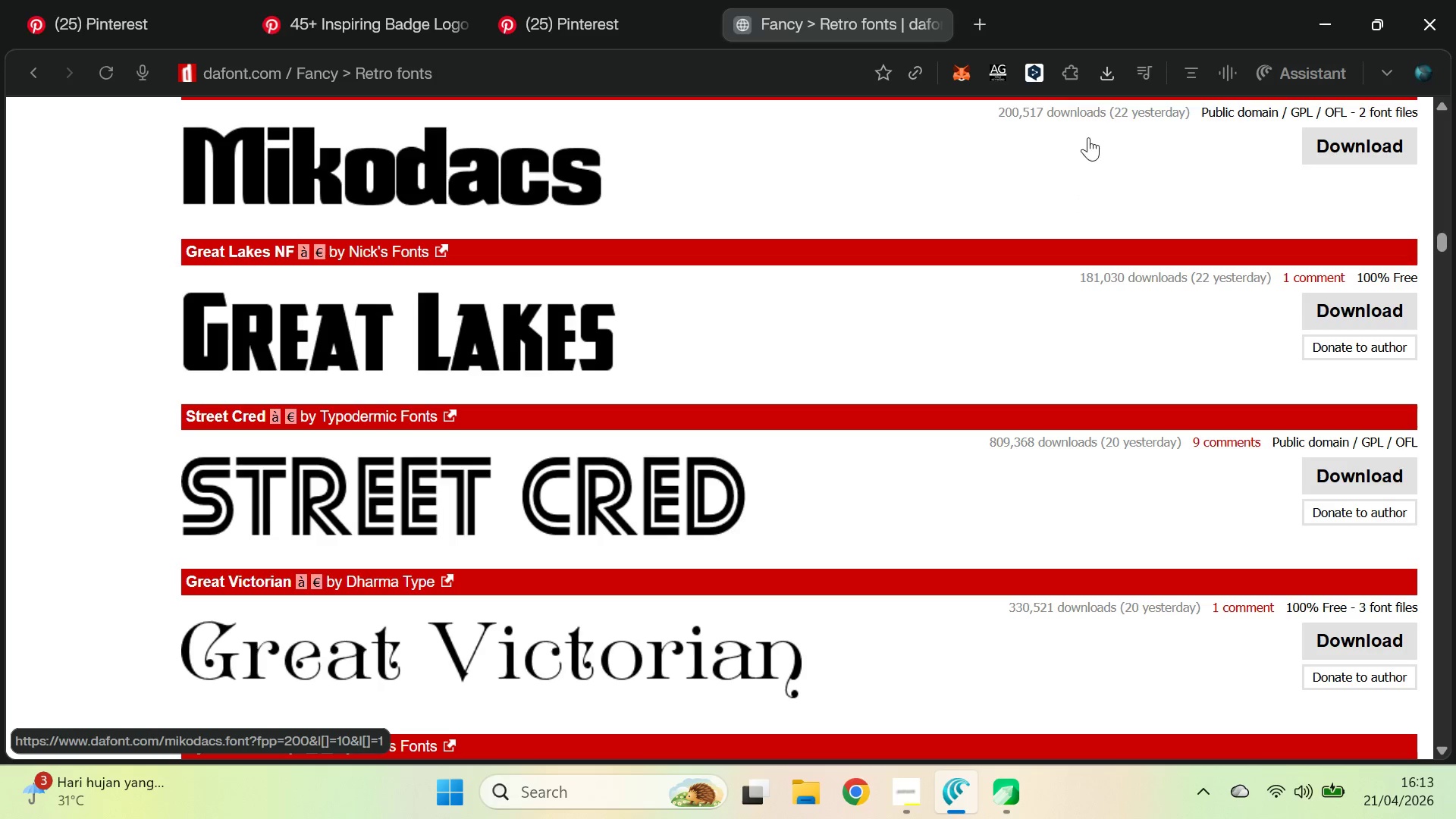 
left_click([1113, 69])
 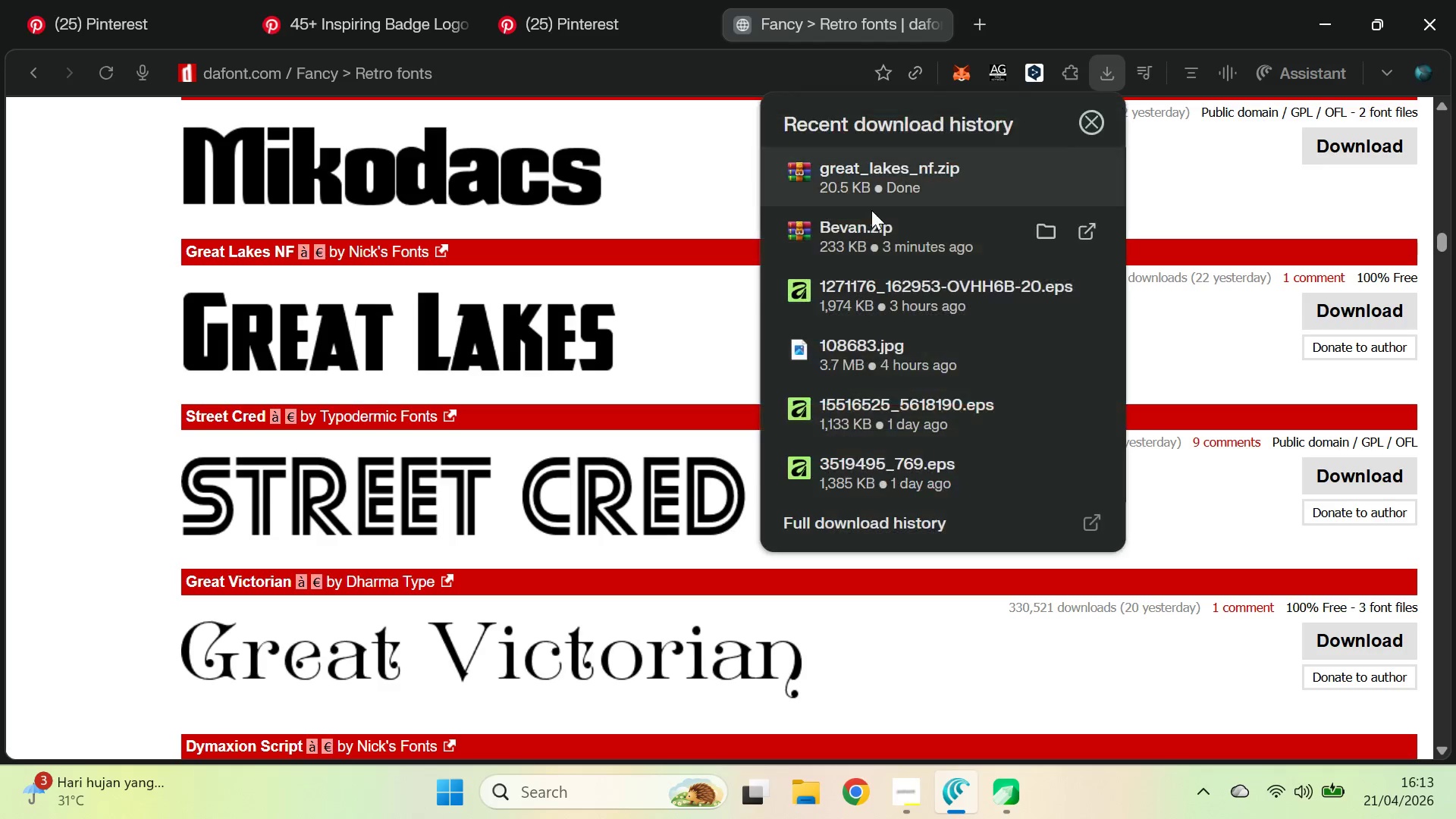 
left_click([899, 178])
 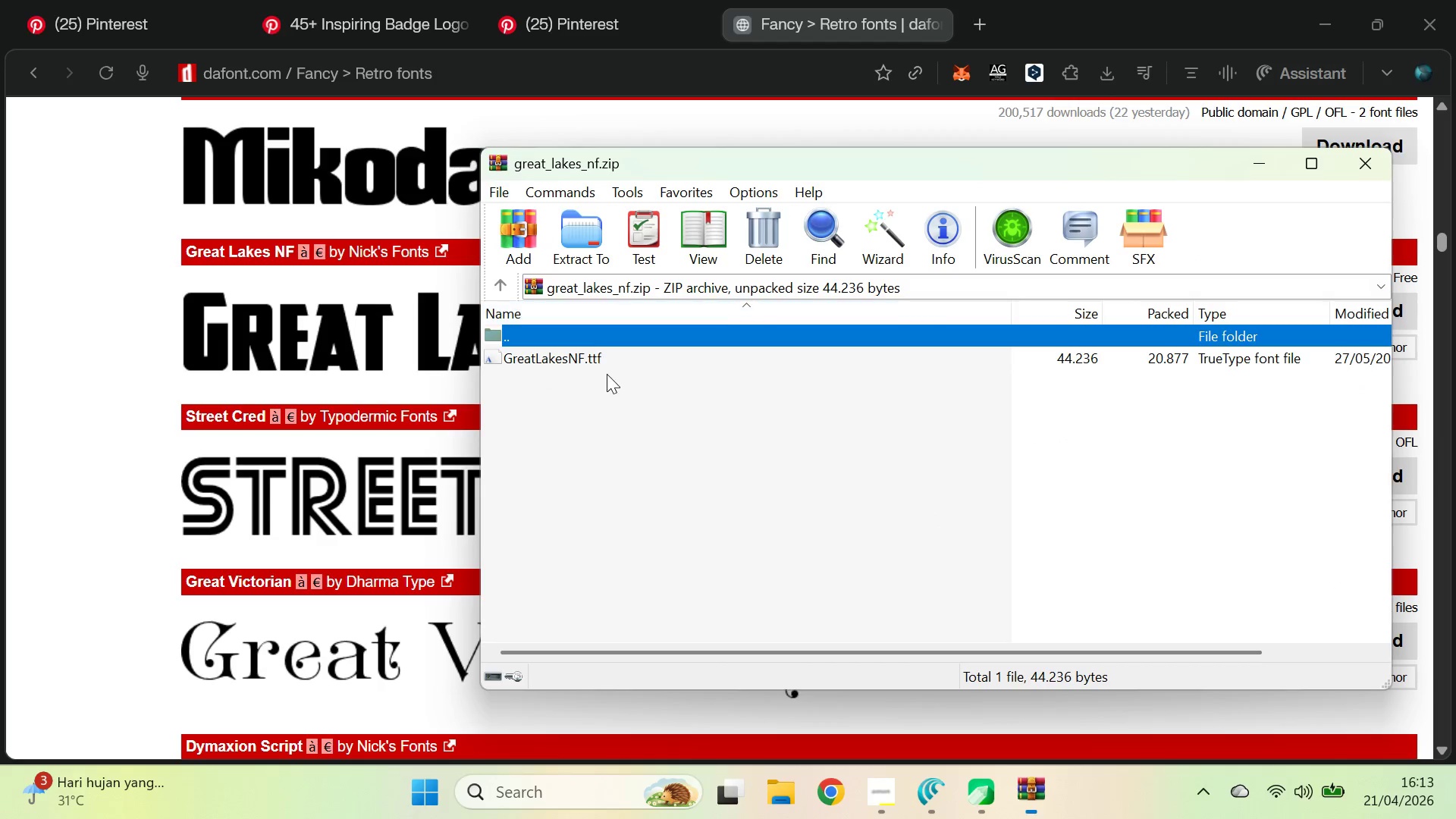 
double_click([606, 368])
 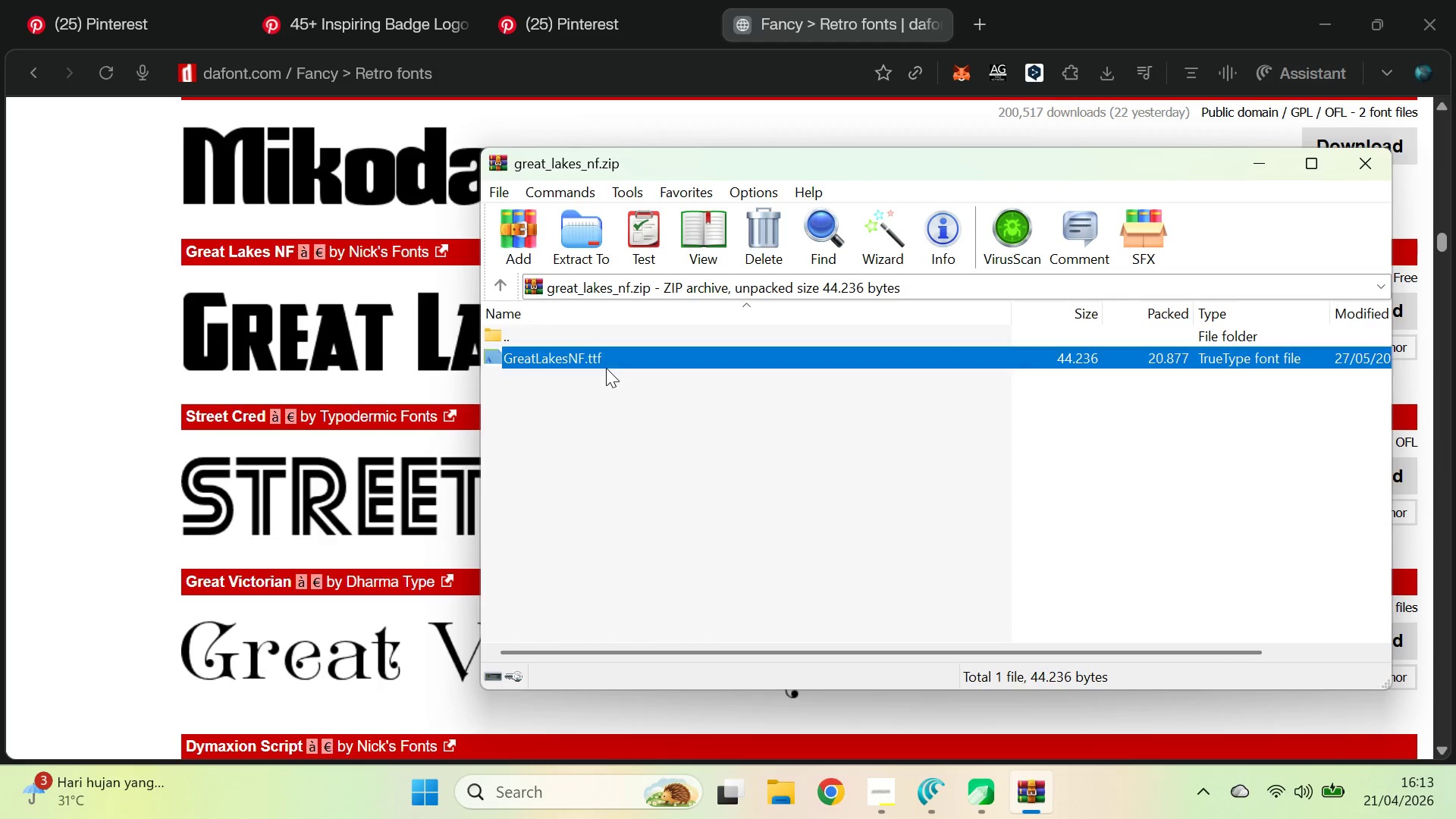 
triple_click([607, 368])
 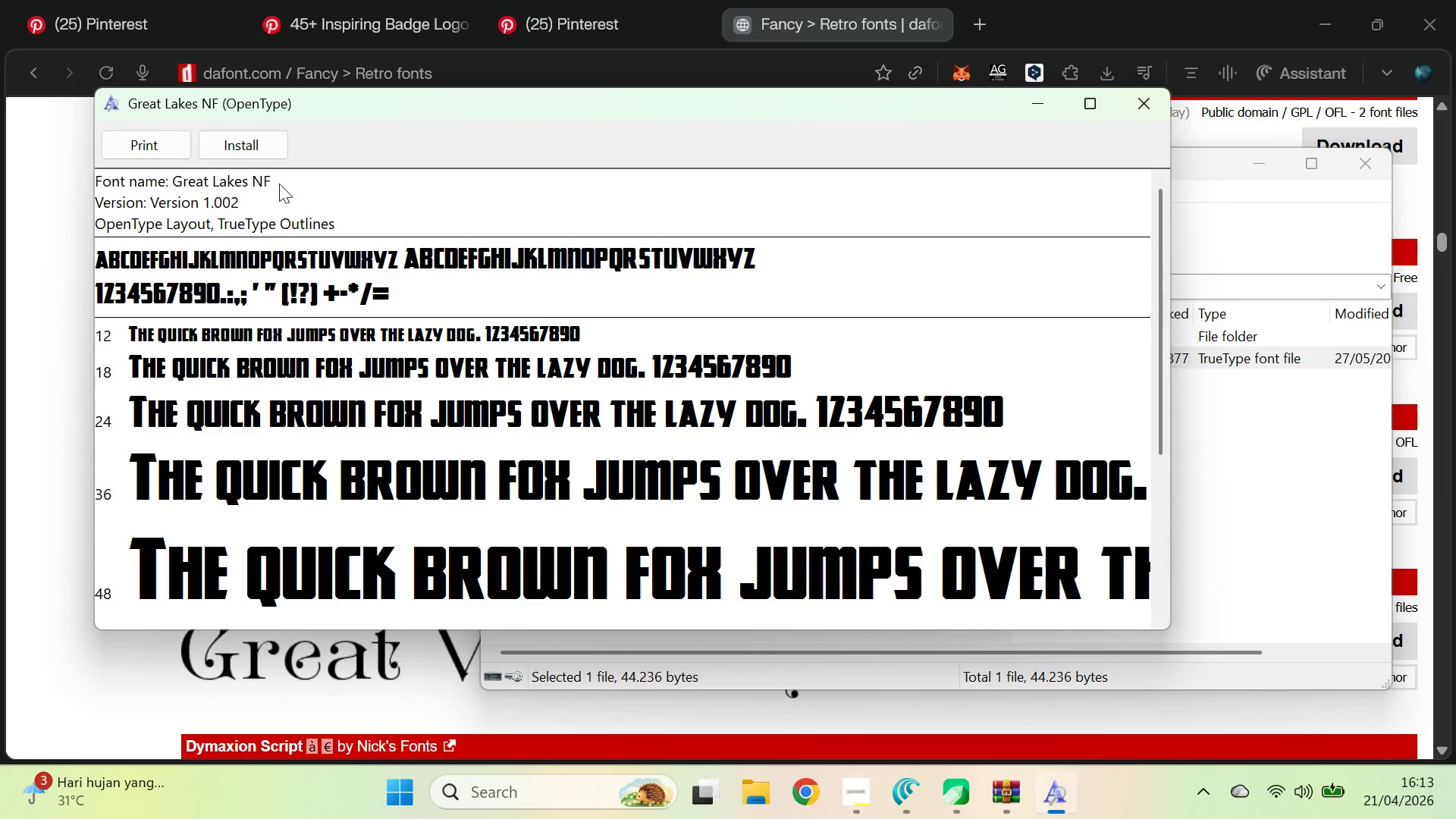 
left_click([255, 155])
 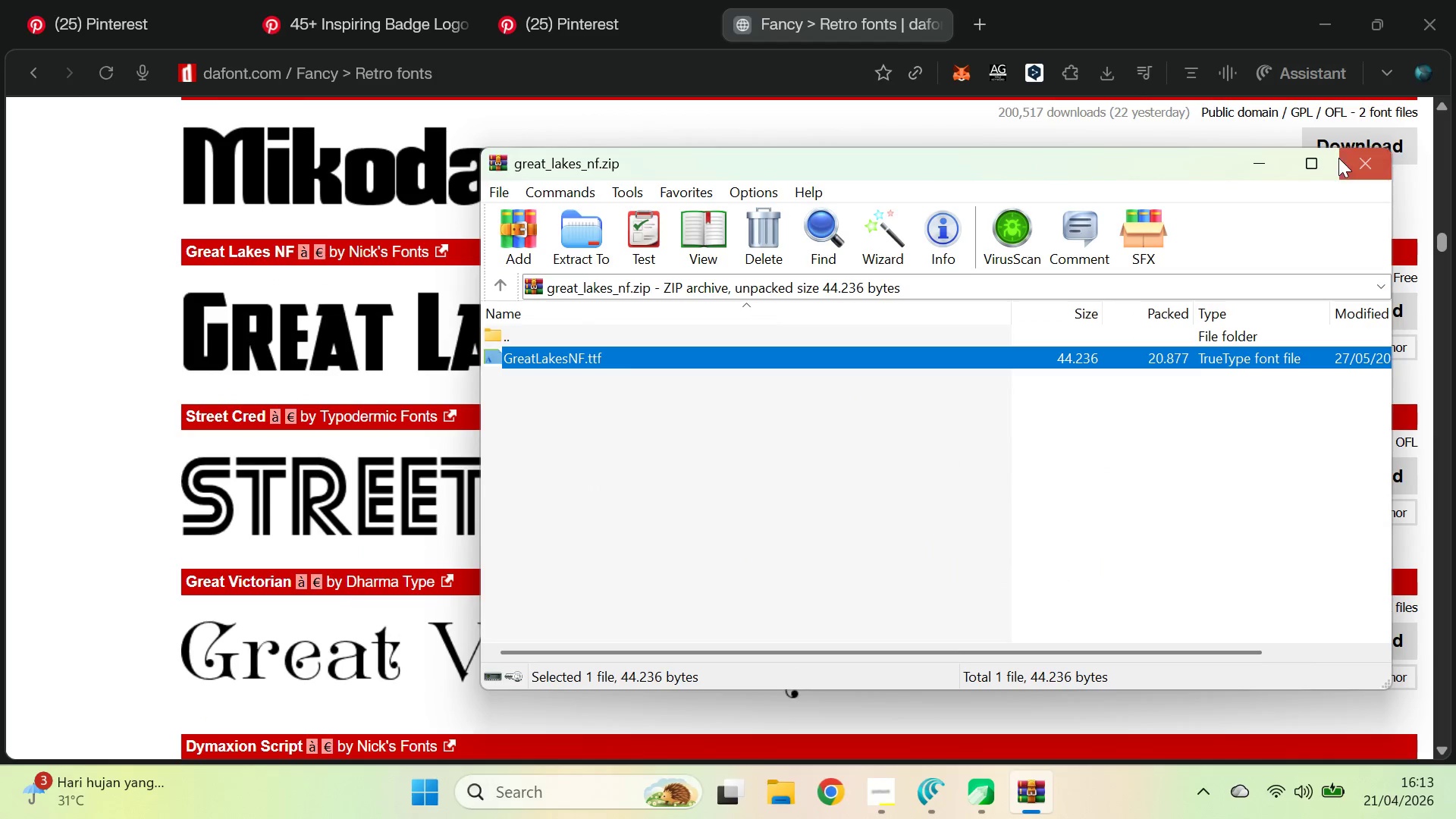 
left_click_drag(start_coordinate=[1446, 240], to_coordinate=[1455, 604])
 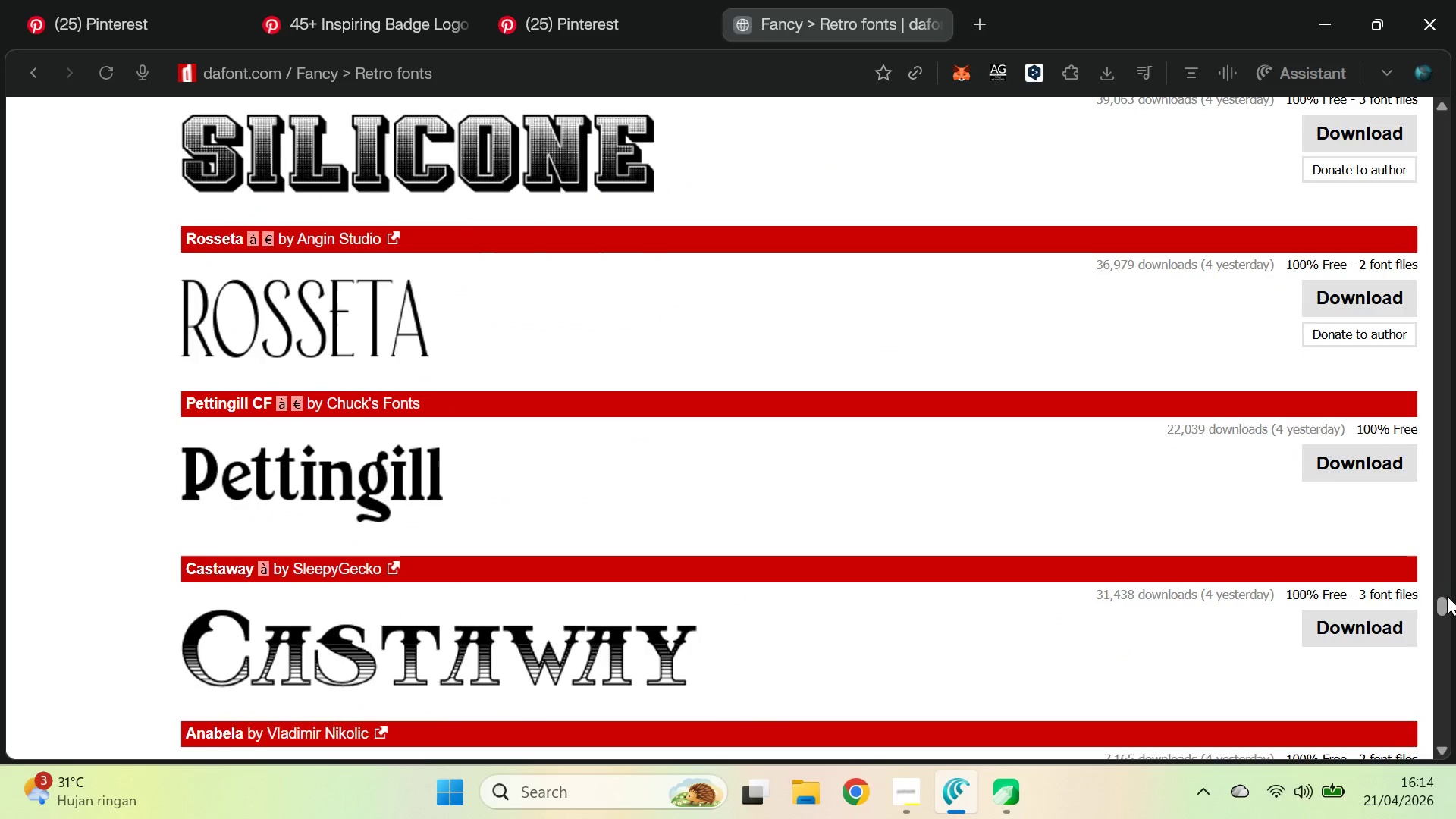 
left_click_drag(start_coordinate=[1444, 604], to_coordinate=[1448, 726])
 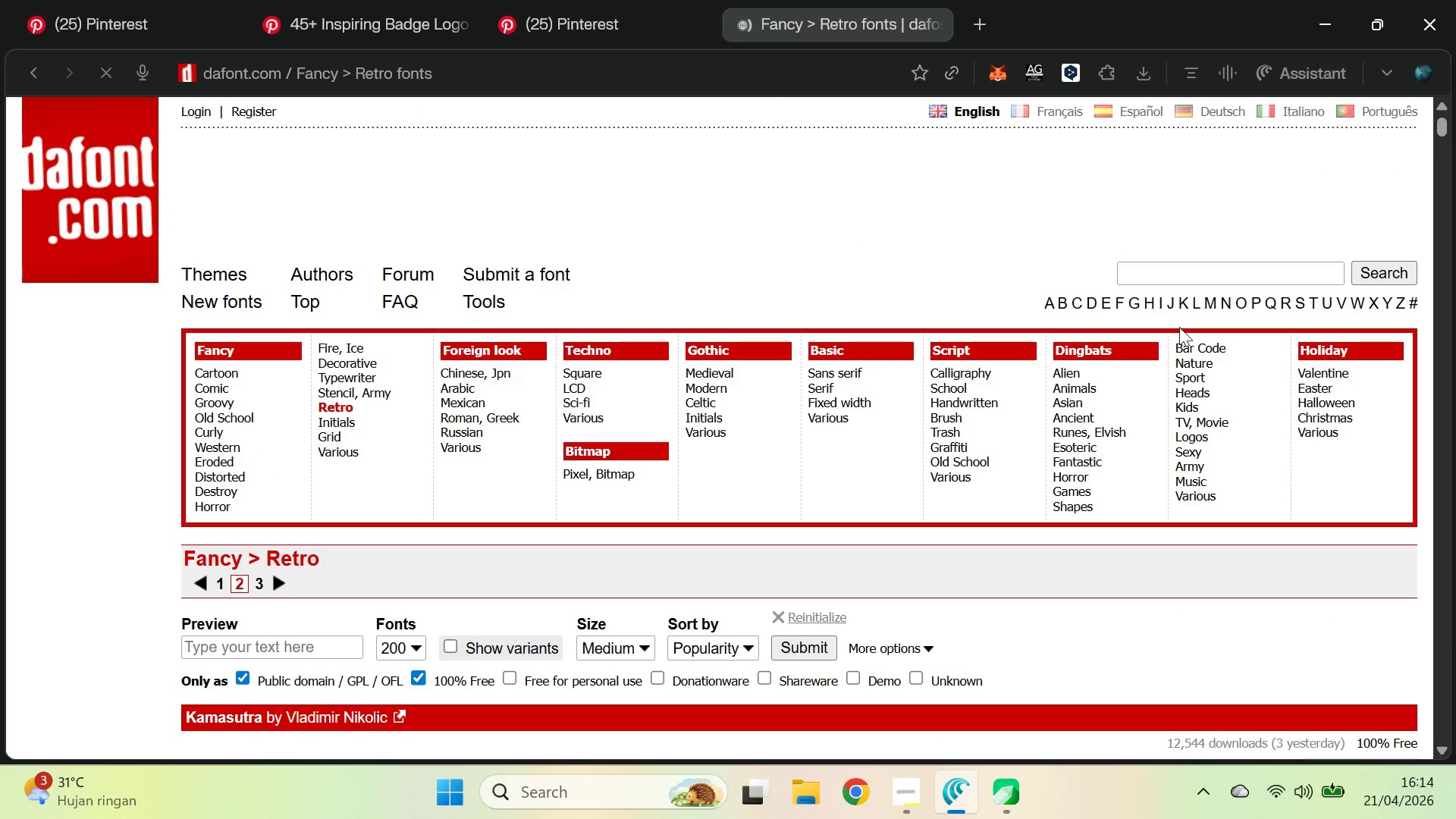 
left_click_drag(start_coordinate=[1439, 124], to_coordinate=[1454, 238])
 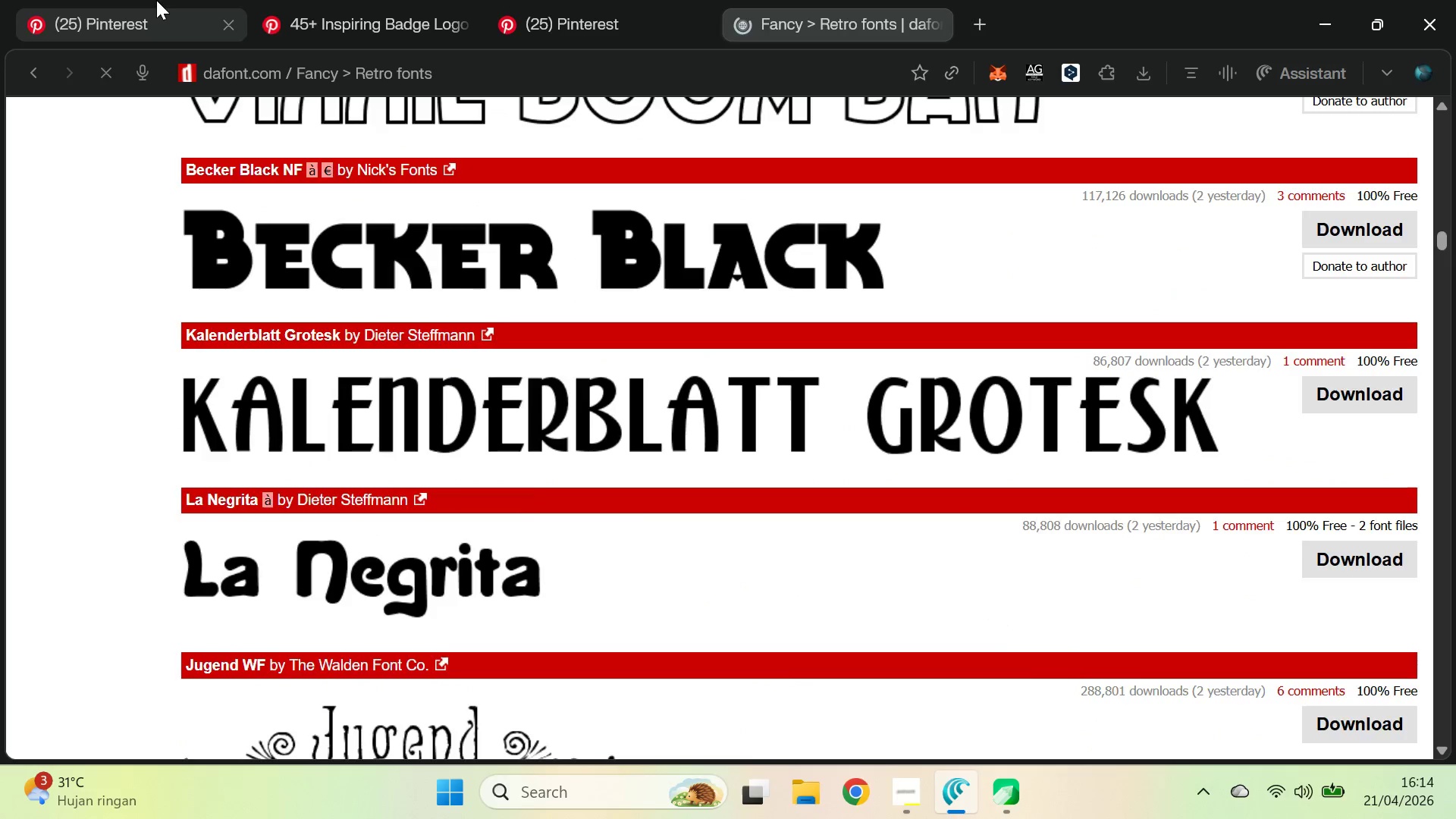 
double_click([447, 0])
 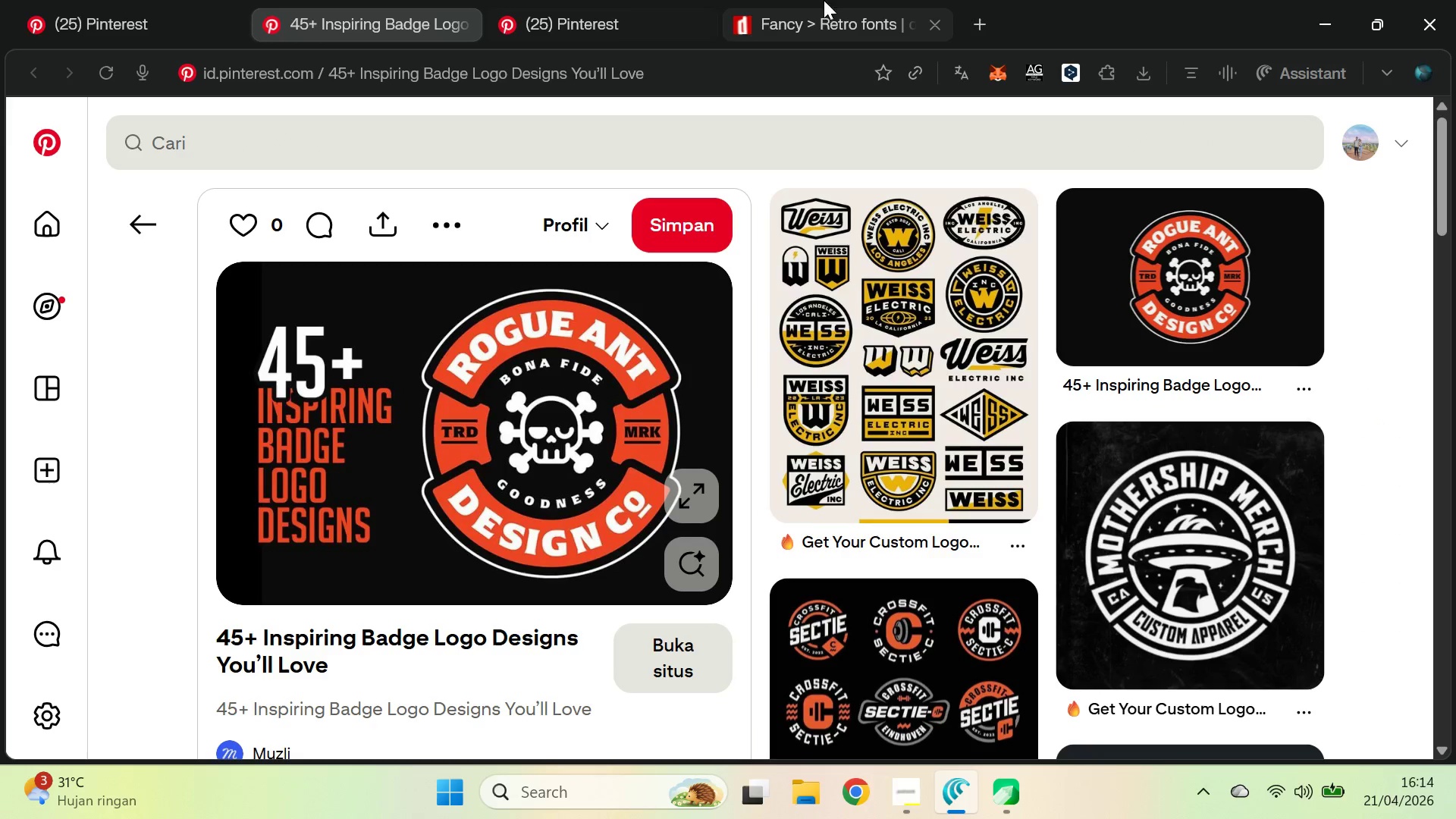 
left_click([869, 0])
 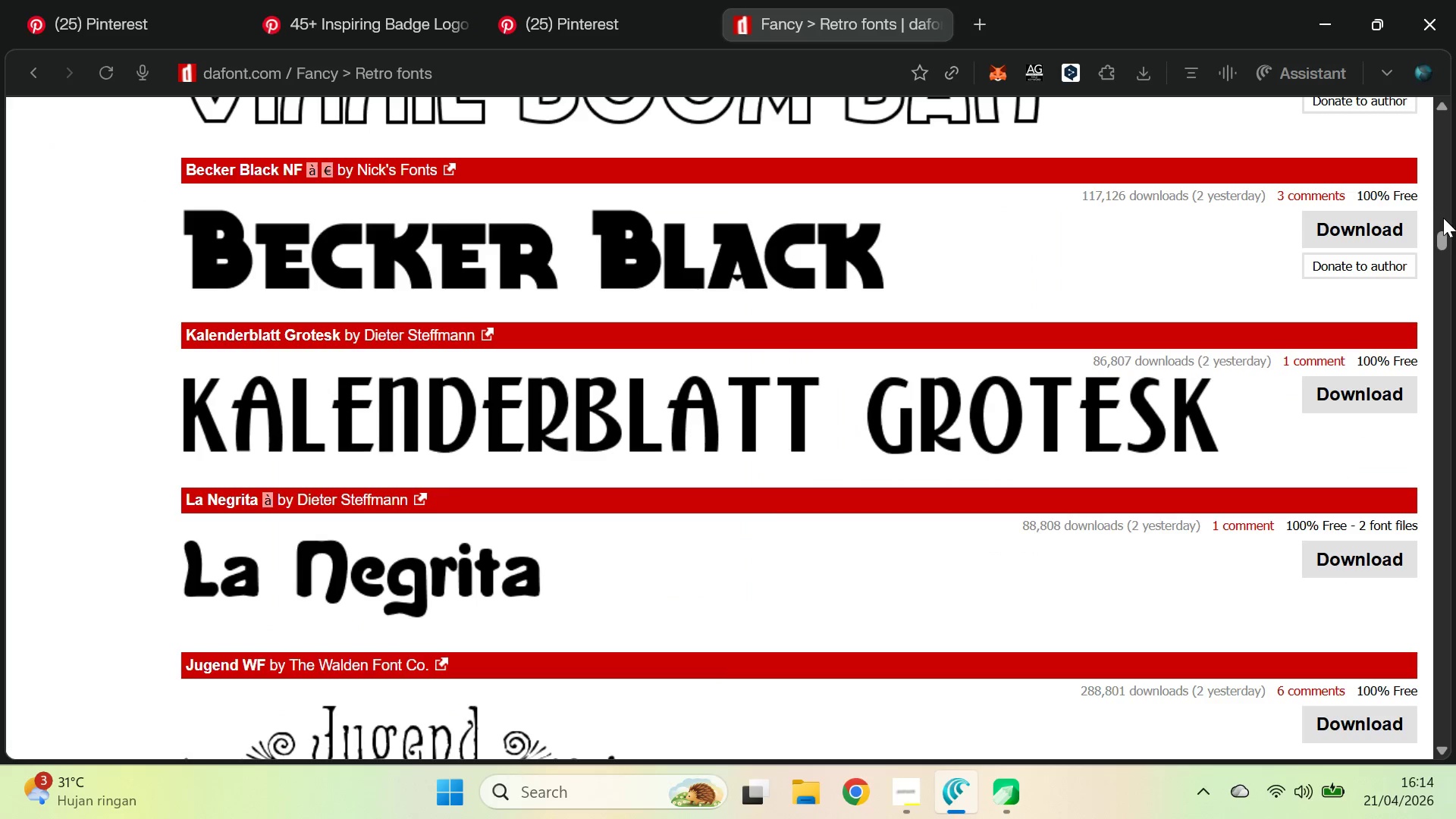 
left_click_drag(start_coordinate=[1442, 241], to_coordinate=[1455, 733])
 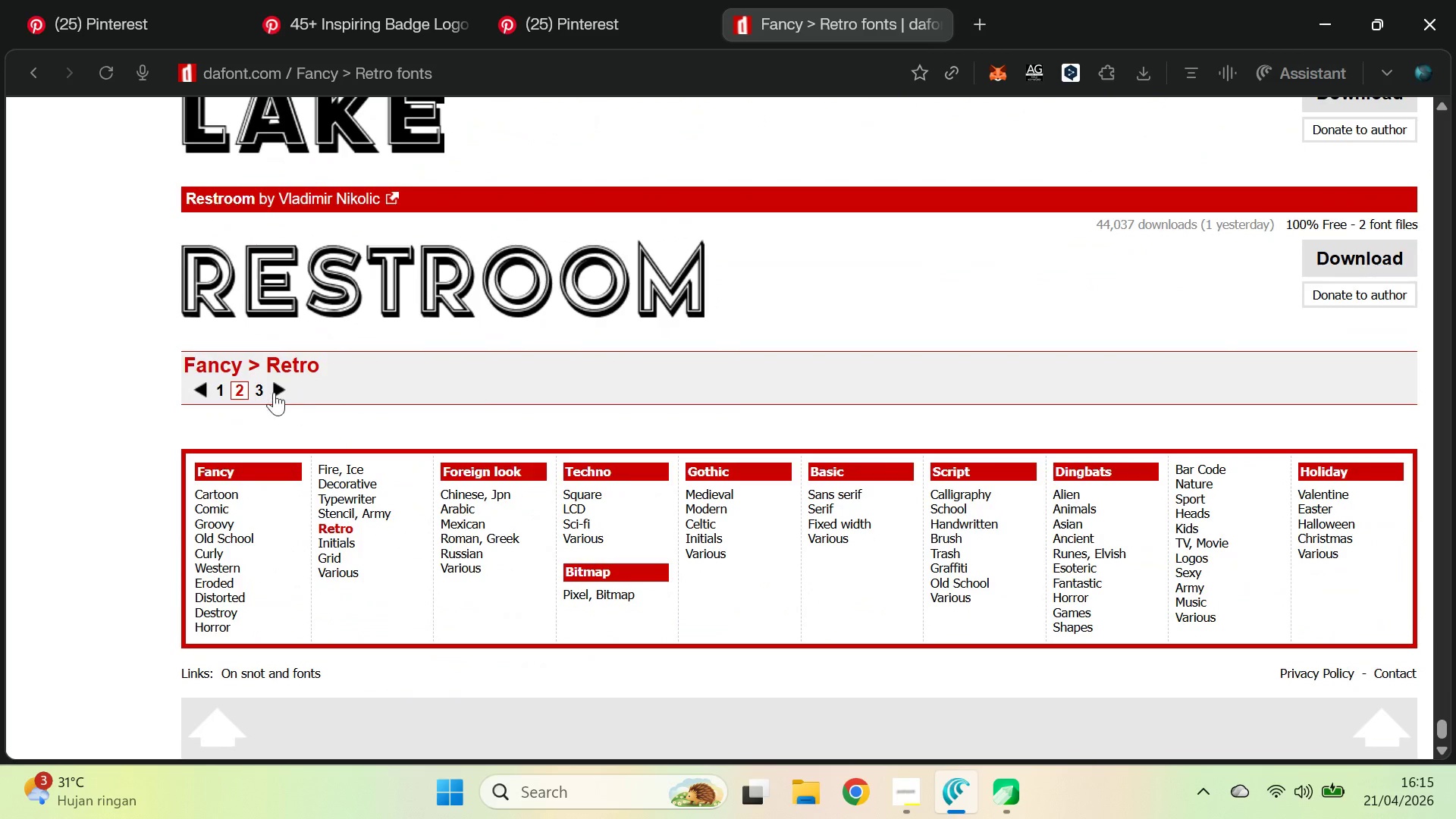 
left_click([260, 387])
 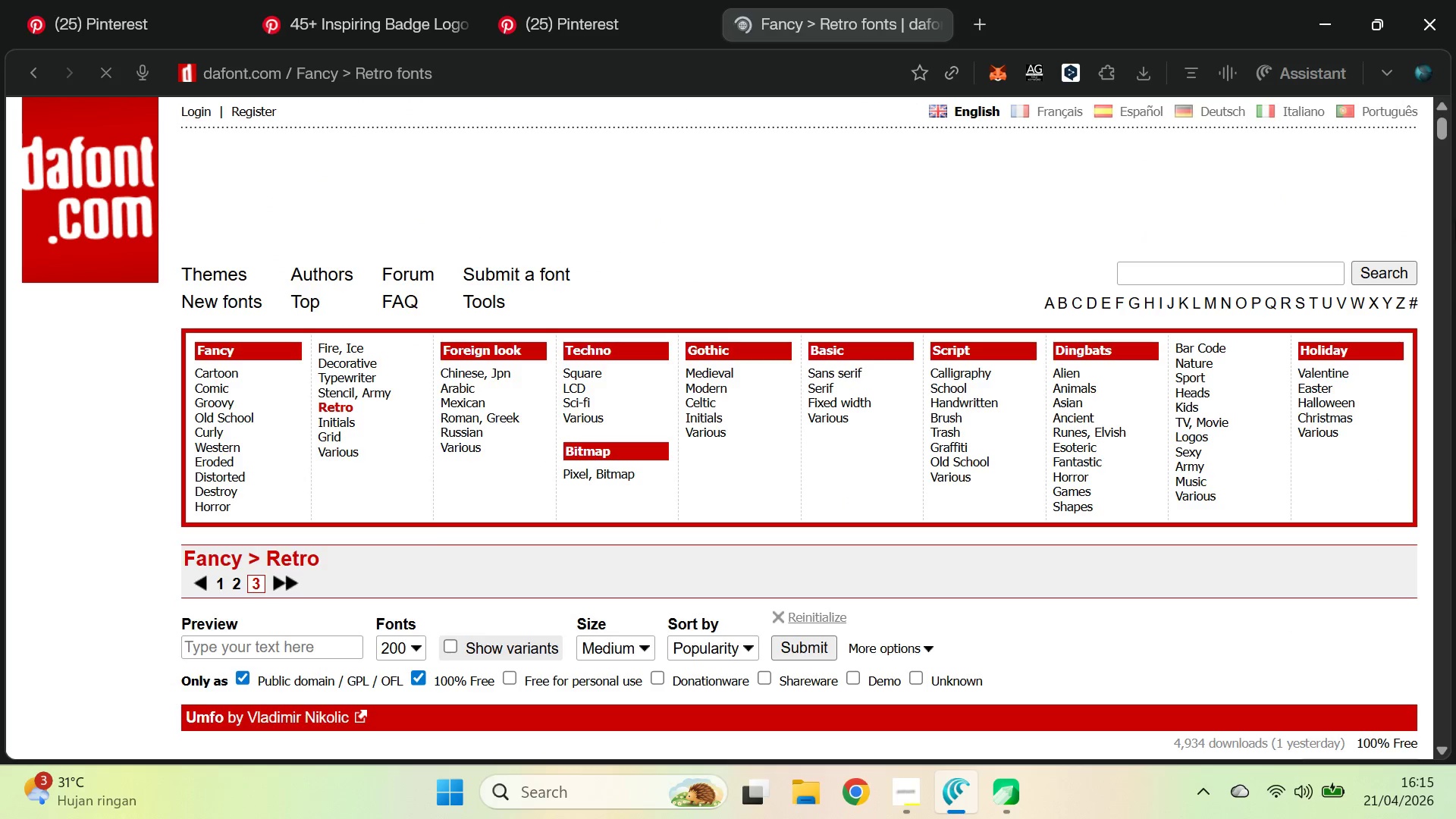 
left_click_drag(start_coordinate=[1445, 131], to_coordinate=[1455, 733])
 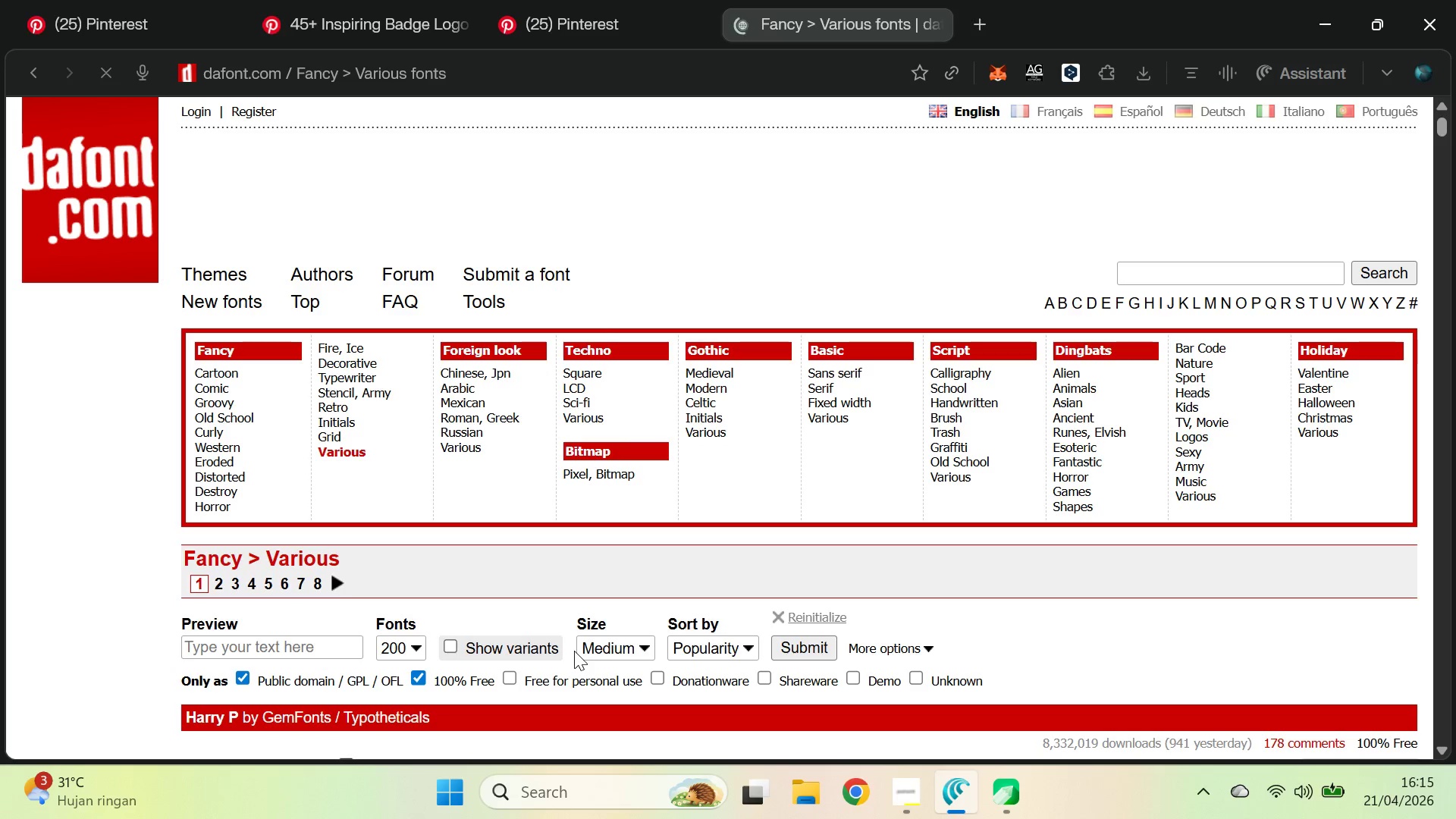 
wait(6.62)
 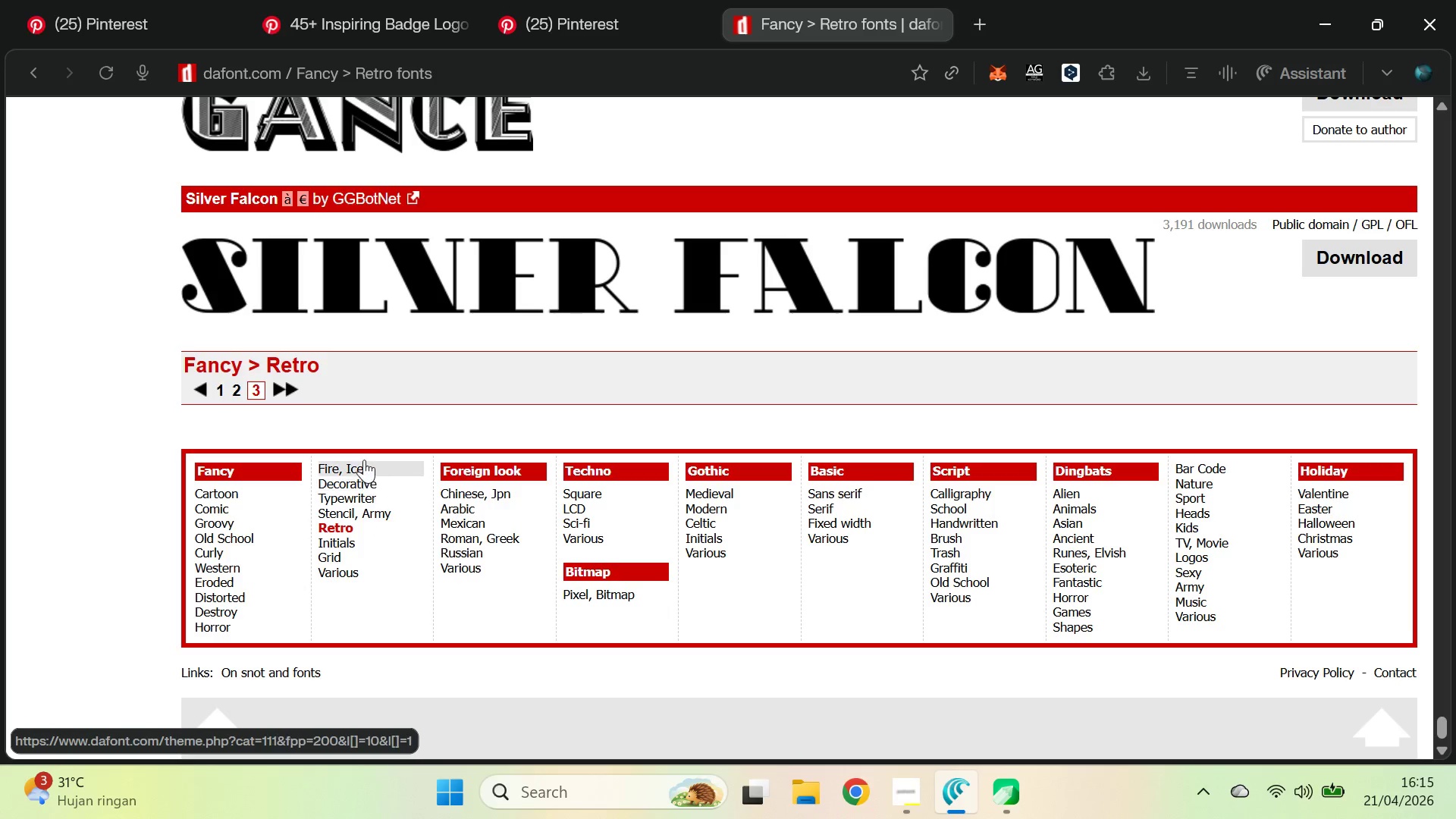 
left_click_drag(start_coordinate=[1438, 129], to_coordinate=[1455, 607])
 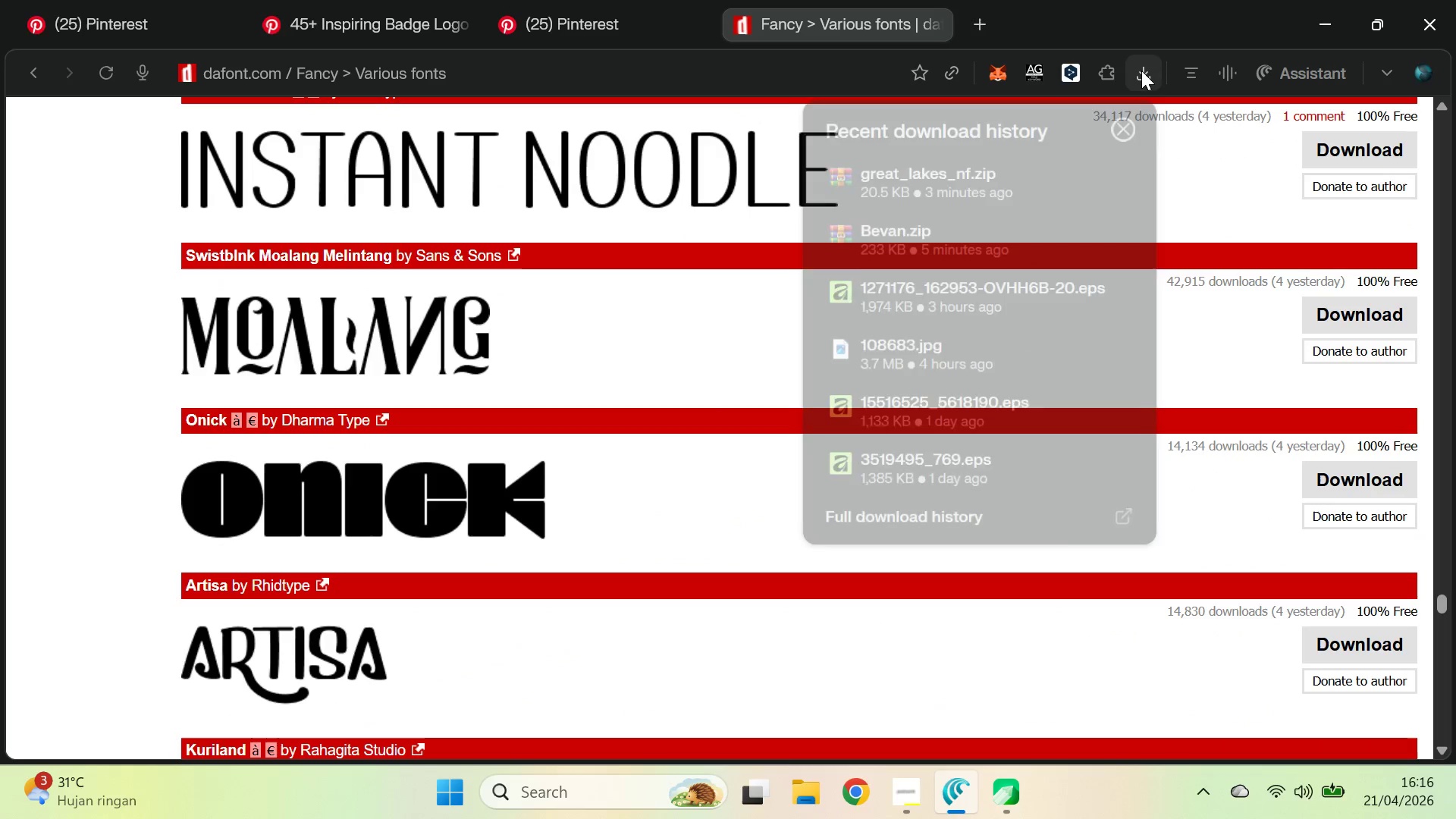 
left_click([1141, 71])
 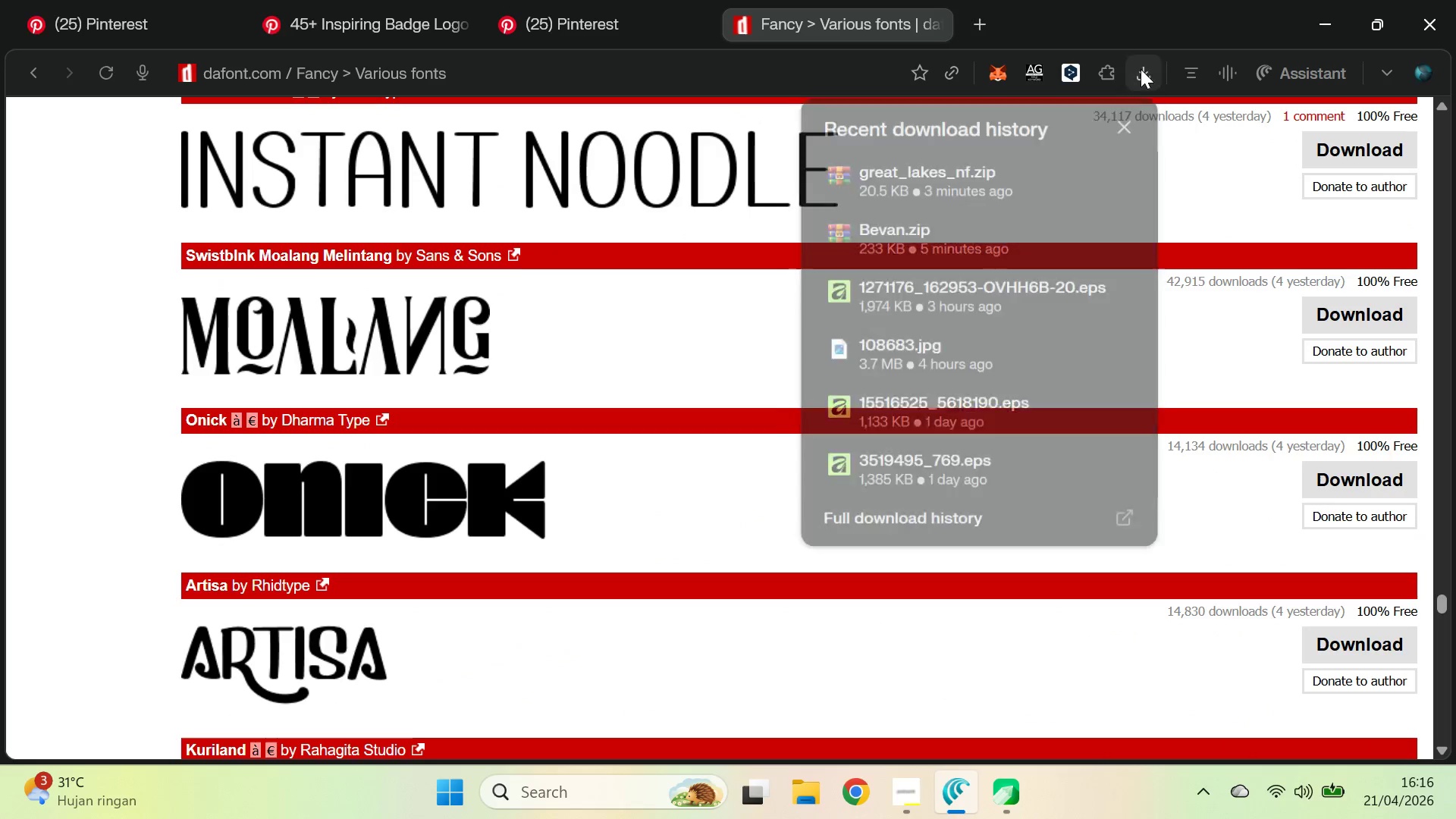 
key(Alt+AltLeft)
 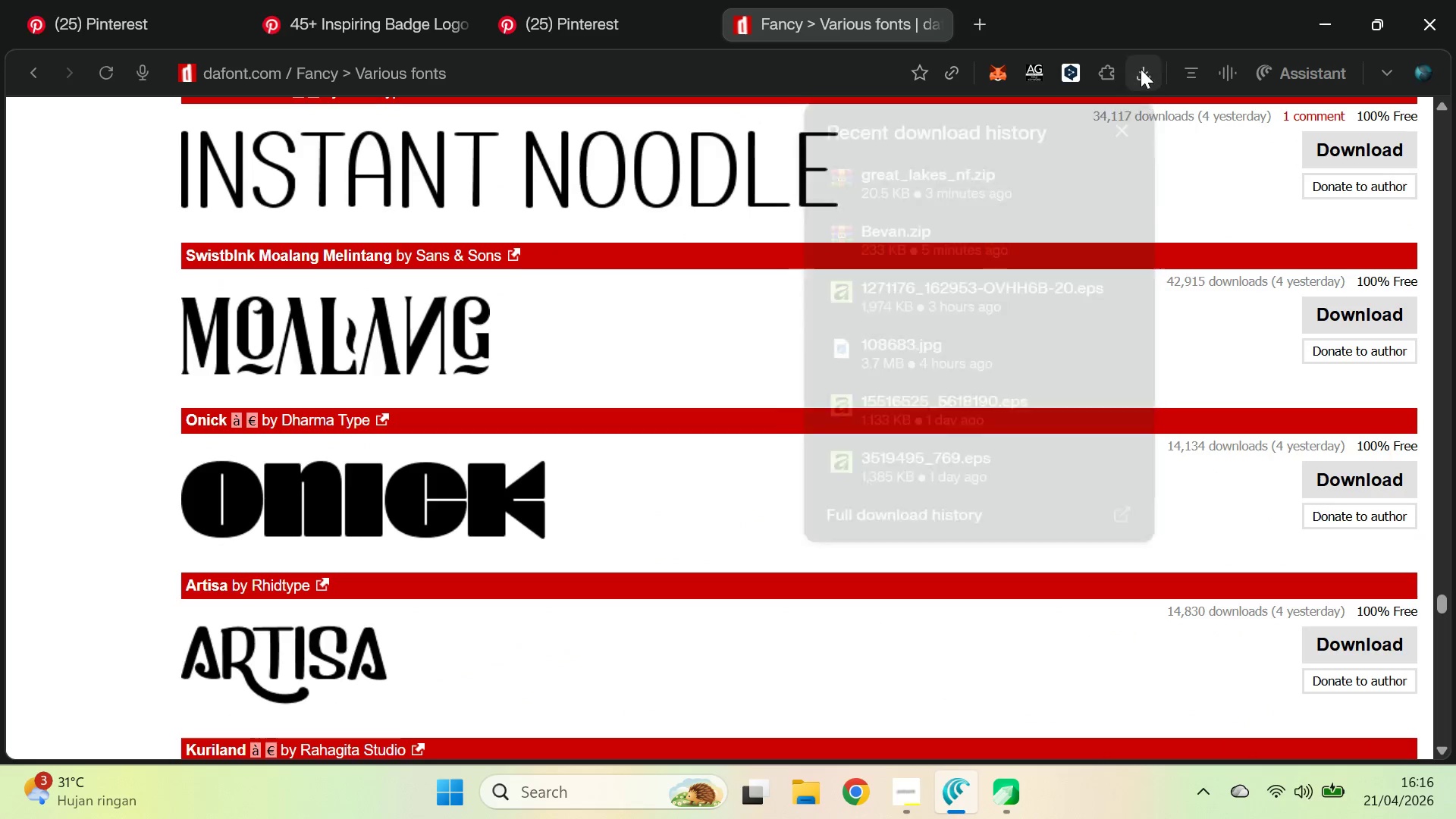 
key(Alt+Tab)
 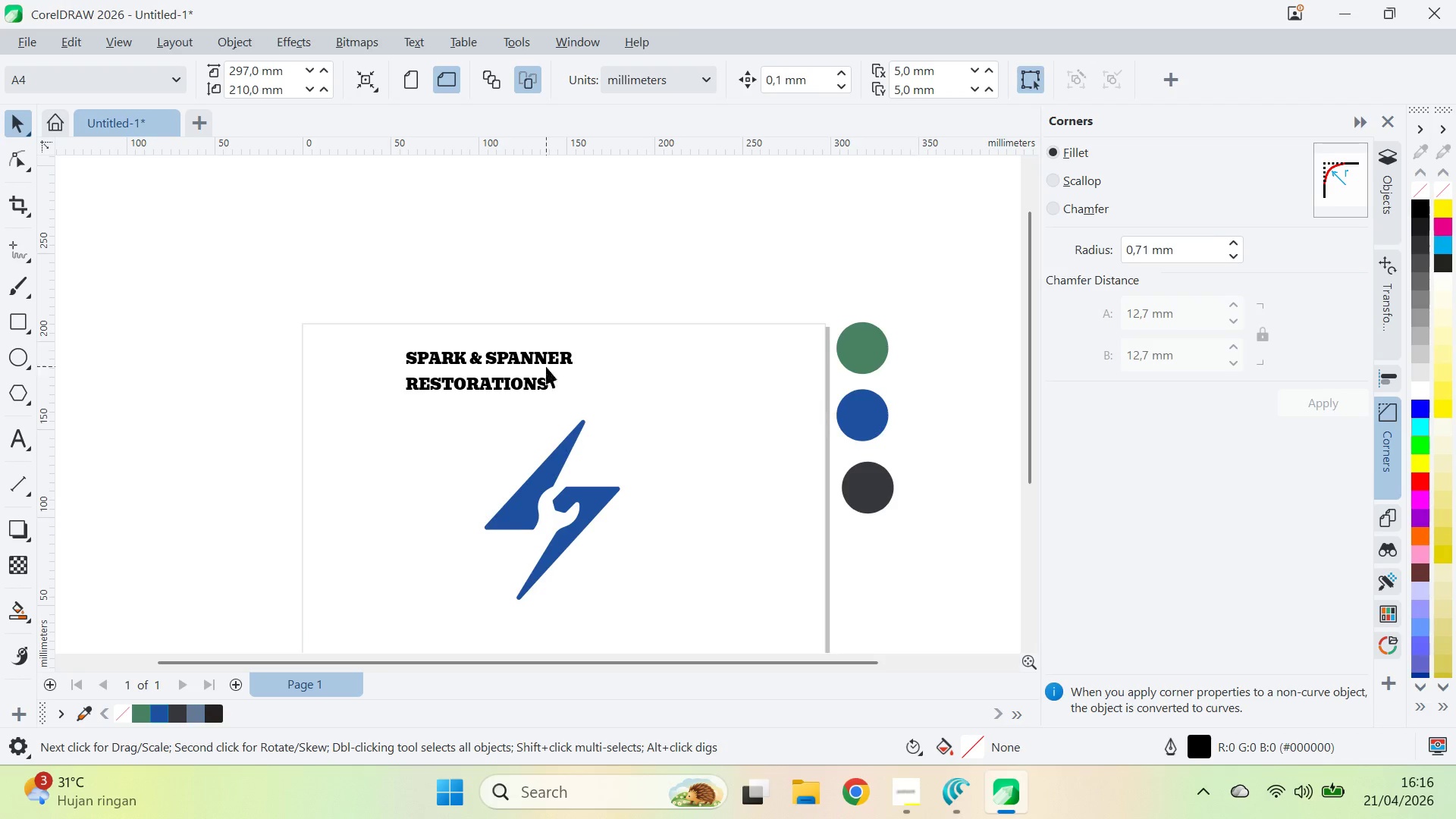 
left_click([517, 361])
 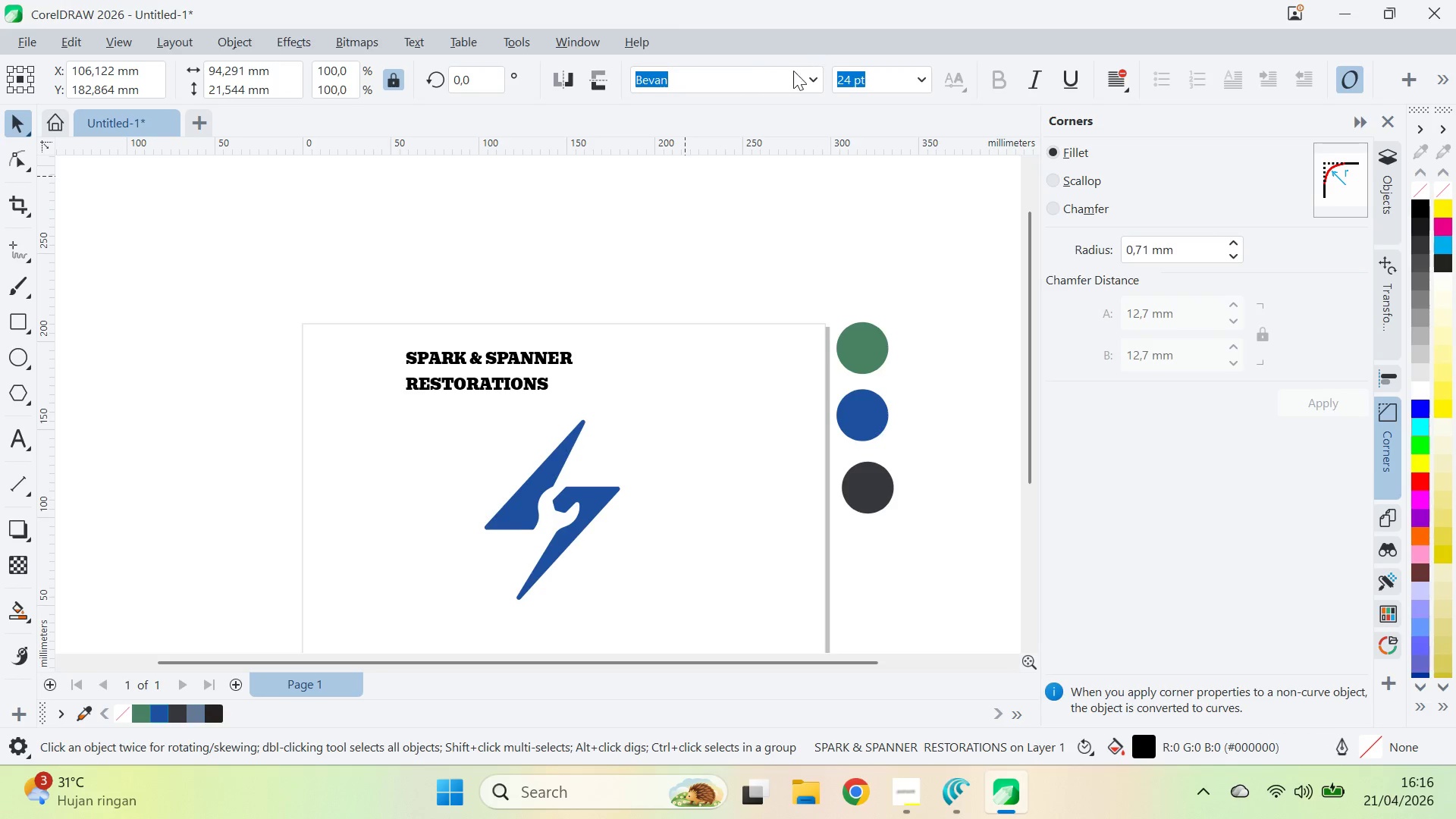 
left_click([788, 77])
 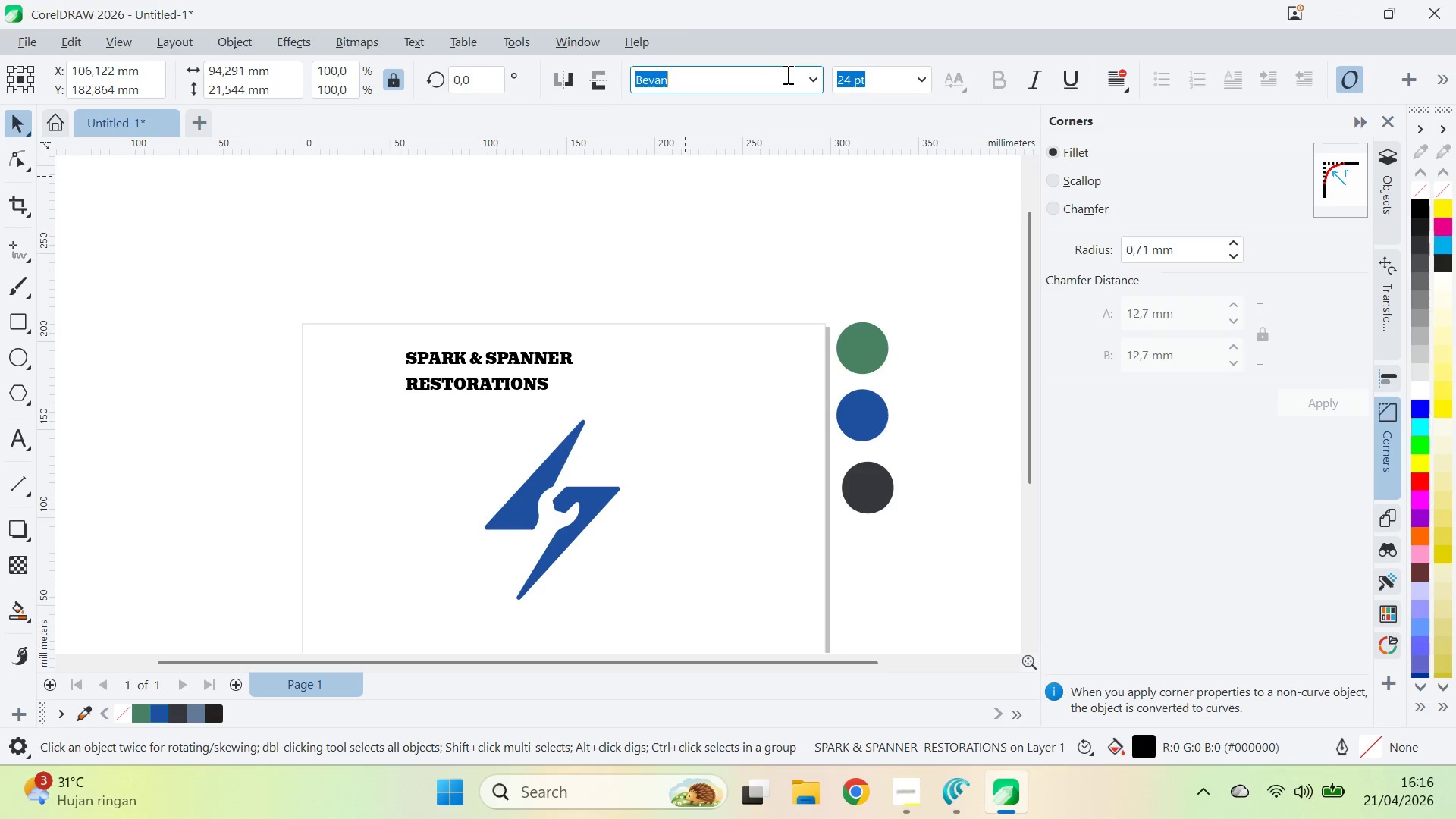 
type(gra)
key(Backspace)
type(e)
 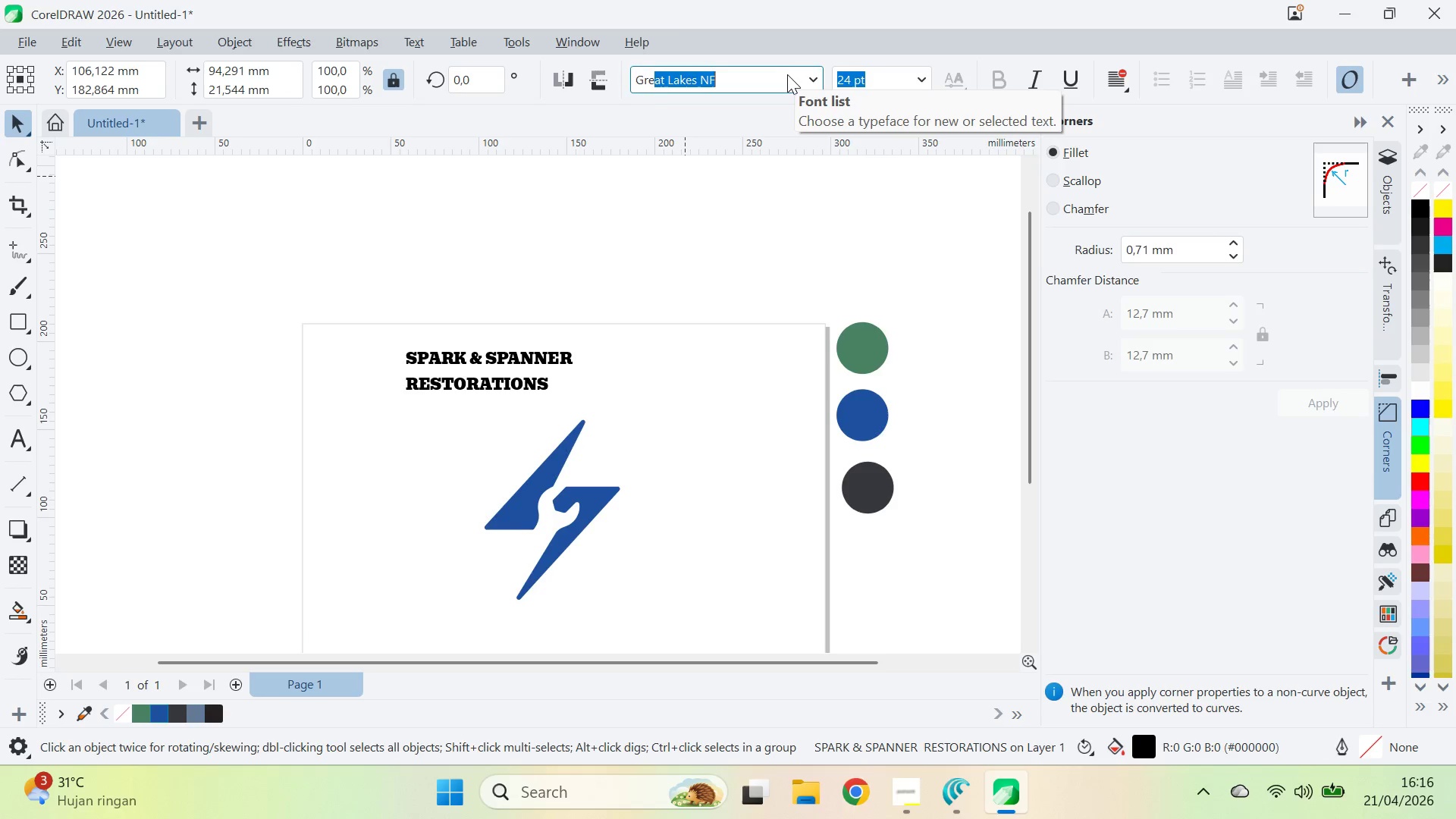 
key(Enter)
 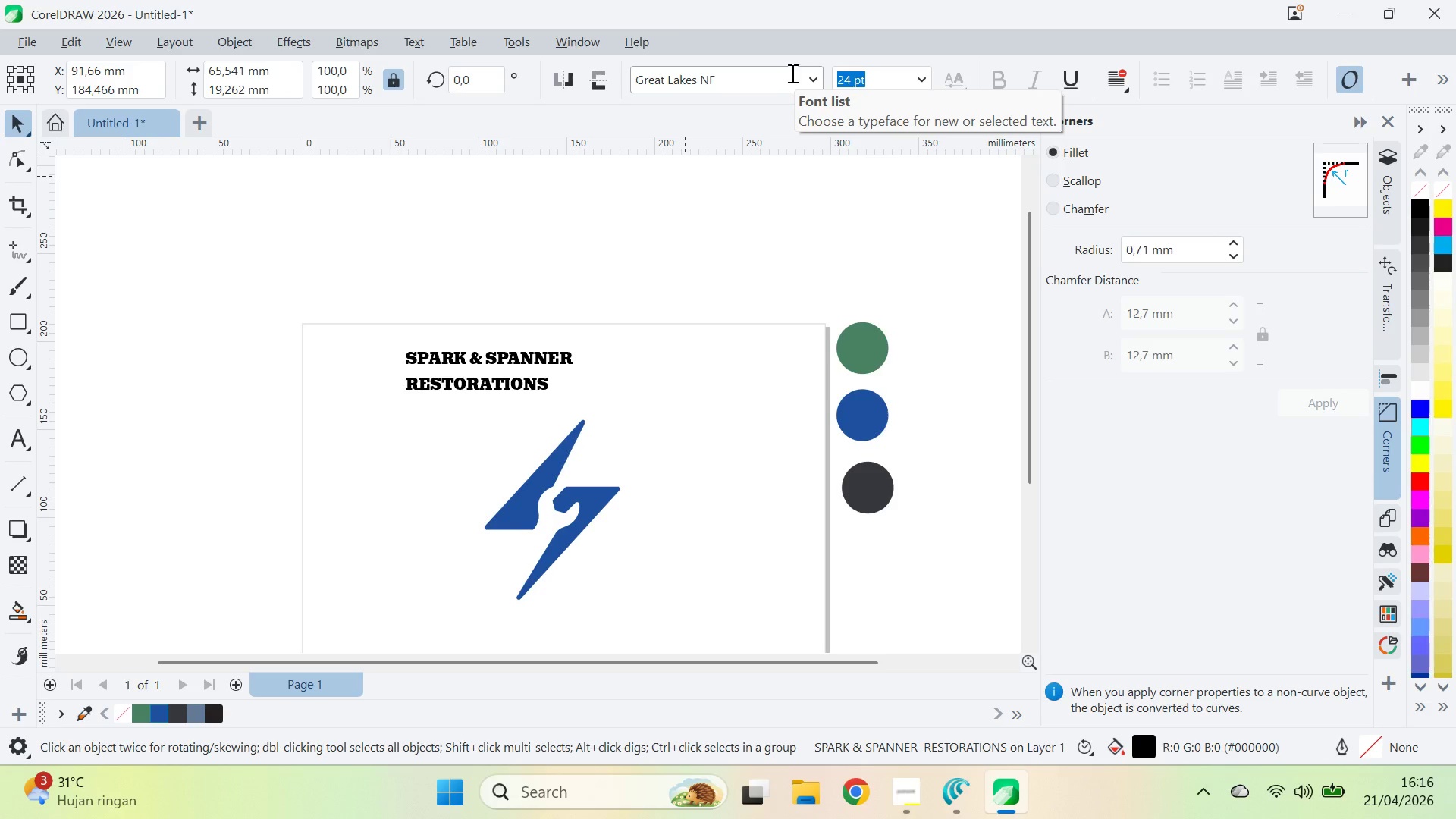 
left_click([725, 246])
 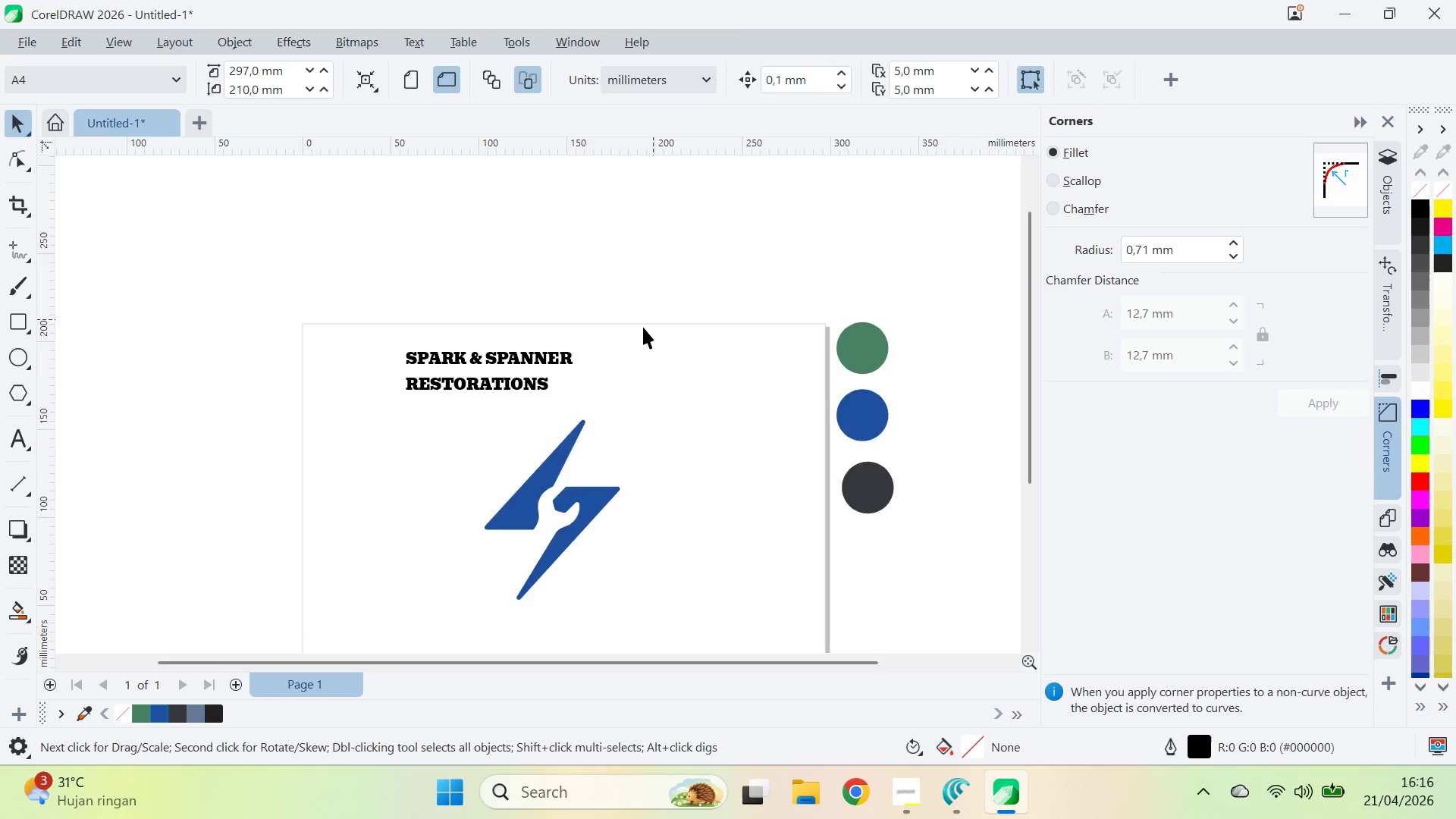 
type(qvz)
 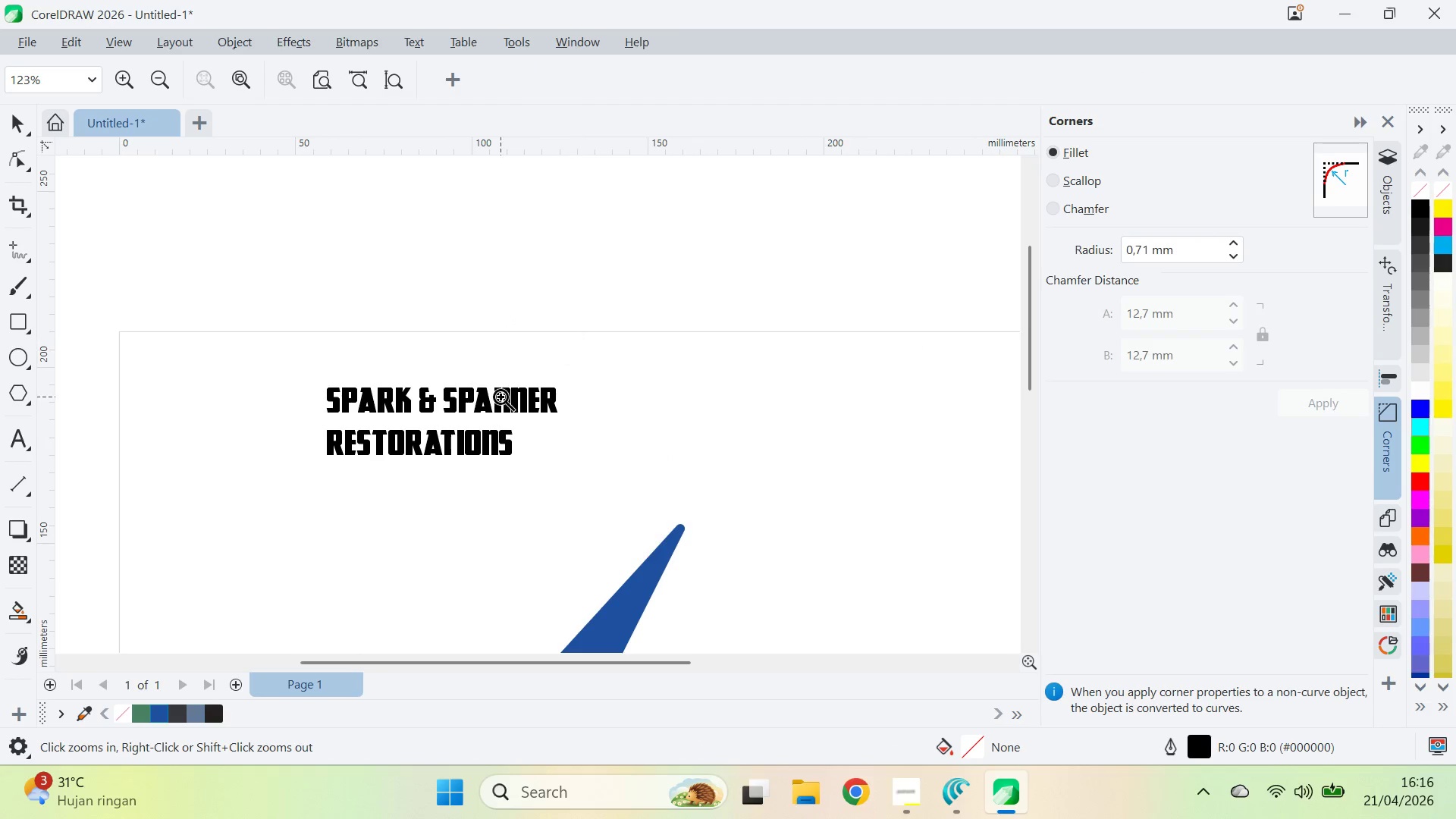 
left_click_drag(start_coordinate=[617, 347], to_coordinate=[757, 381])
 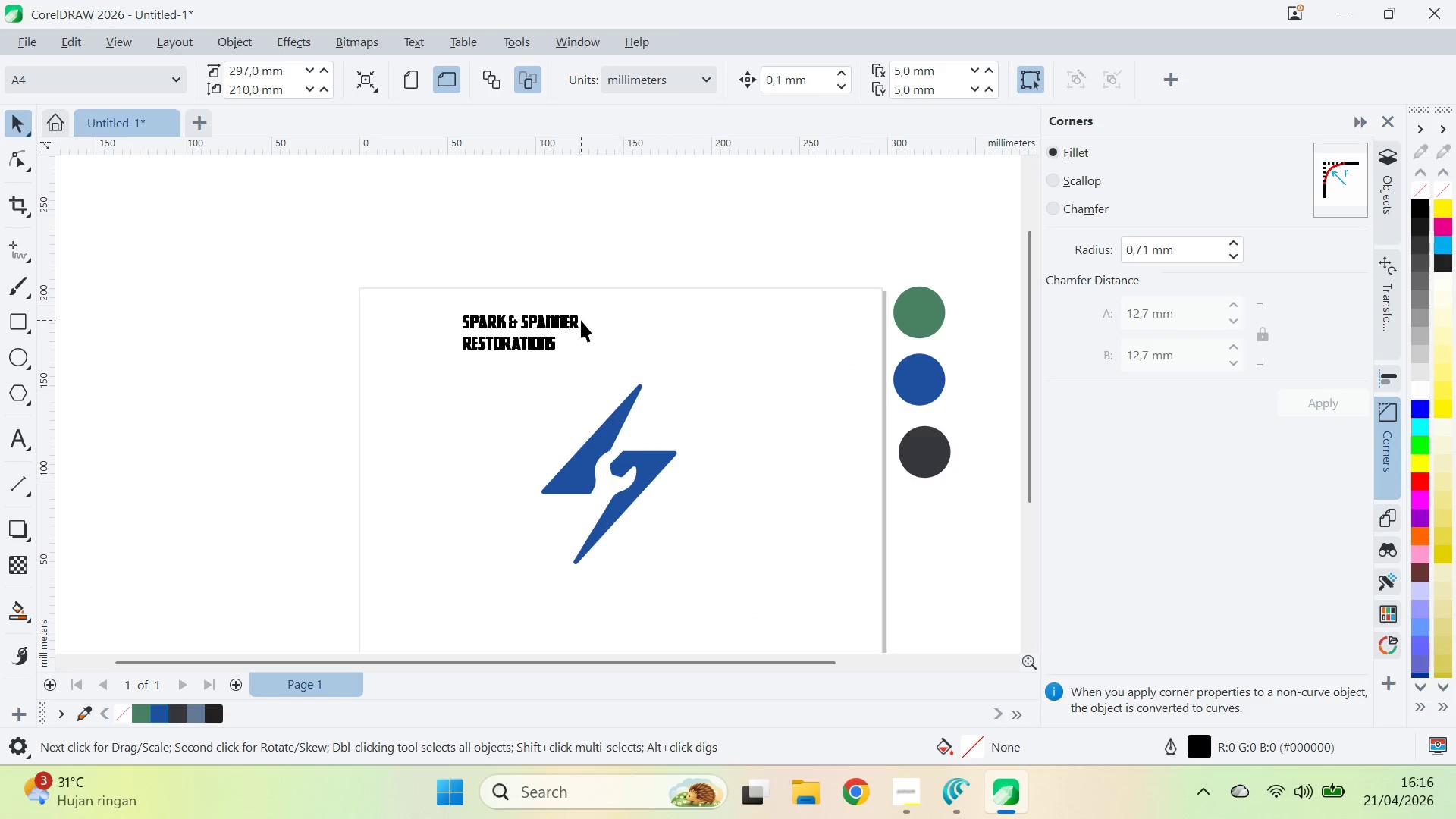 
left_click([569, 325])
 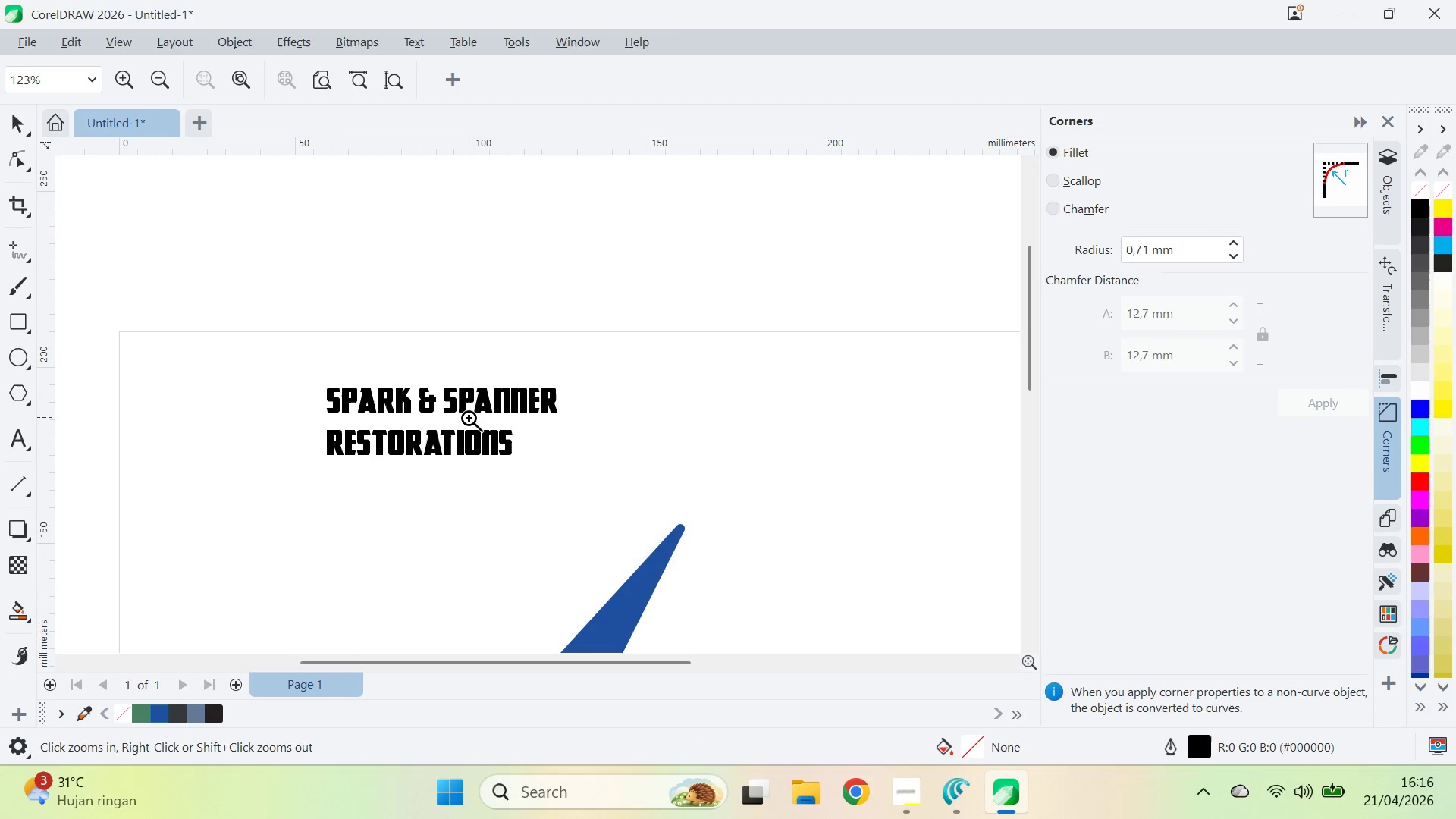 
left_click([469, 420])
 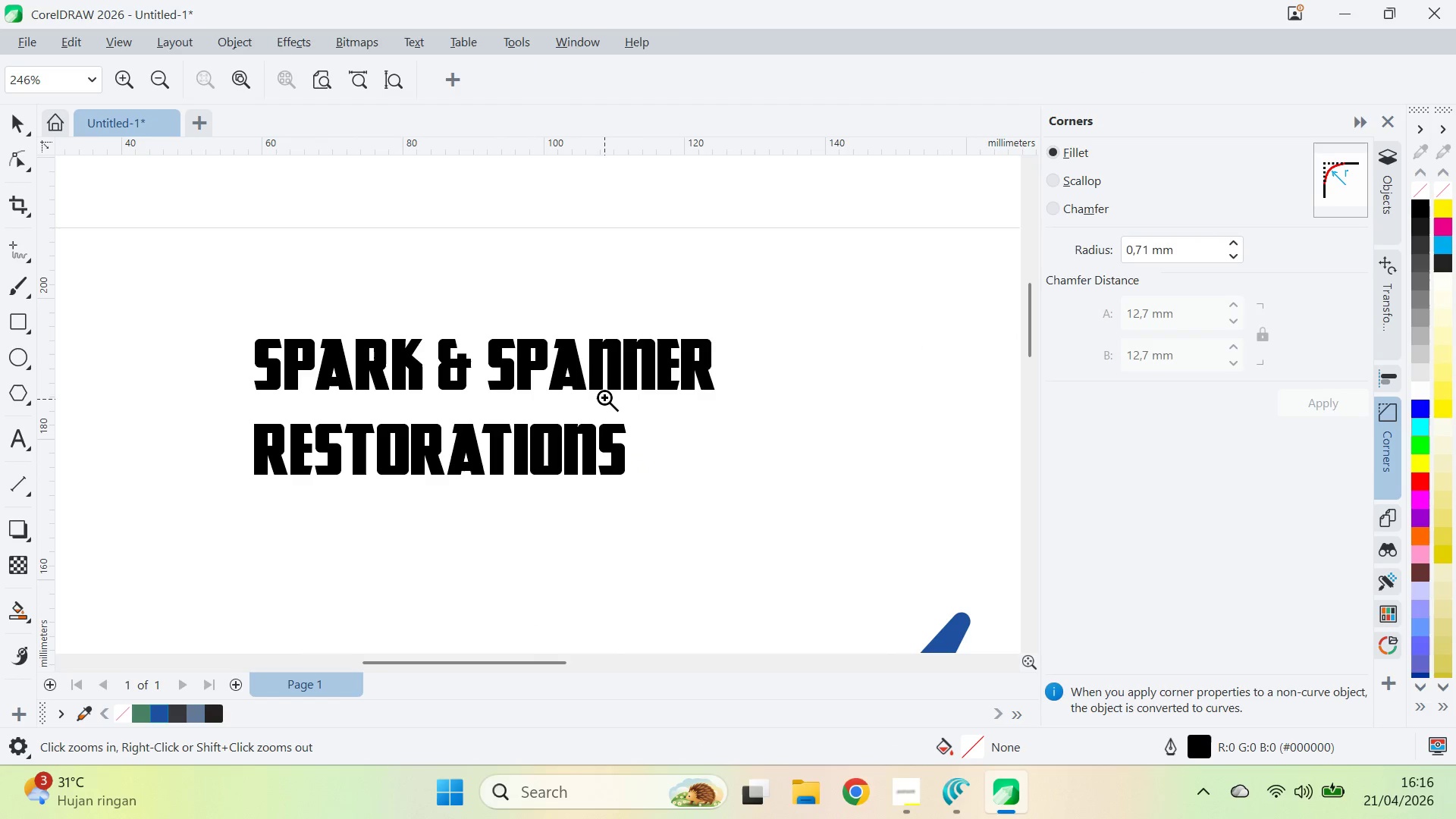 
type(qv)
 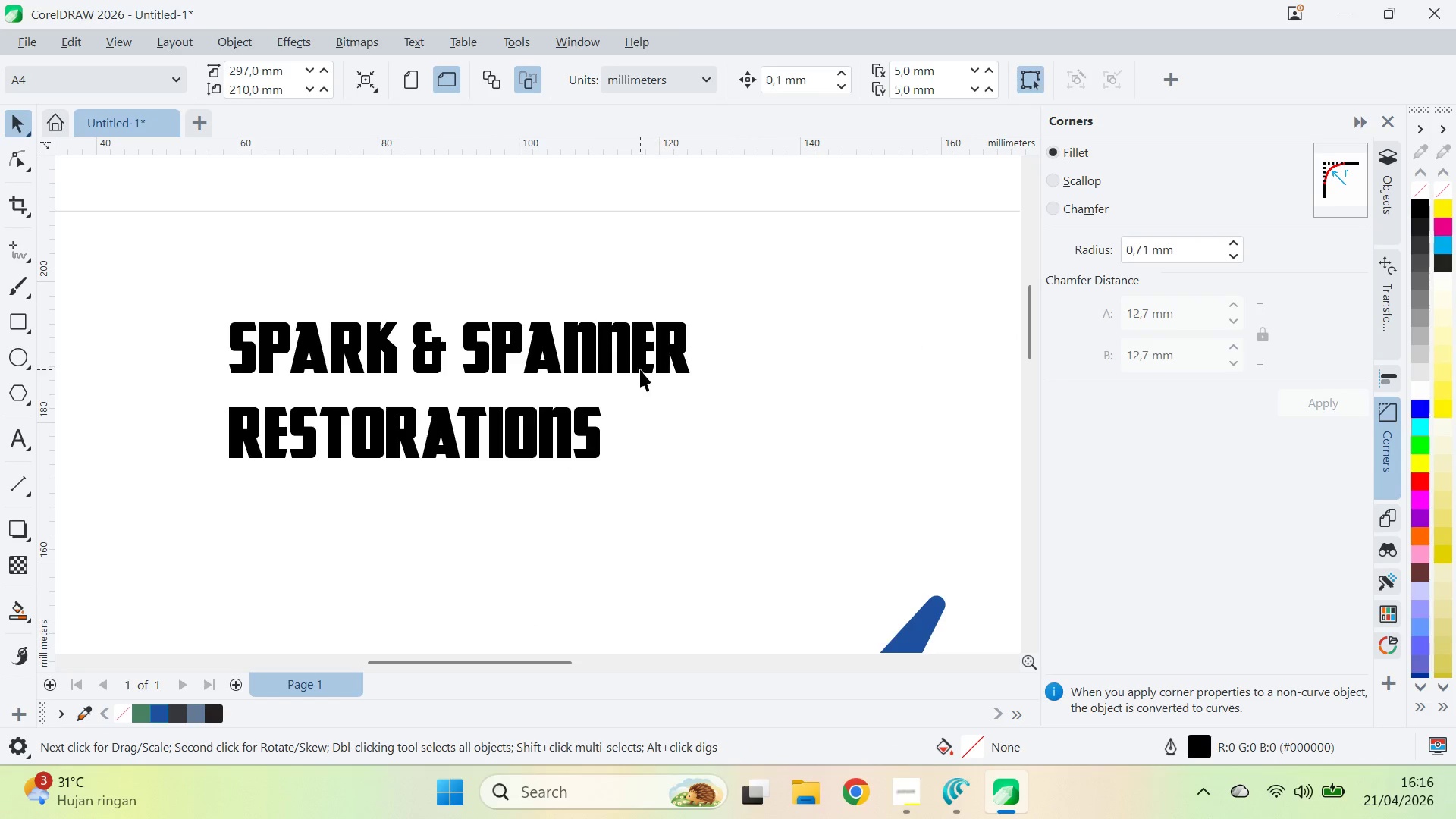 
left_click_drag(start_coordinate=[617, 410], to_coordinate=[592, 393])
 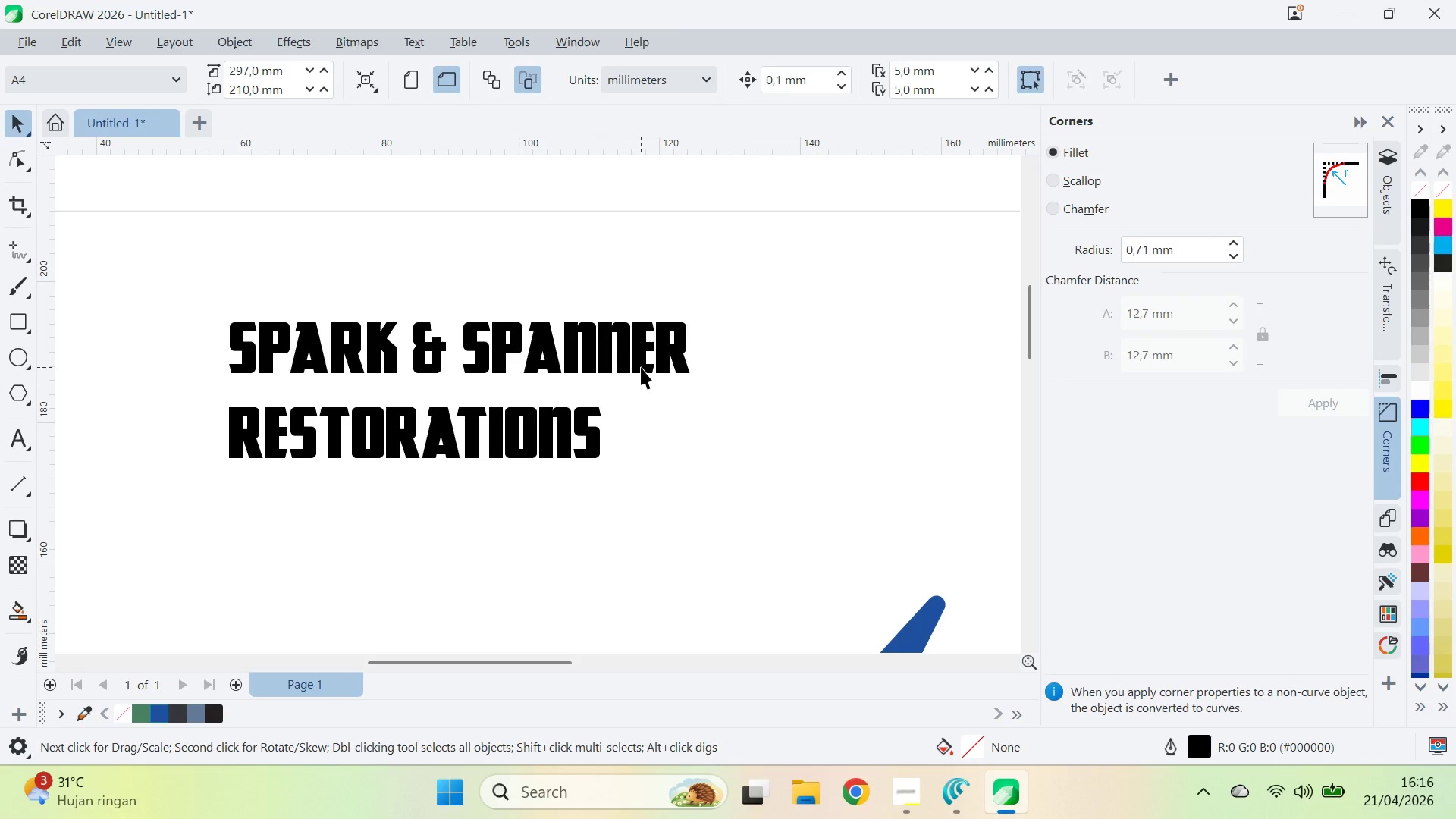 
key(A)
 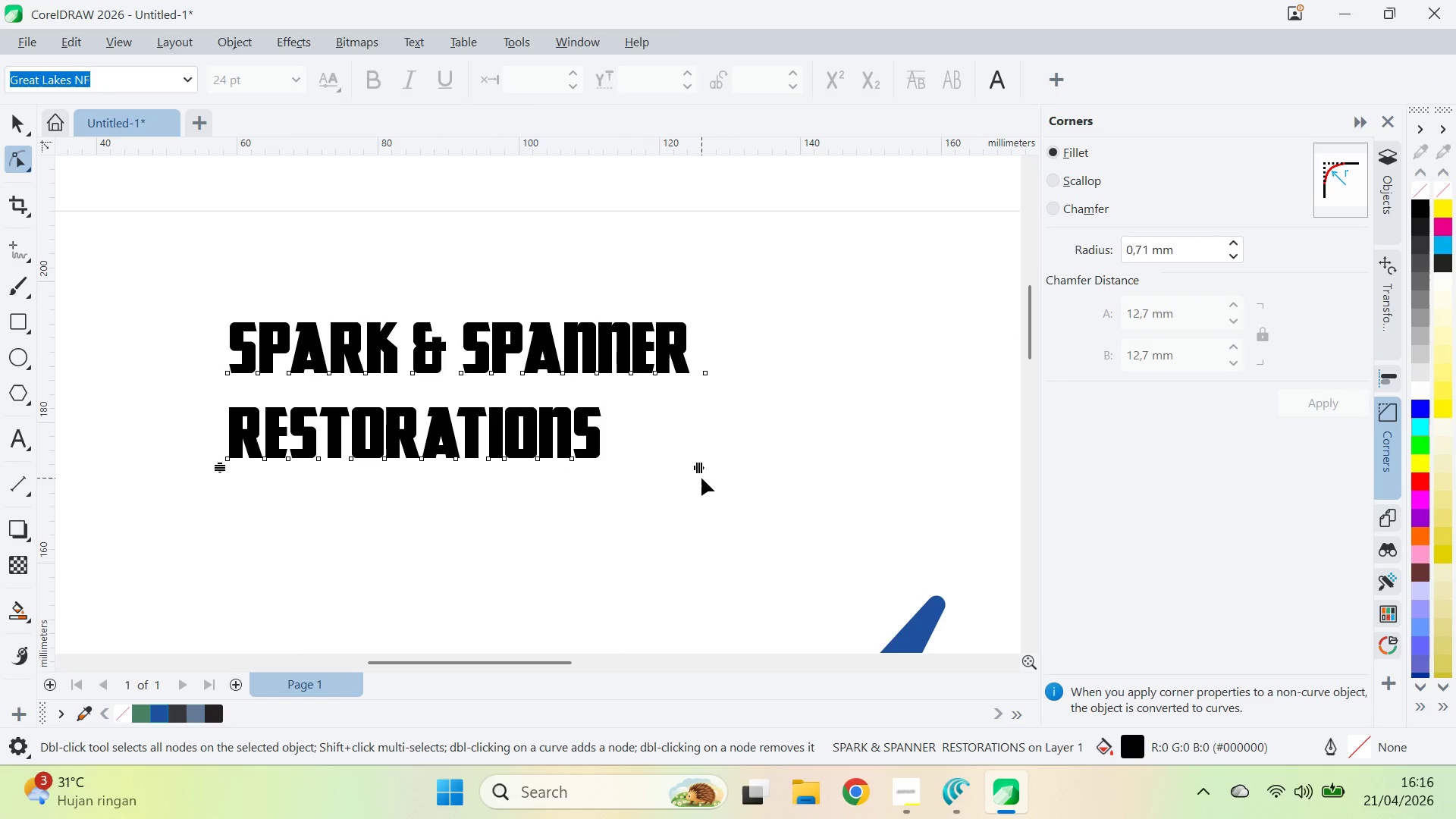 
left_click_drag(start_coordinate=[700, 469], to_coordinate=[802, 475])
 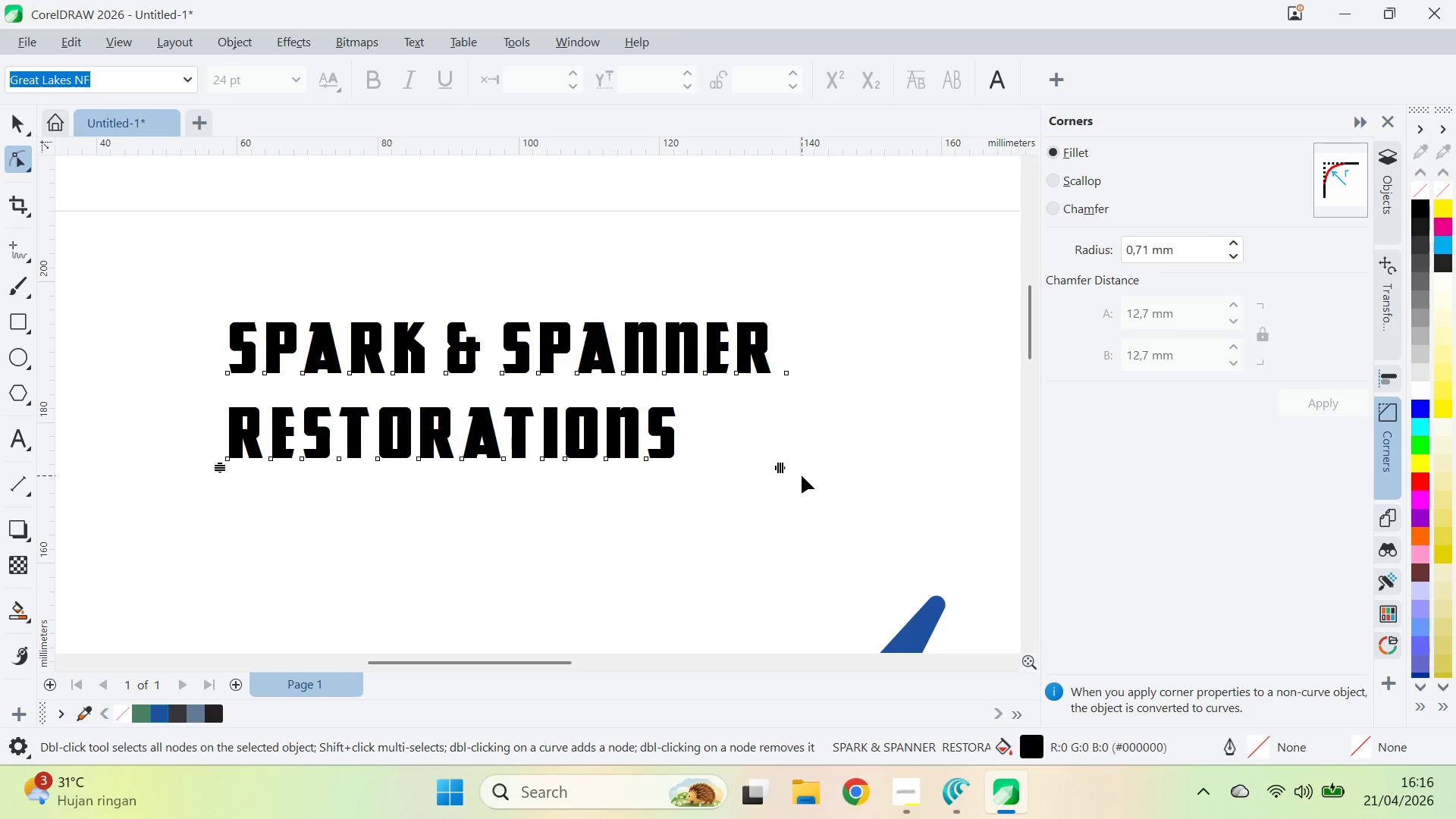 
key(Control+Z)
 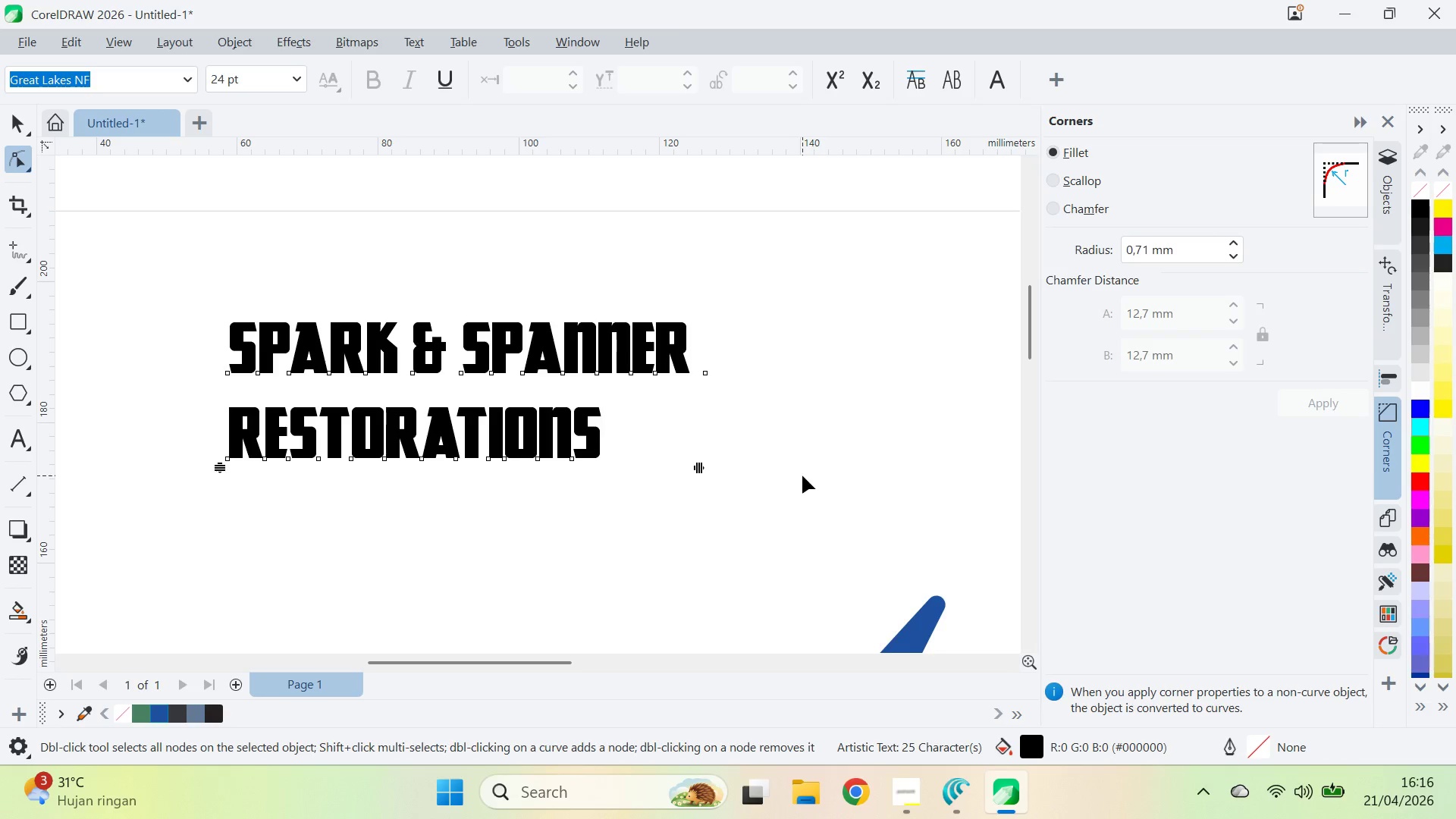 
left_click([802, 475])
 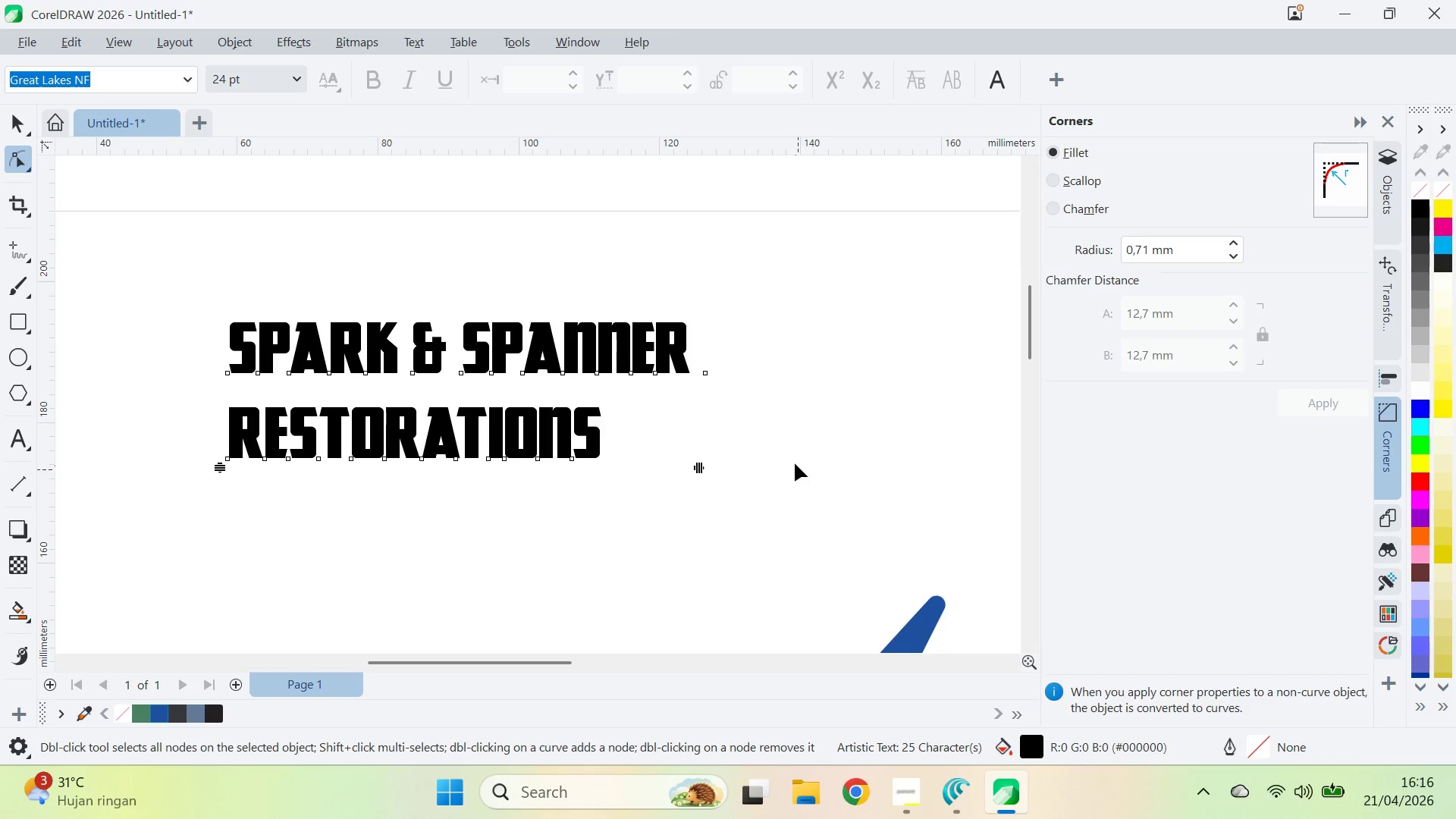 
key(V)
 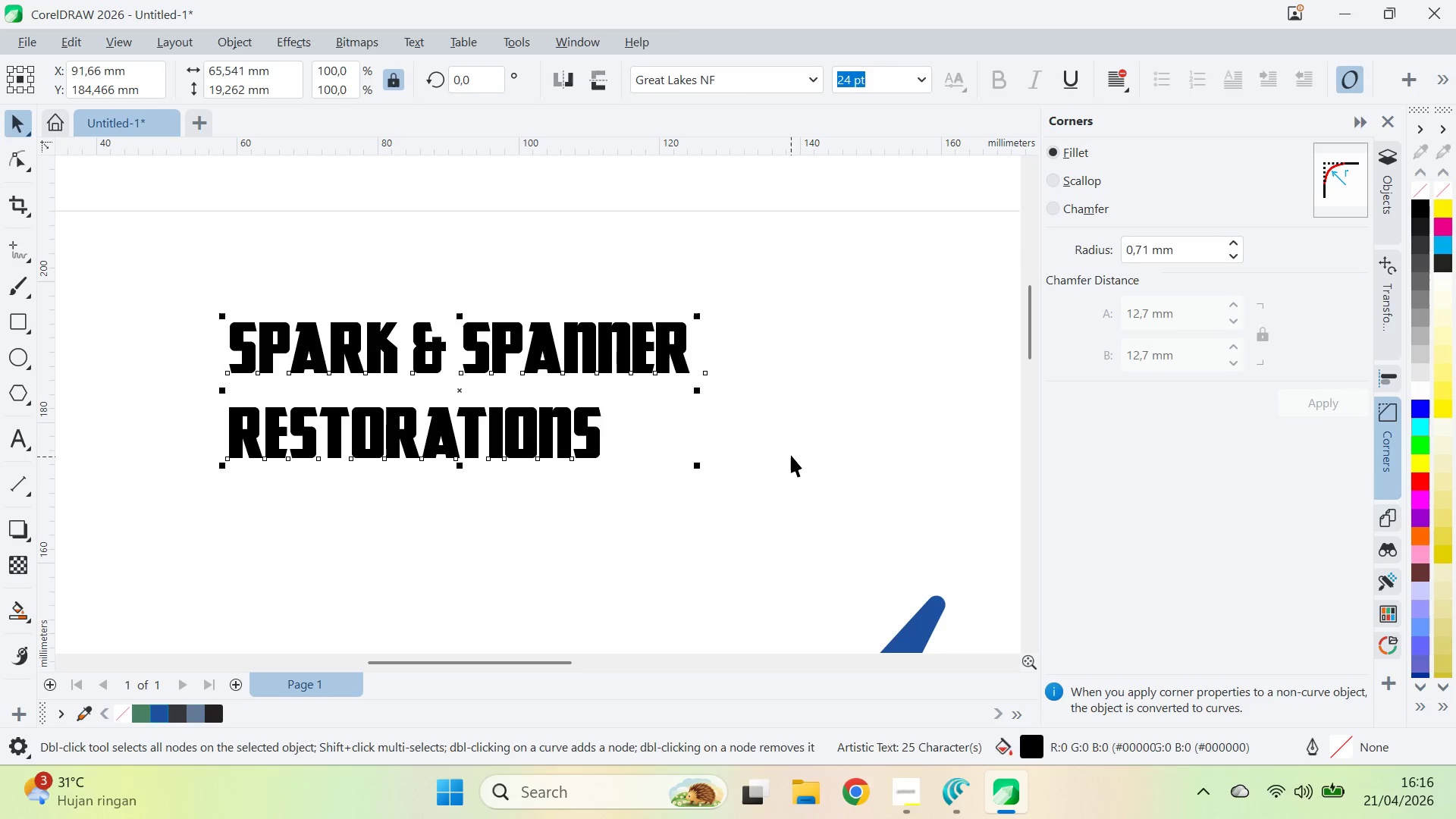 
key(Alt+AltLeft)
 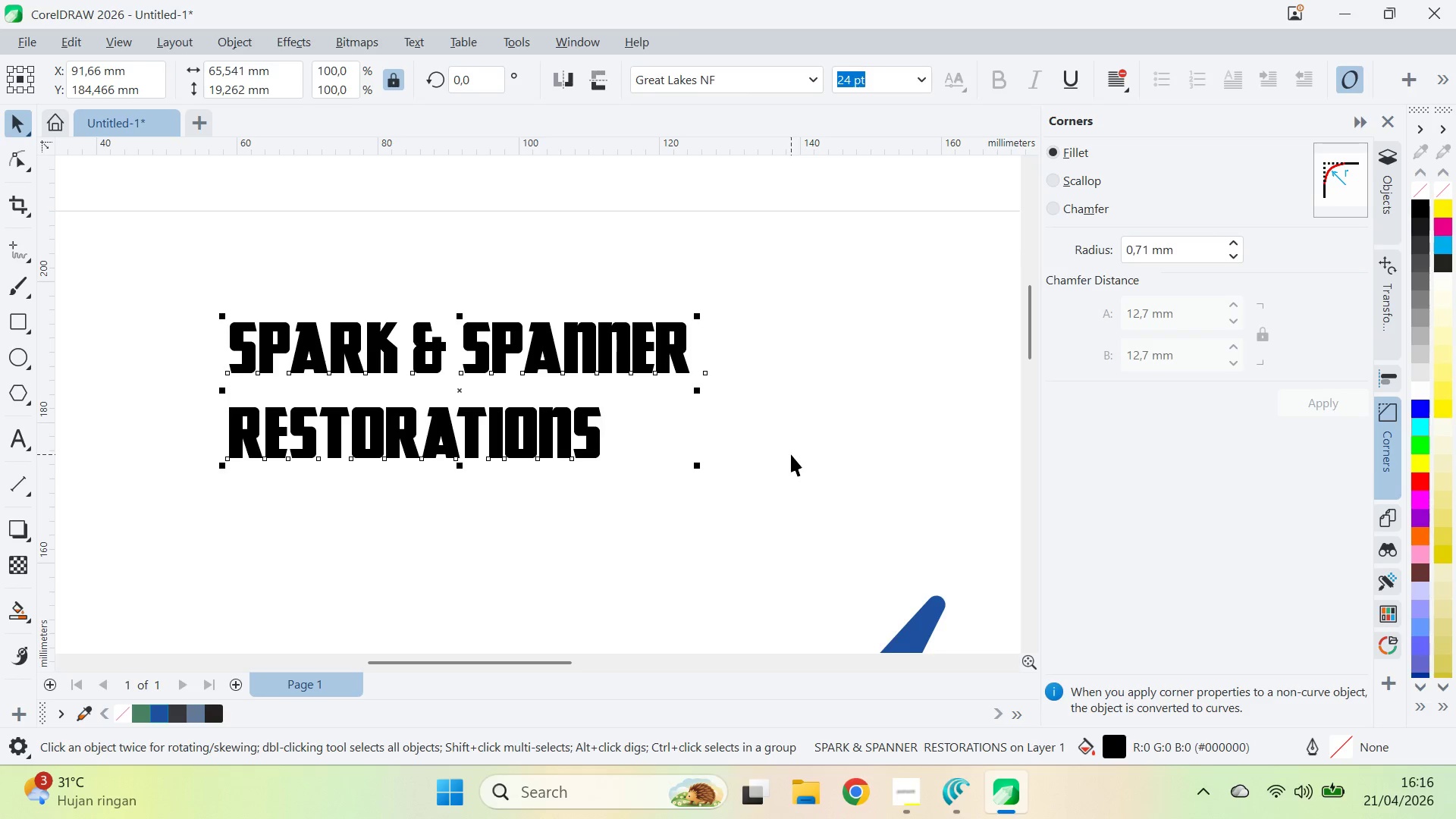 
key(Alt+AltLeft)
 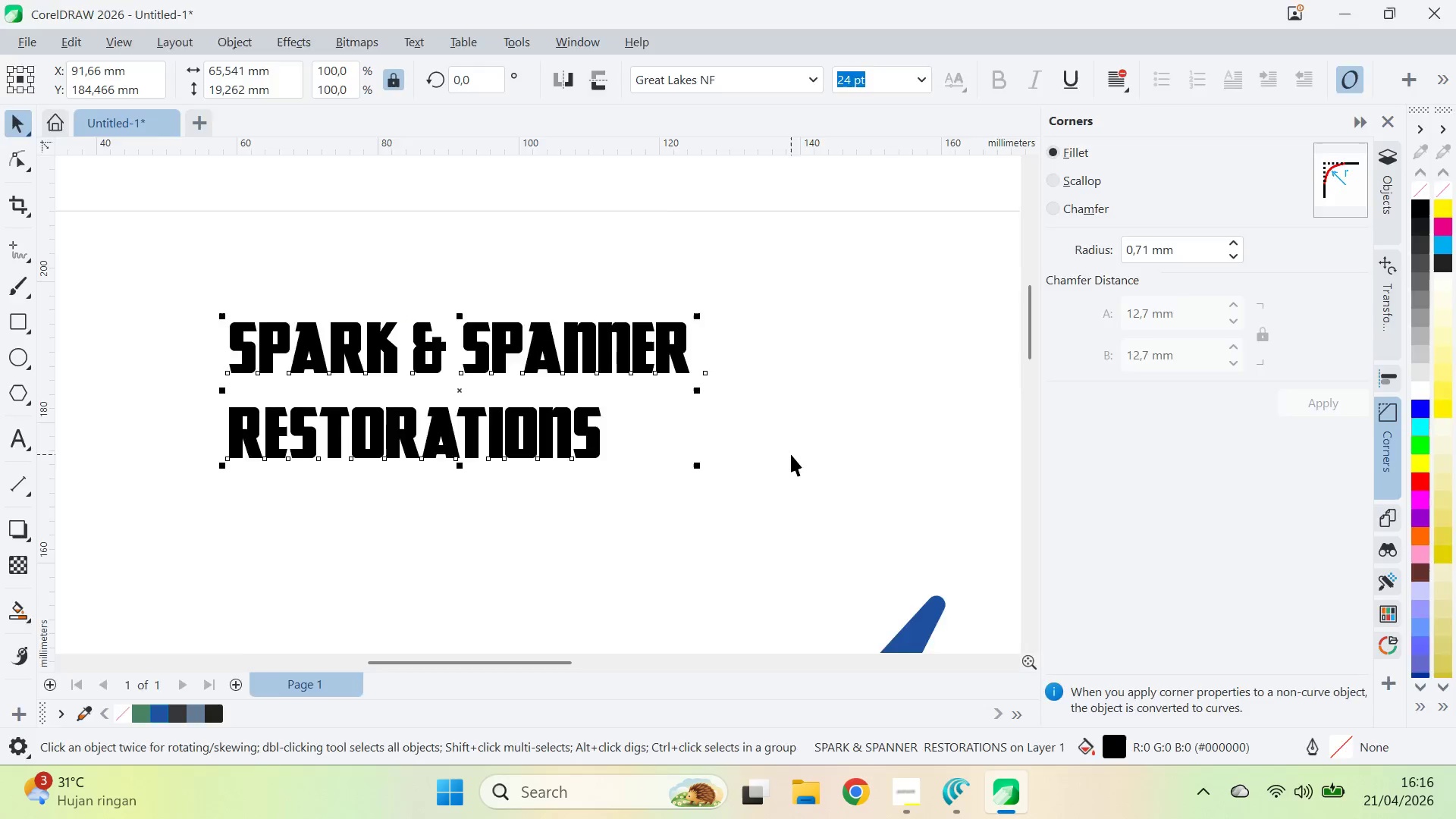 
key(Alt+Tab)
 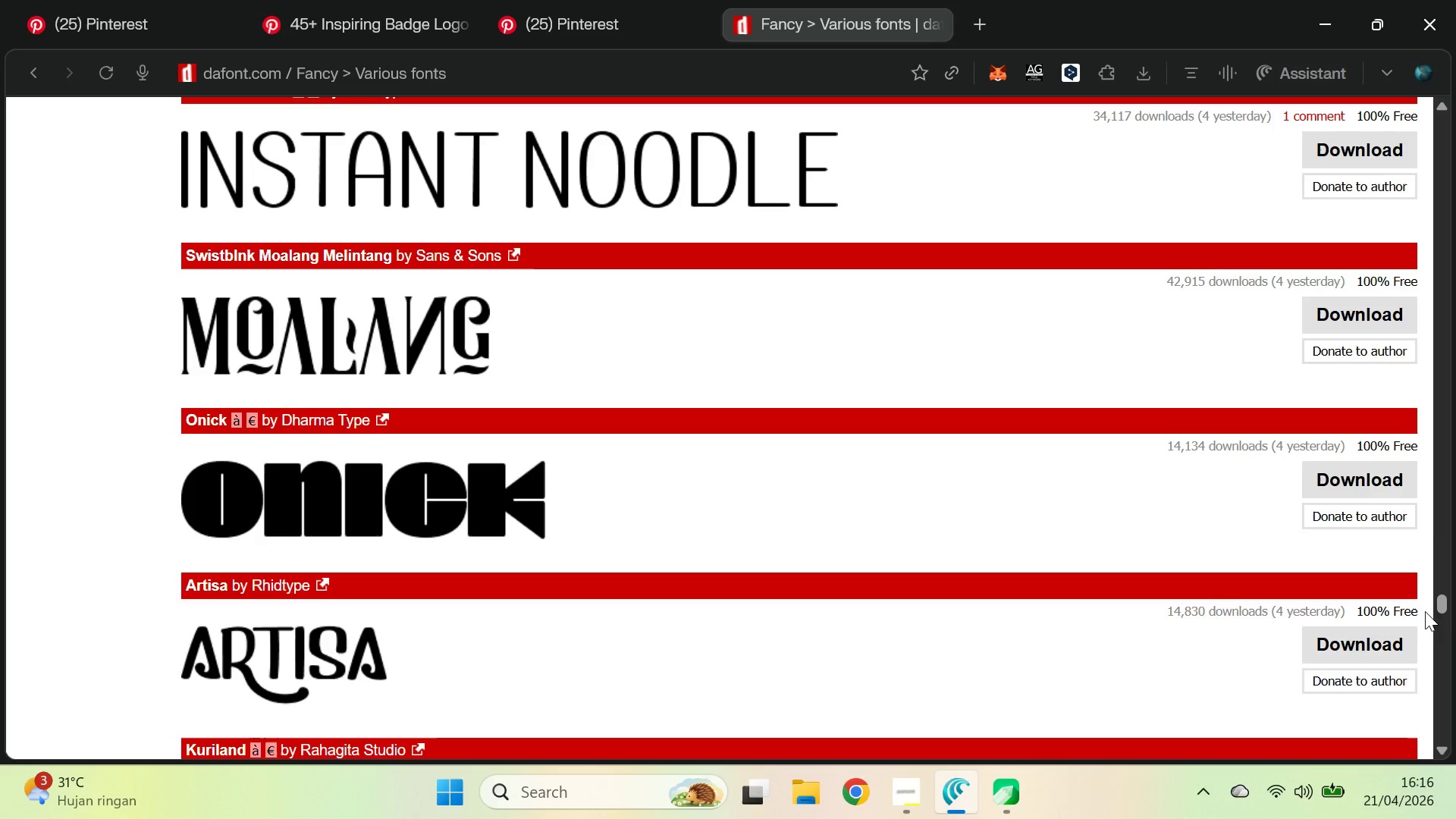 
left_click_drag(start_coordinate=[1441, 604], to_coordinate=[1455, 24])
 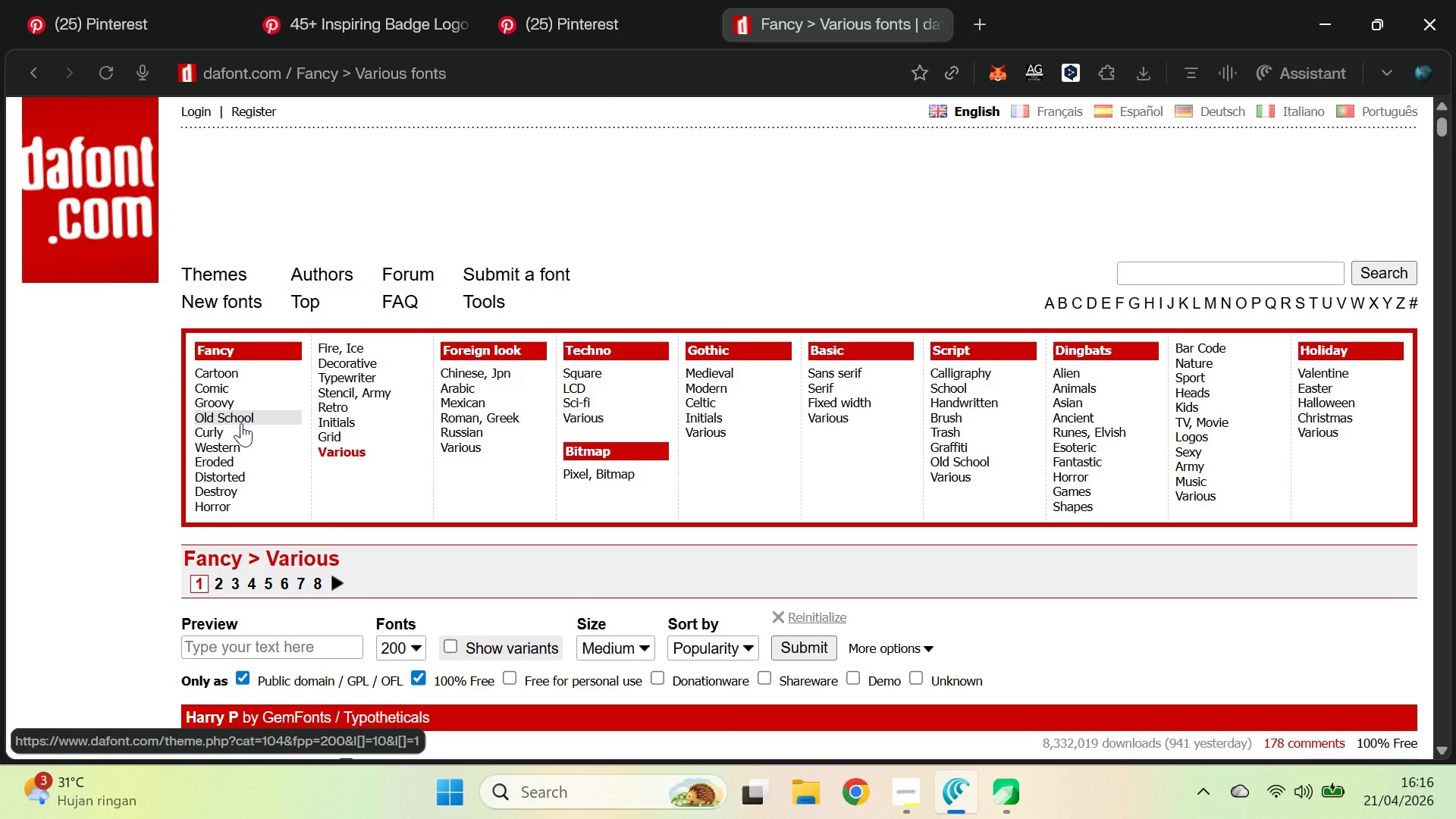 
left_click([238, 419])
 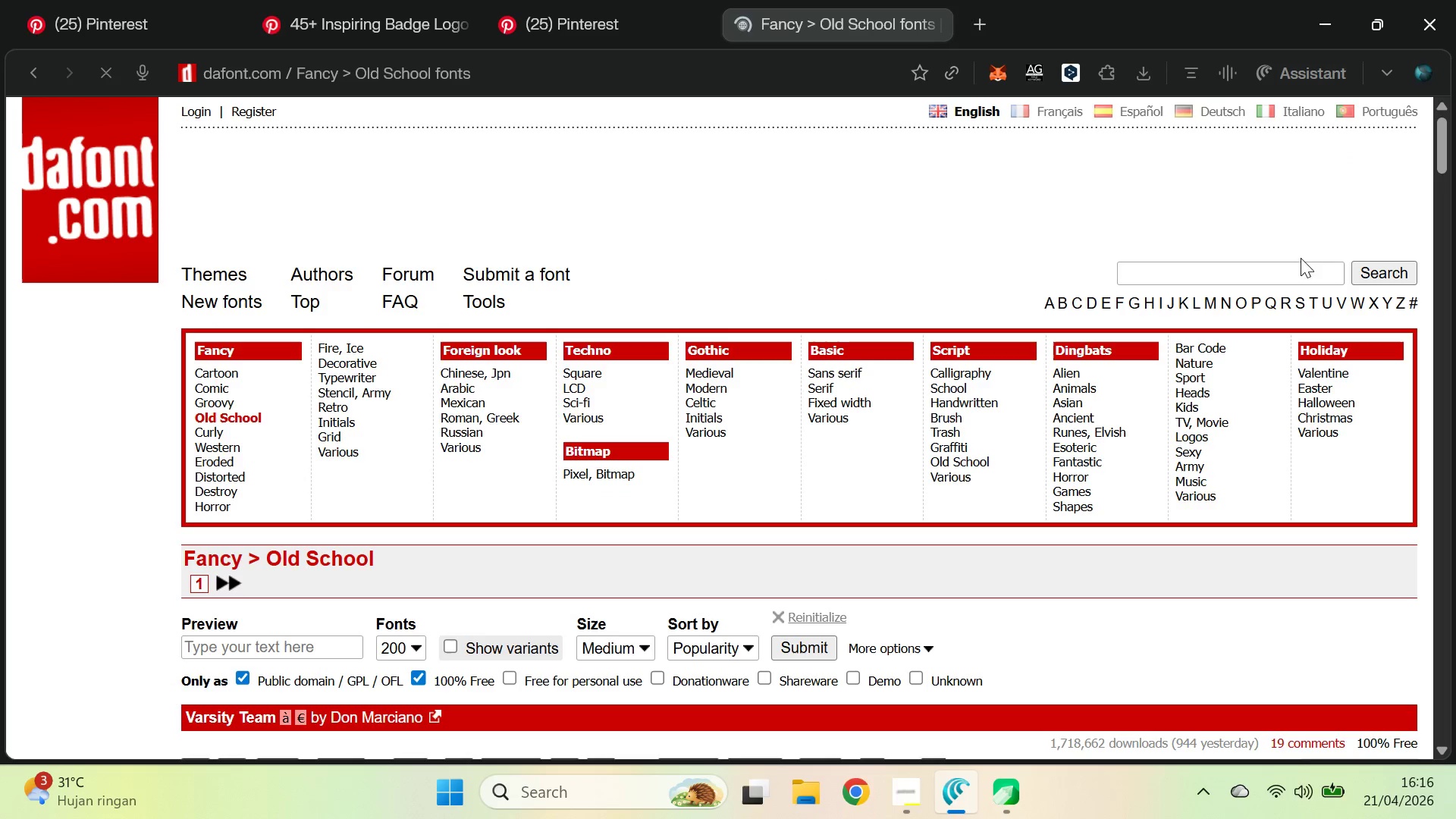 
left_click_drag(start_coordinate=[1445, 144], to_coordinate=[1387, 713])
 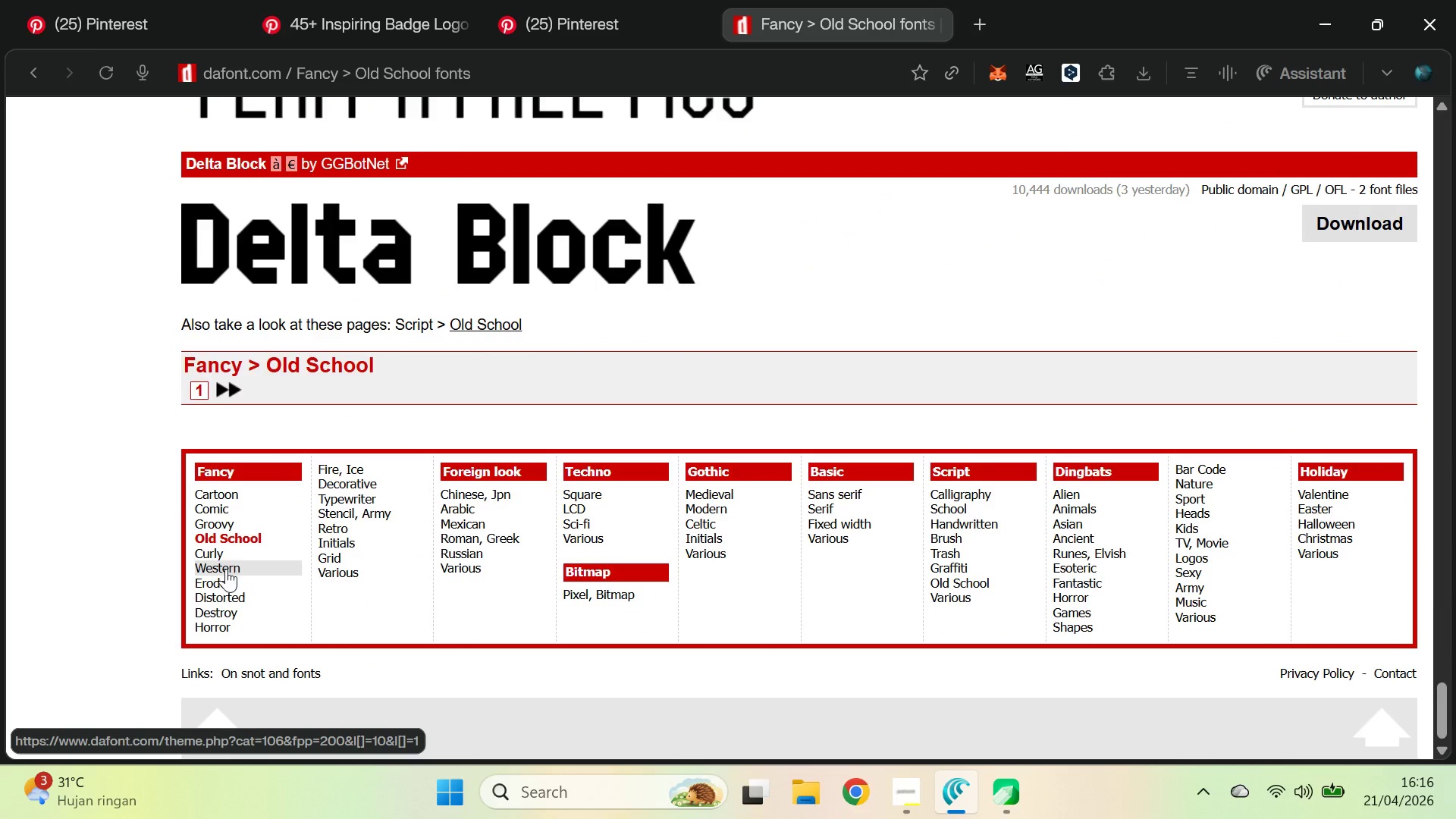 
wait(6.95)
 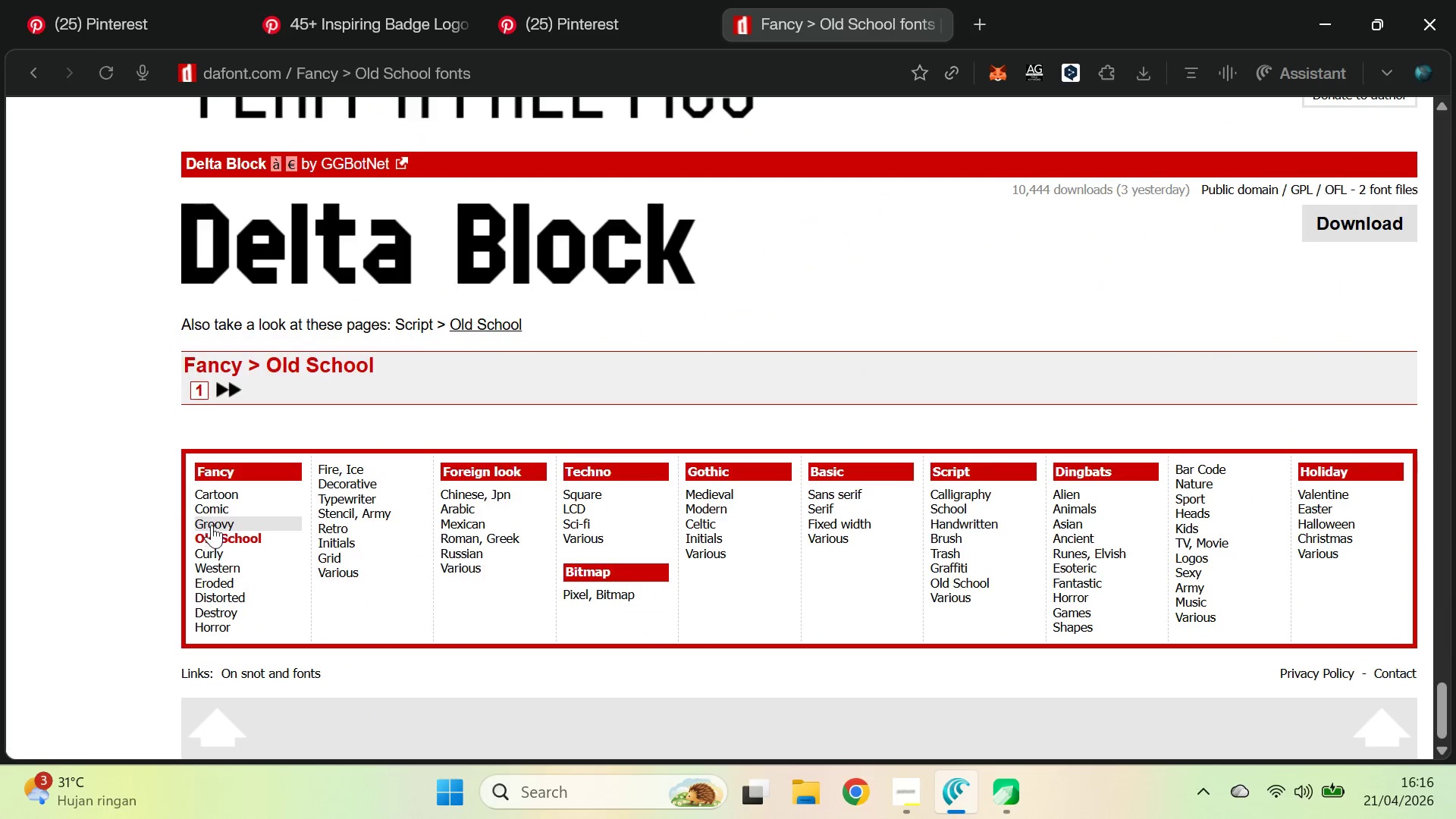 
scroll: coordinate [798, 436], scroll_direction: down, amount: 2.0
 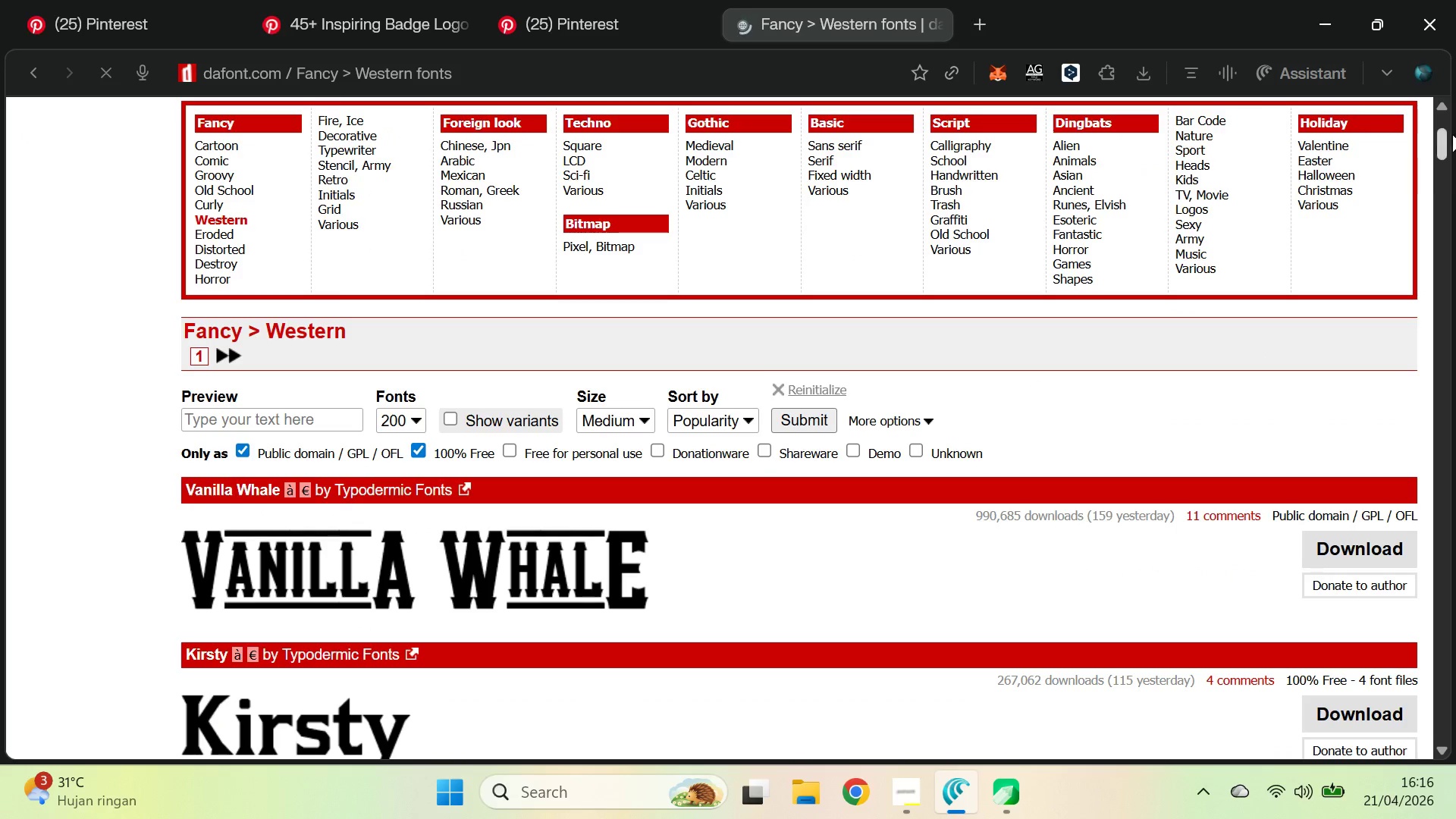 
left_click_drag(start_coordinate=[1440, 148], to_coordinate=[1451, 140])
 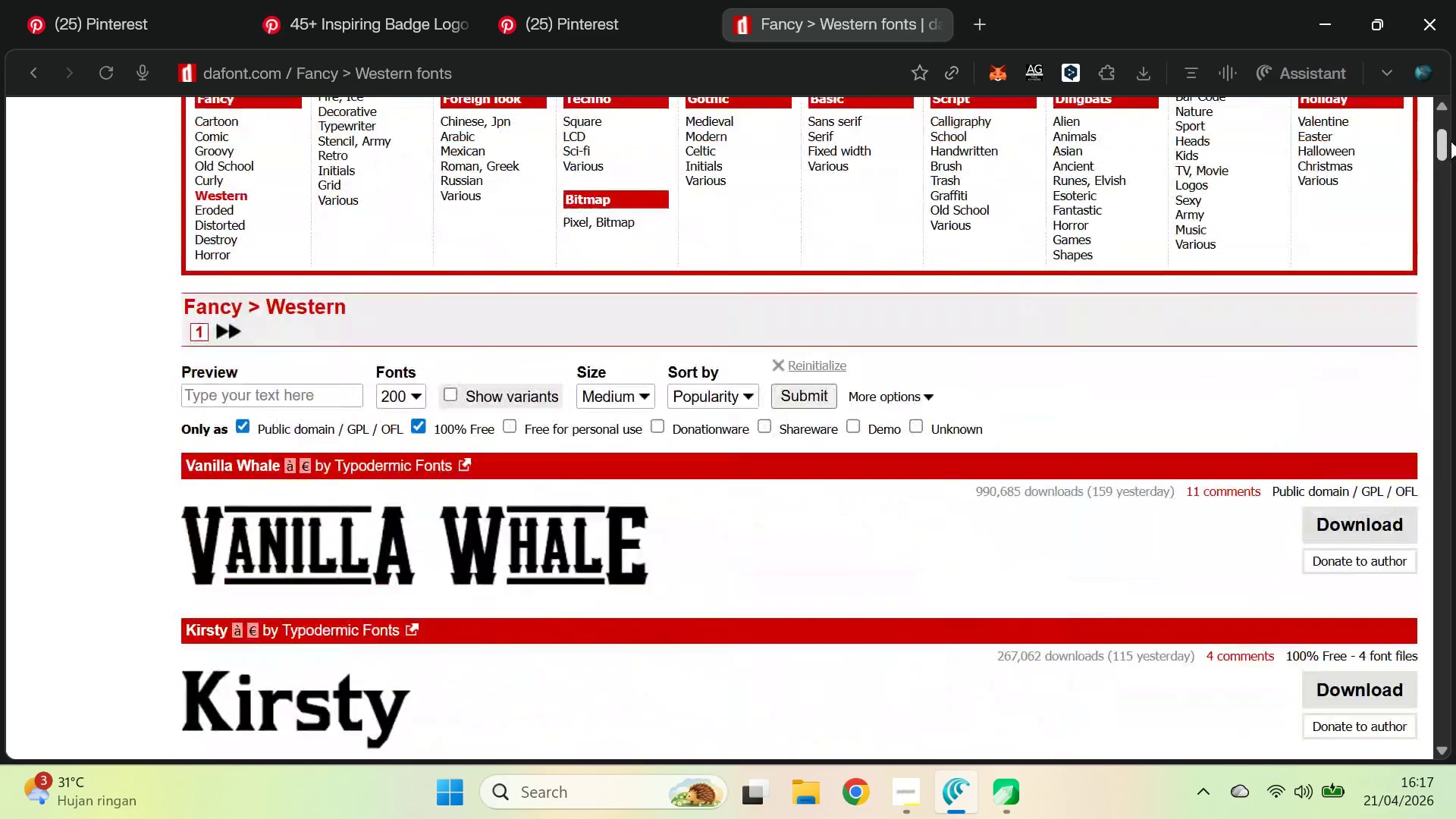 
key(Alt+AltLeft)
 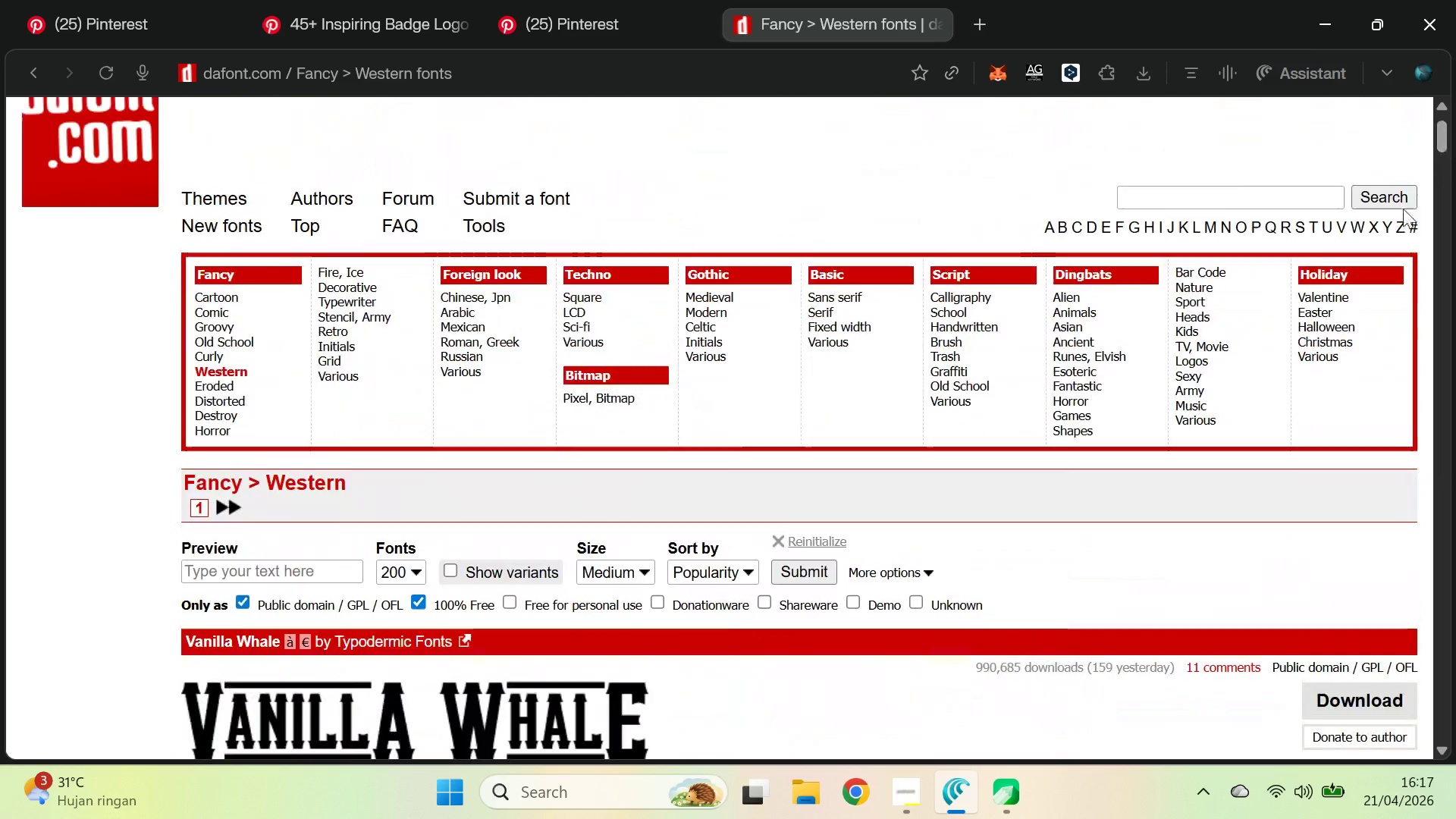 
key(Alt+Tab)
 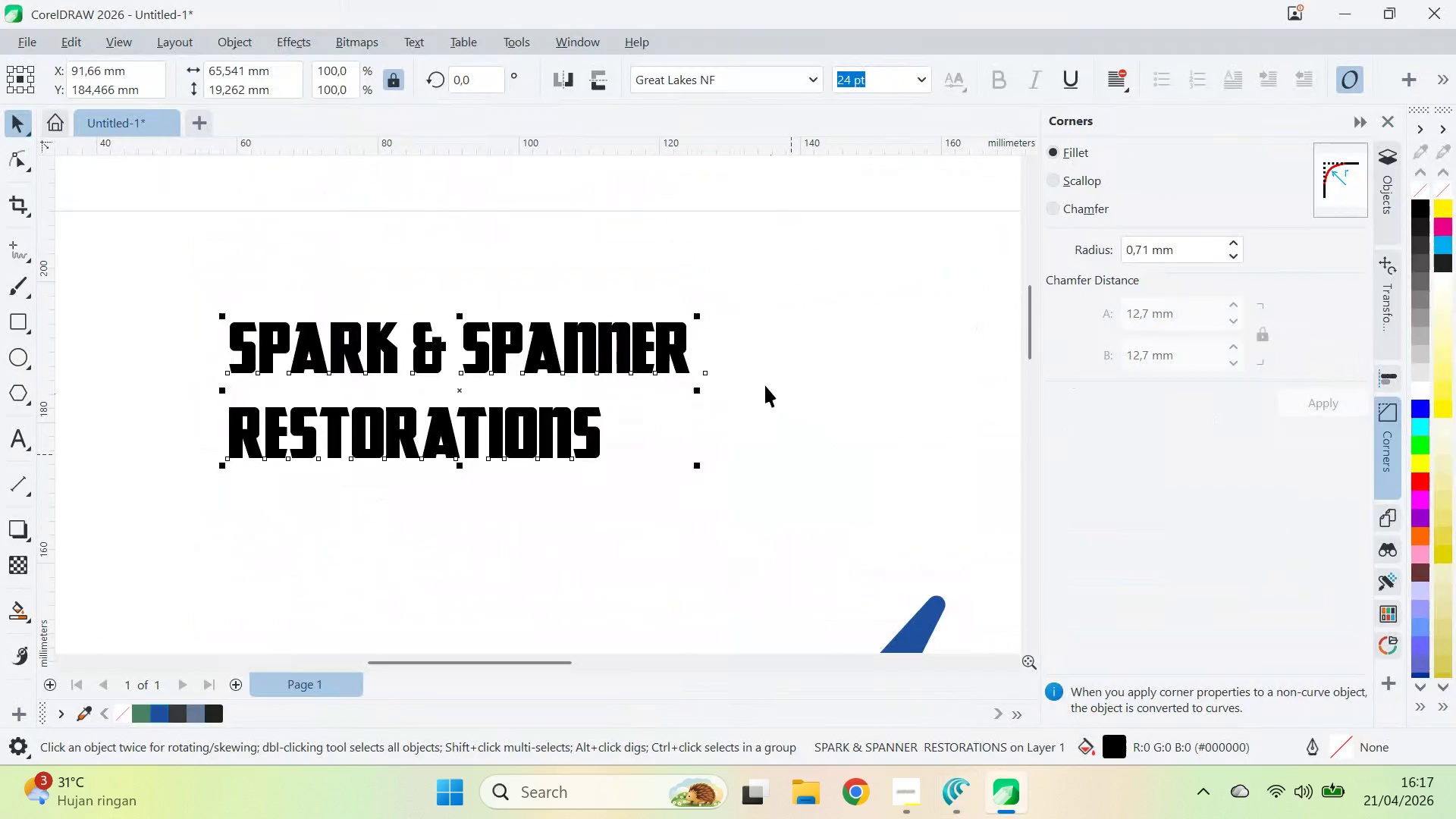 
key(Control+Z)
 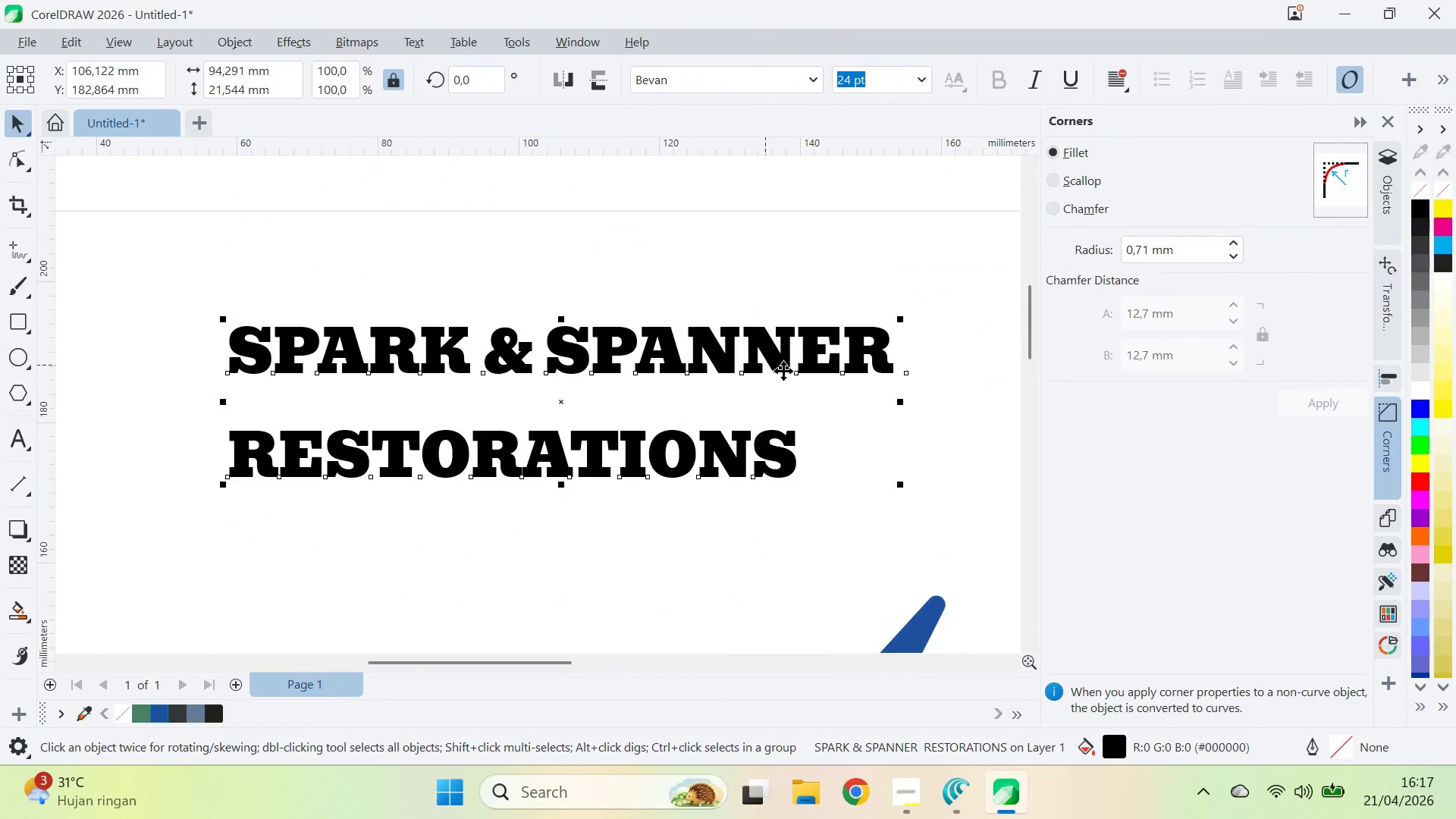 
type(zq)
 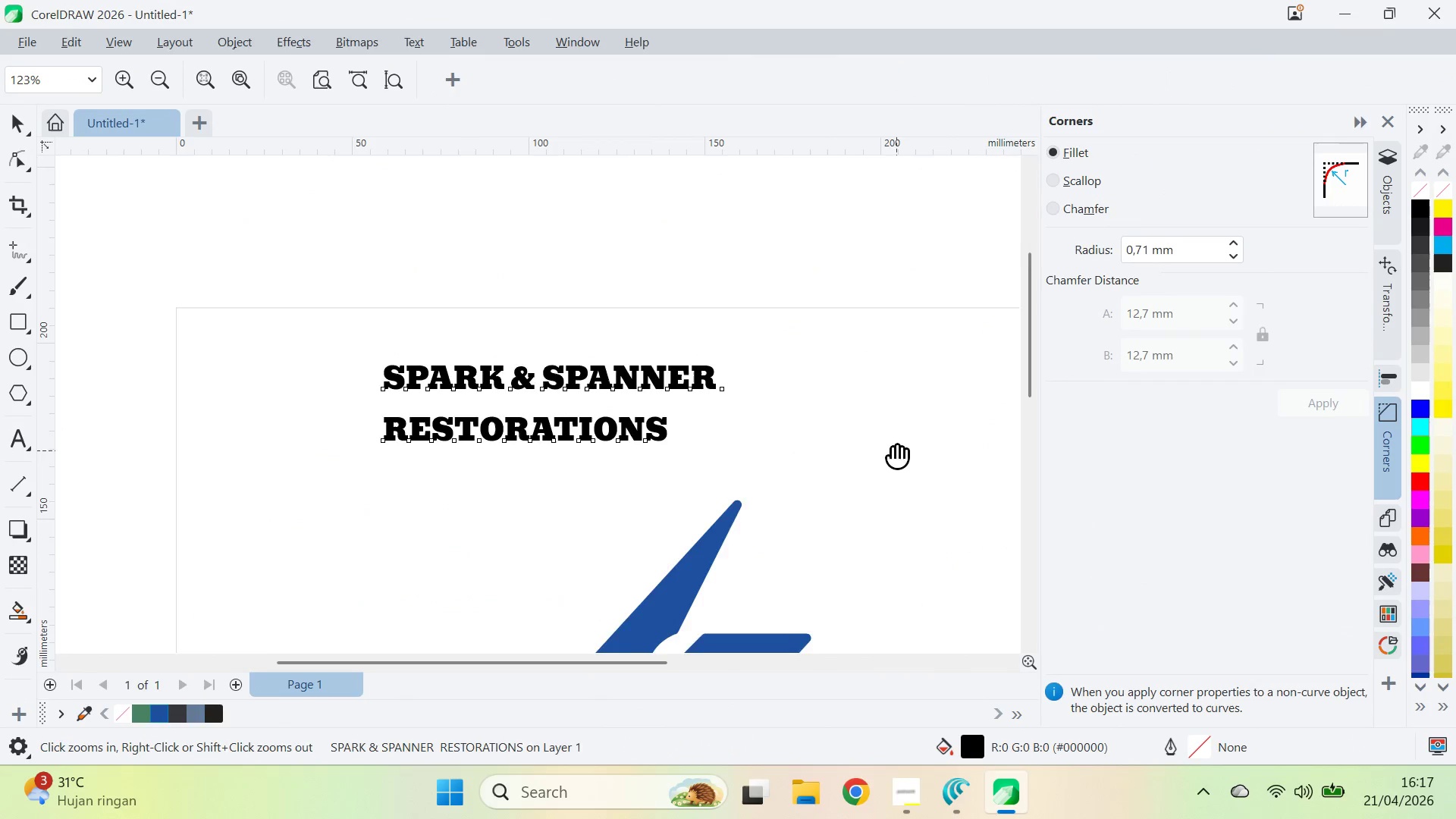 
left_click_drag(start_coordinate=[889, 444], to_coordinate=[833, 265])
 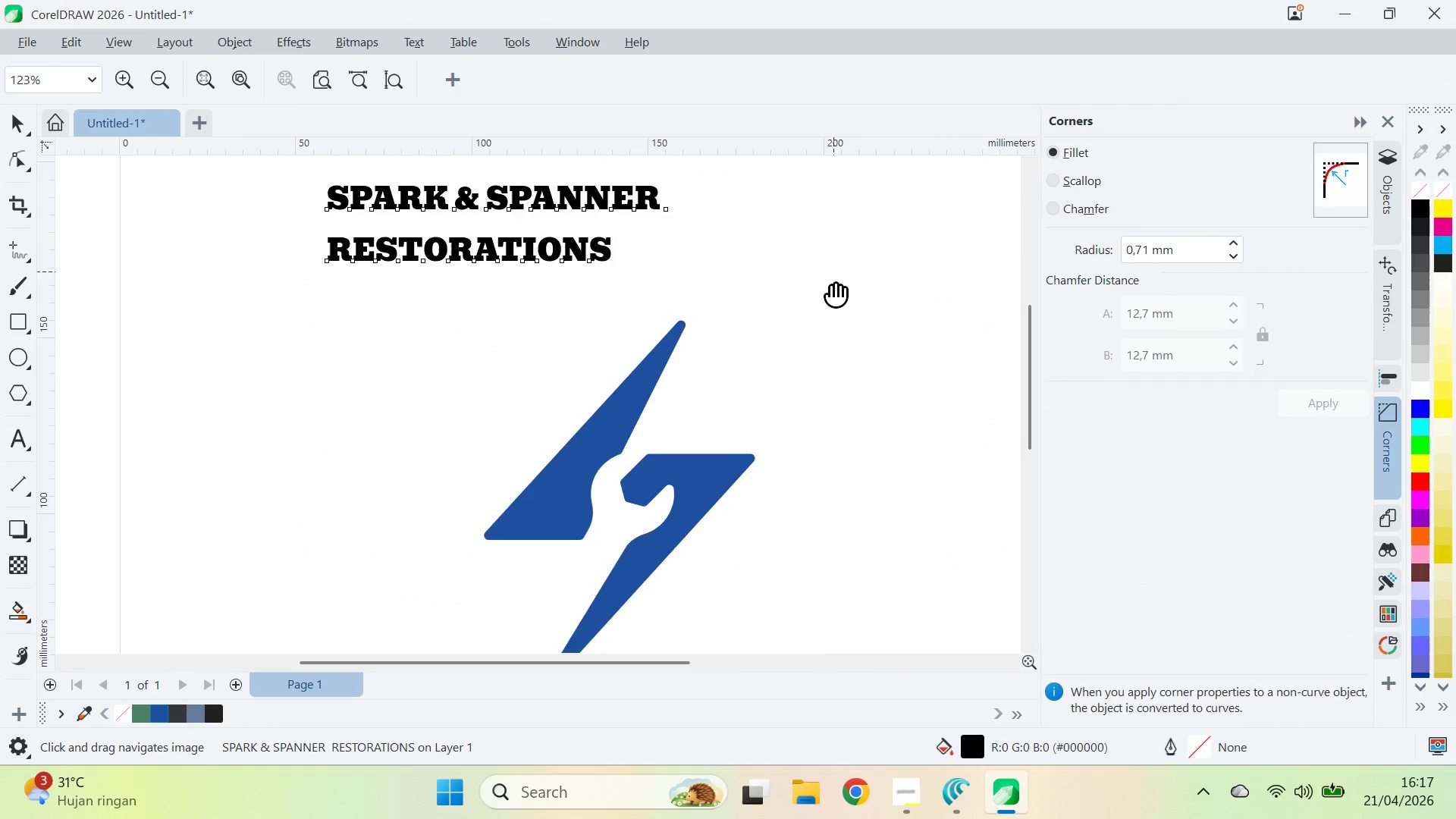 
right_click([830, 291])
 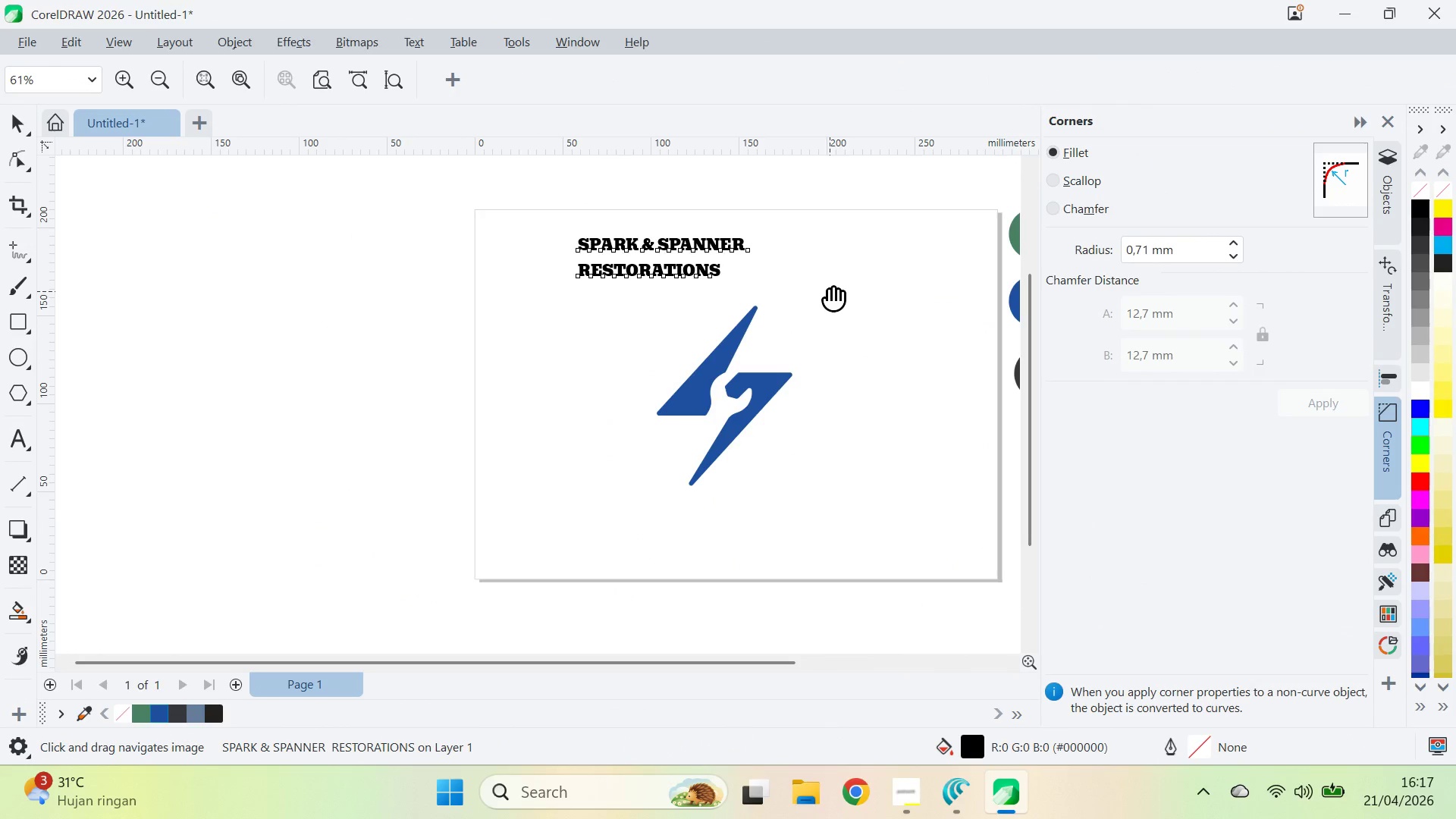 
key(Alt+AltLeft)
 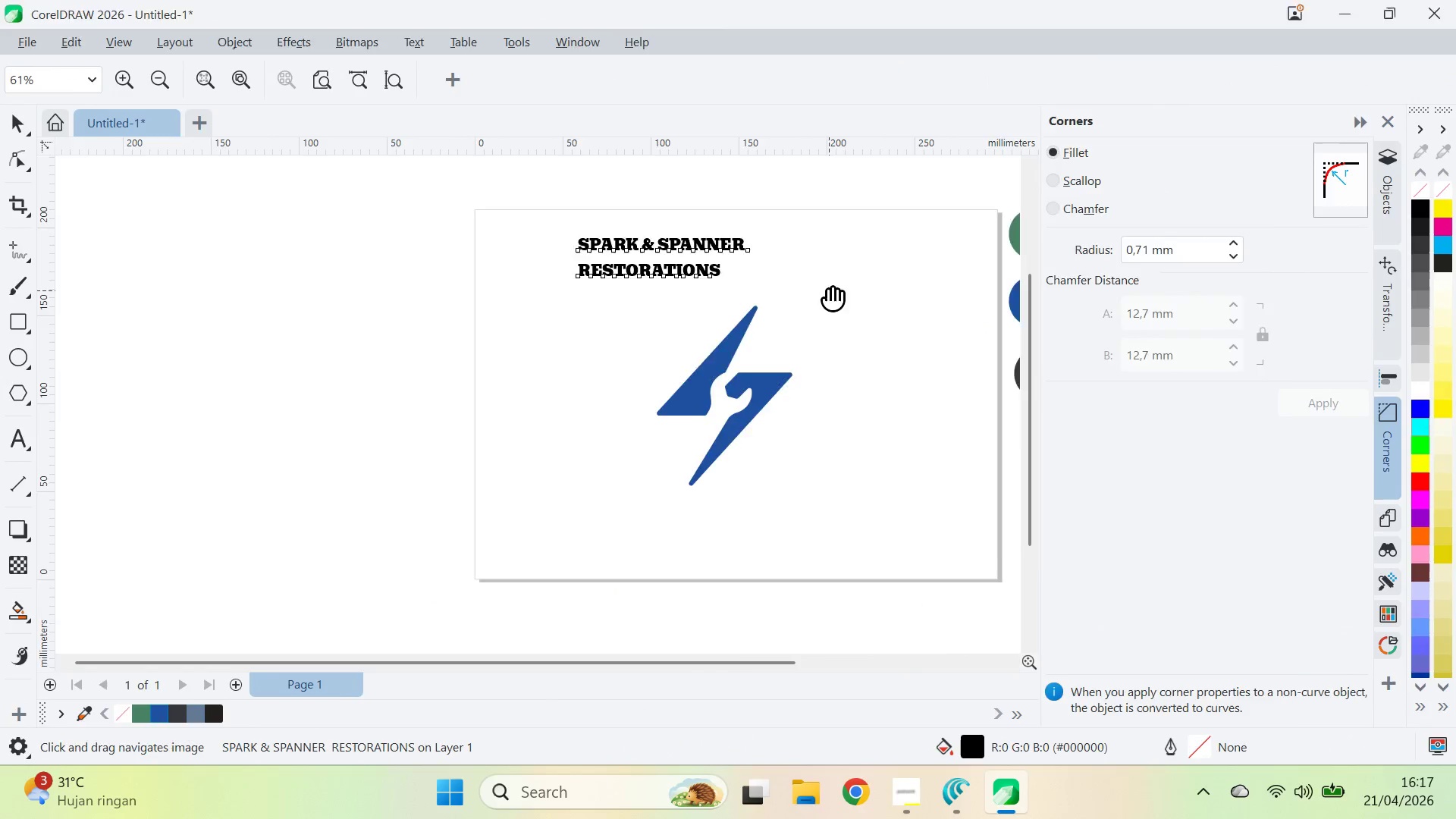 
key(Alt+Tab)
 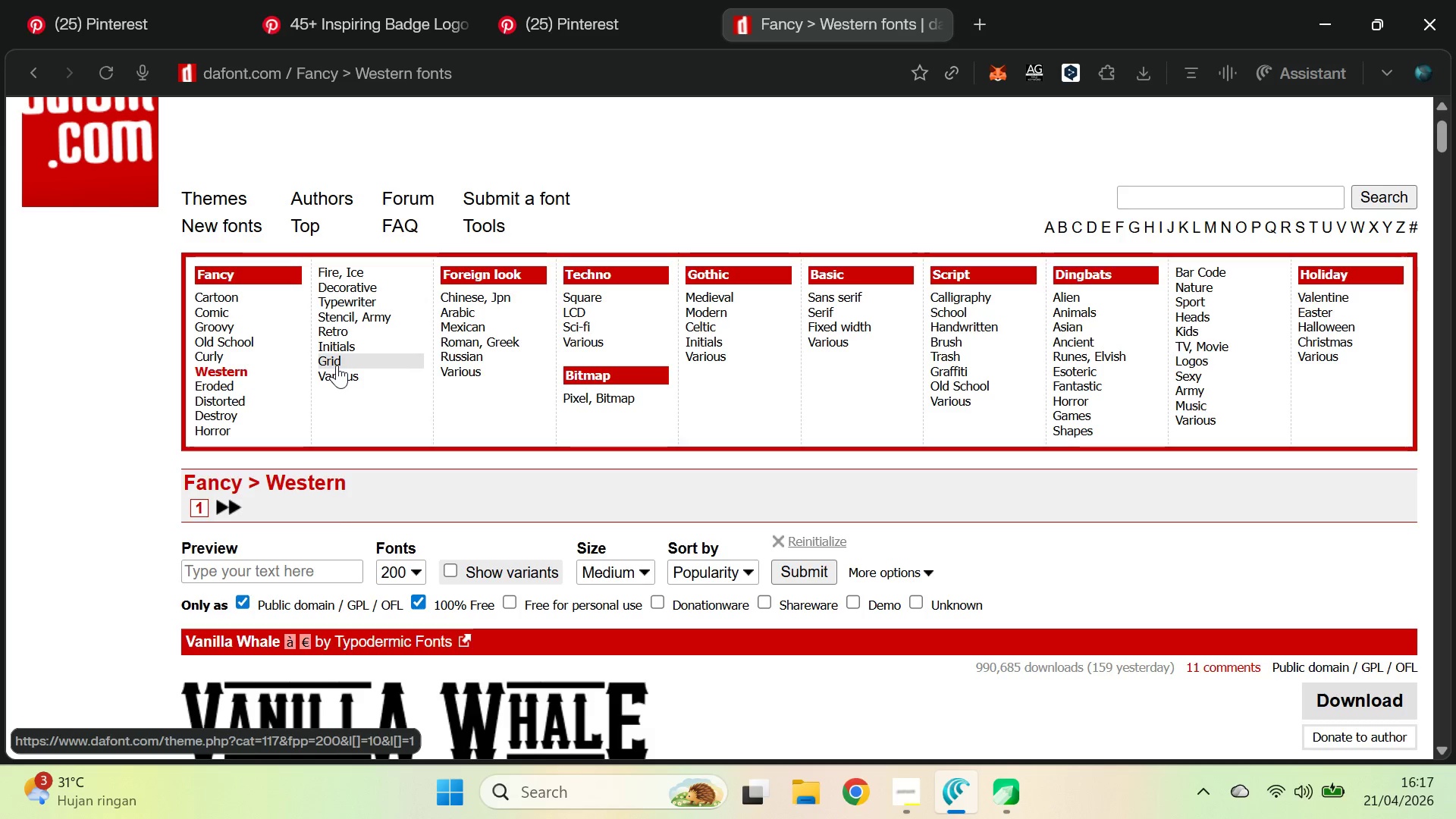 
wait(7.59)
 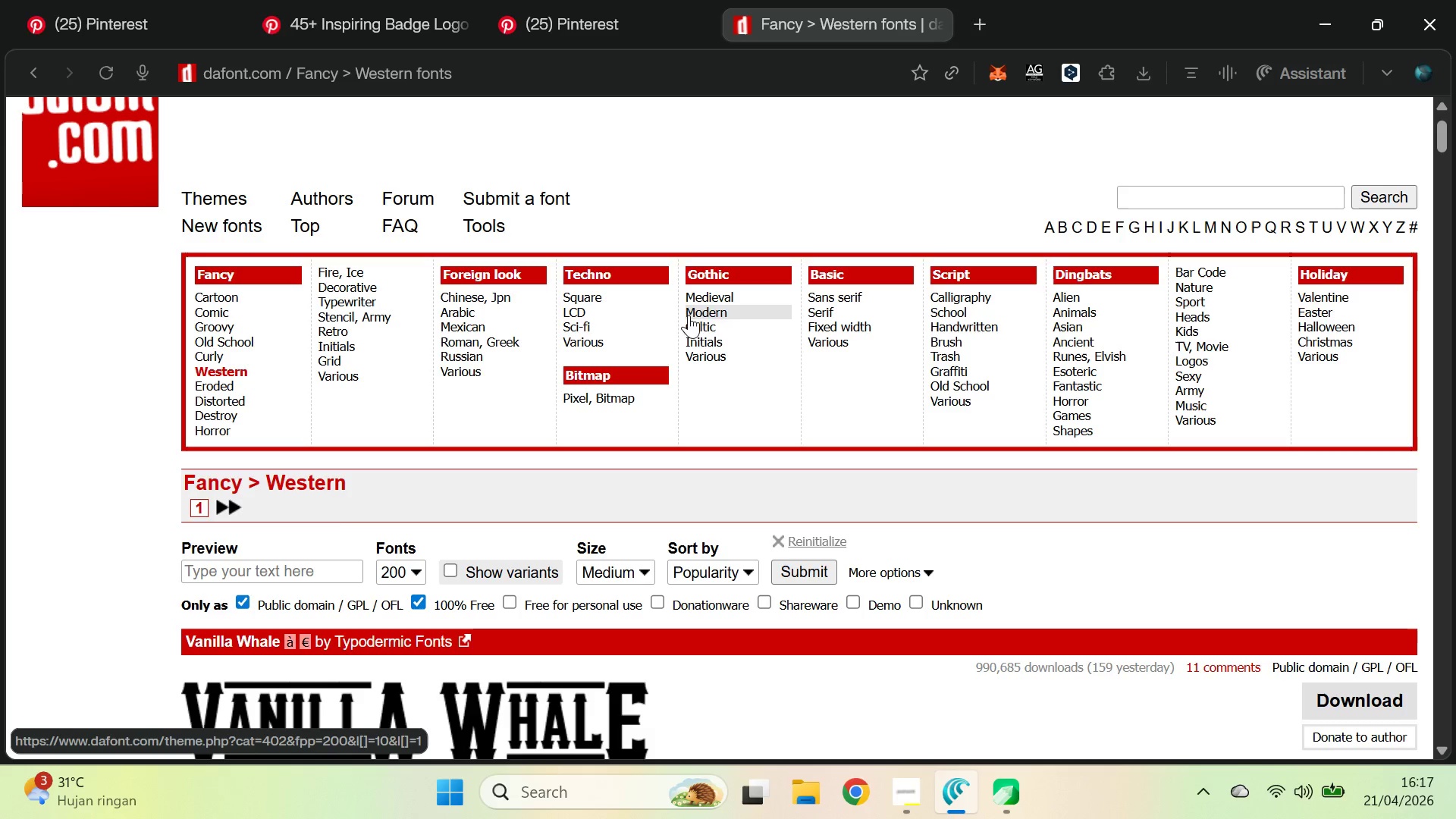 
scroll: coordinate [444, 414], scroll_direction: up, amount: 1.0
 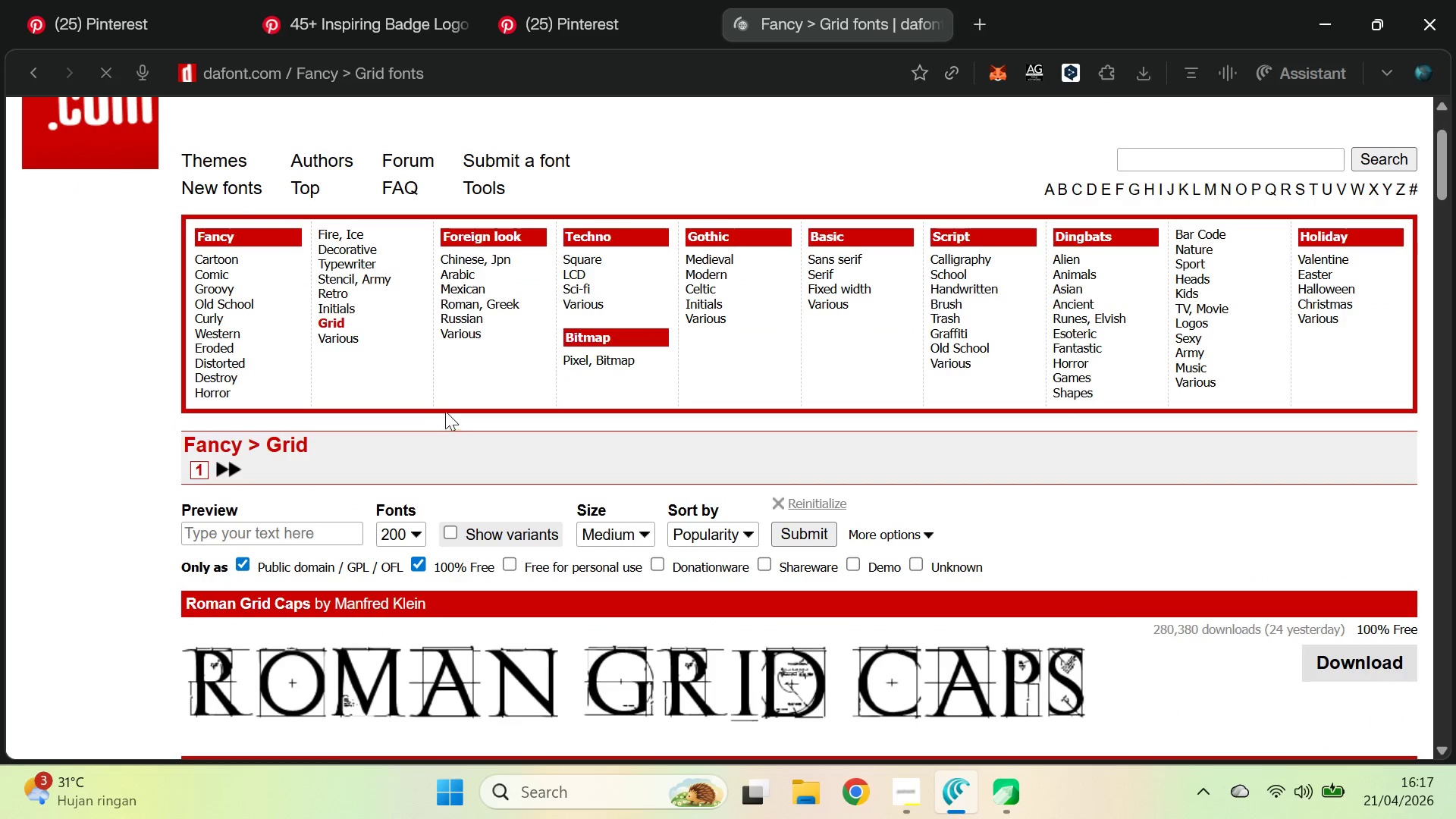 
scroll: coordinate [446, 410], scroll_direction: down, amount: 2.0
 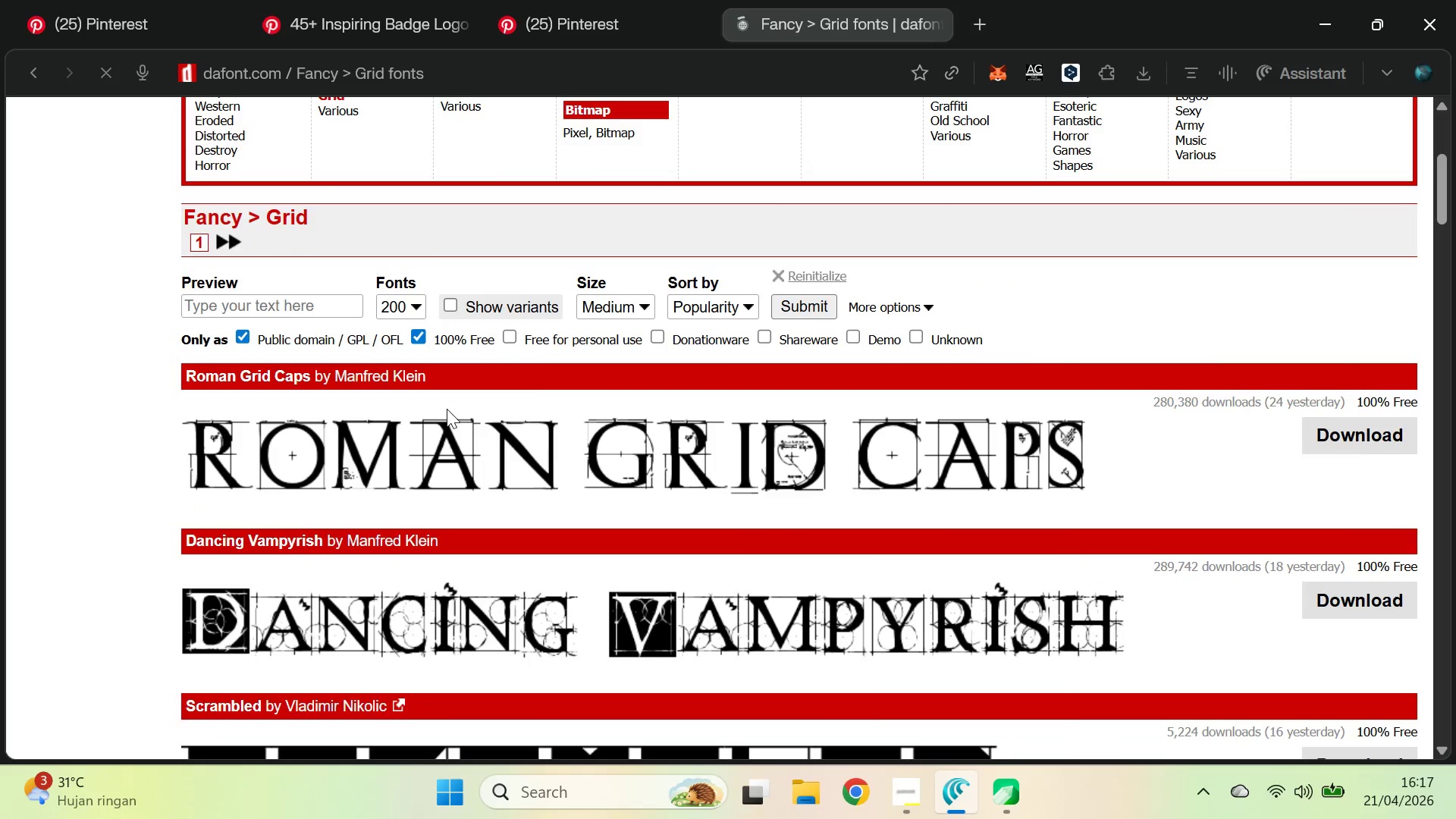 
scroll: coordinate [444, 376], scroll_direction: none, amount: 0.0
 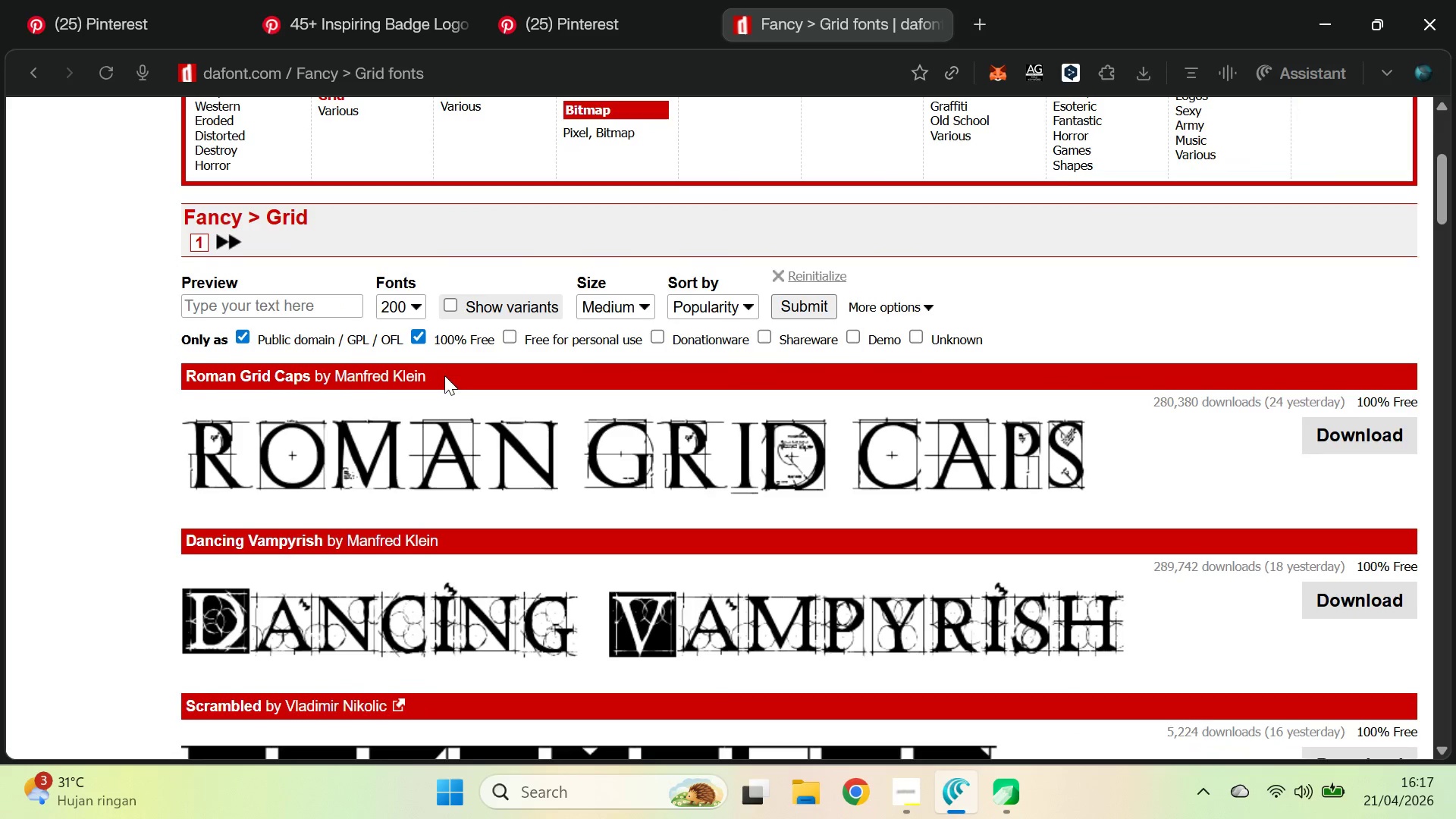 
scroll: coordinate [444, 374], scroll_direction: down, amount: 1.0
 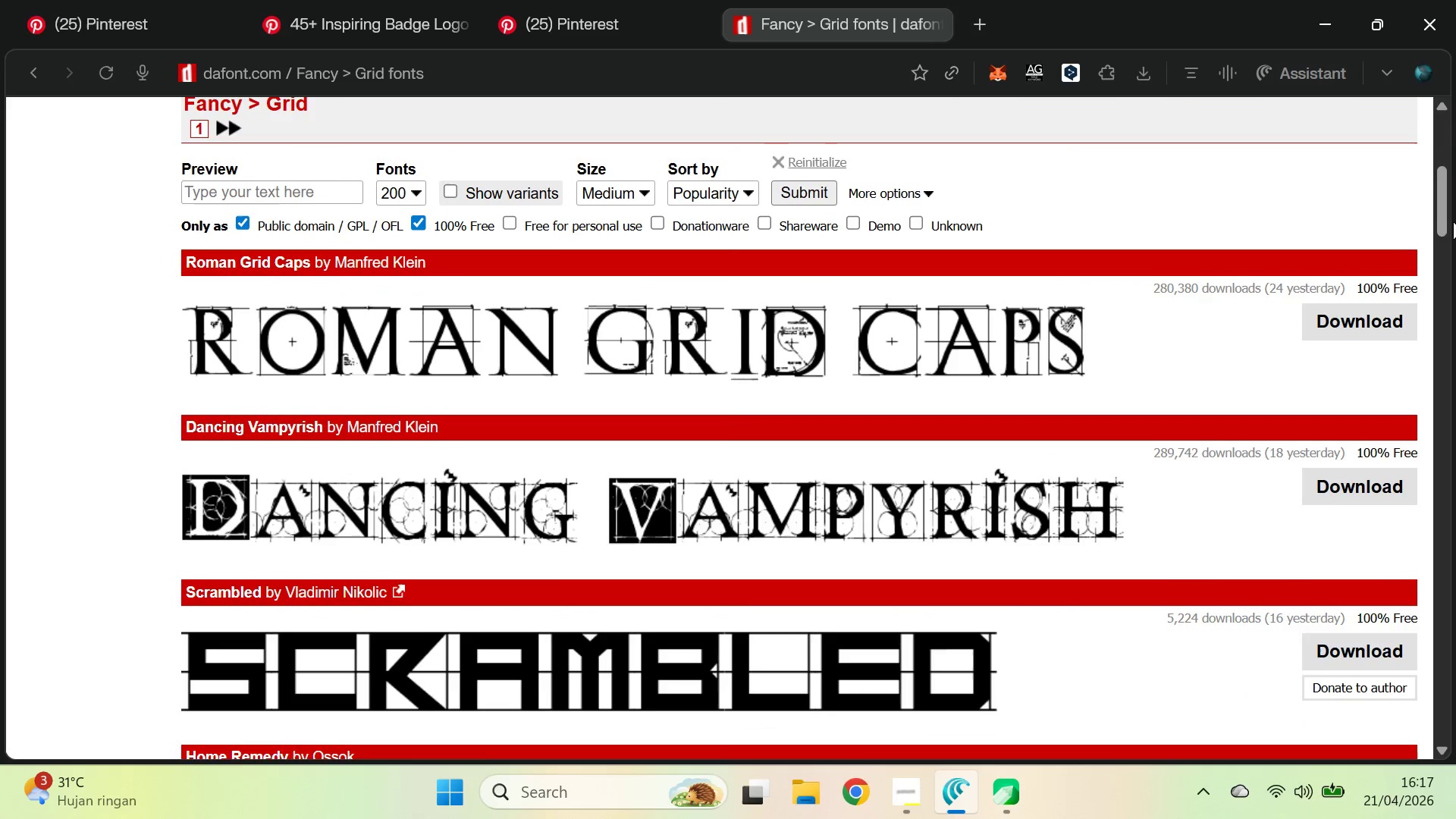 
left_click_drag(start_coordinate=[1446, 211], to_coordinate=[1453, 111])
 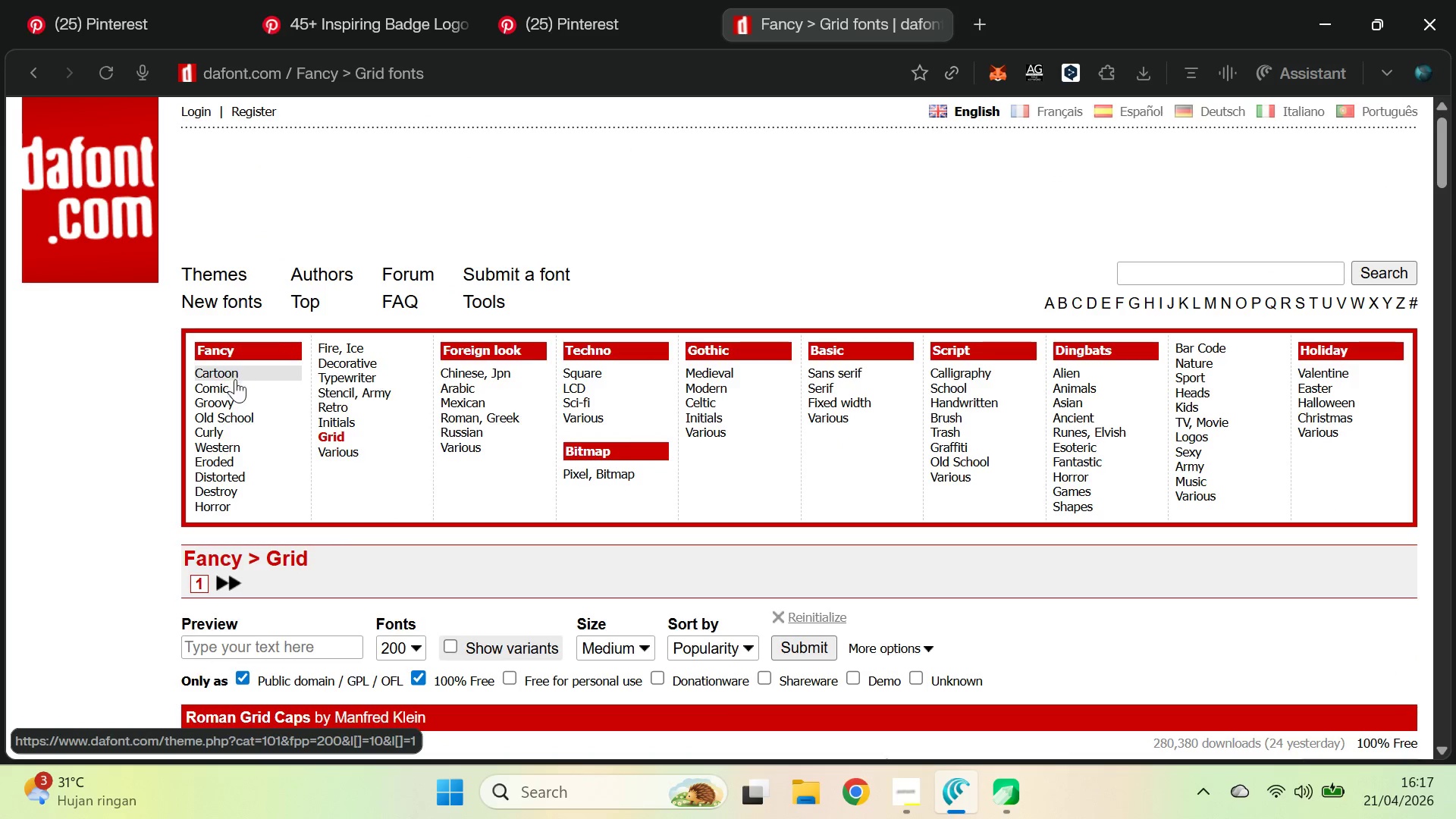 
wait(8.33)
 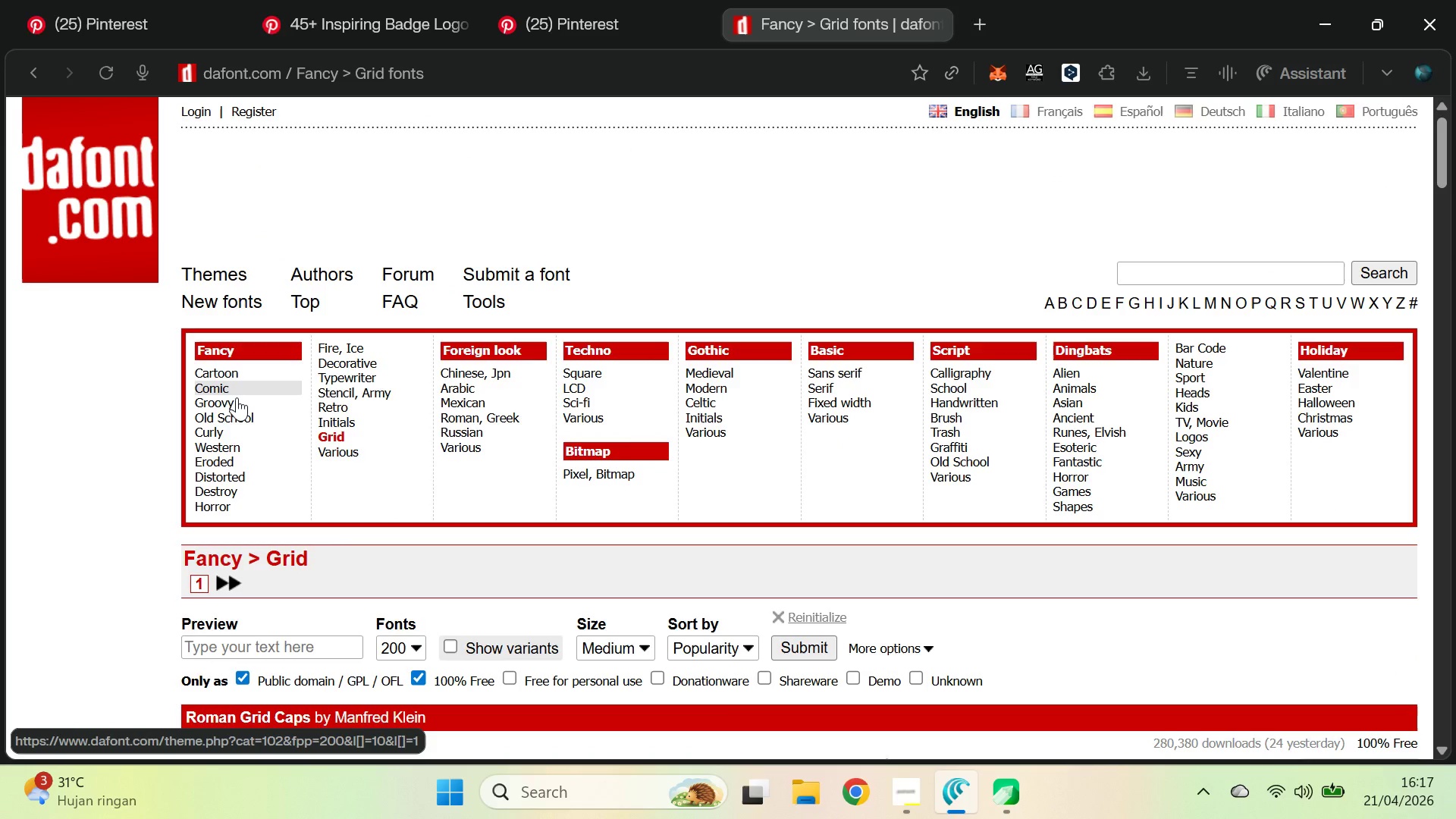 
key(Control+W)
 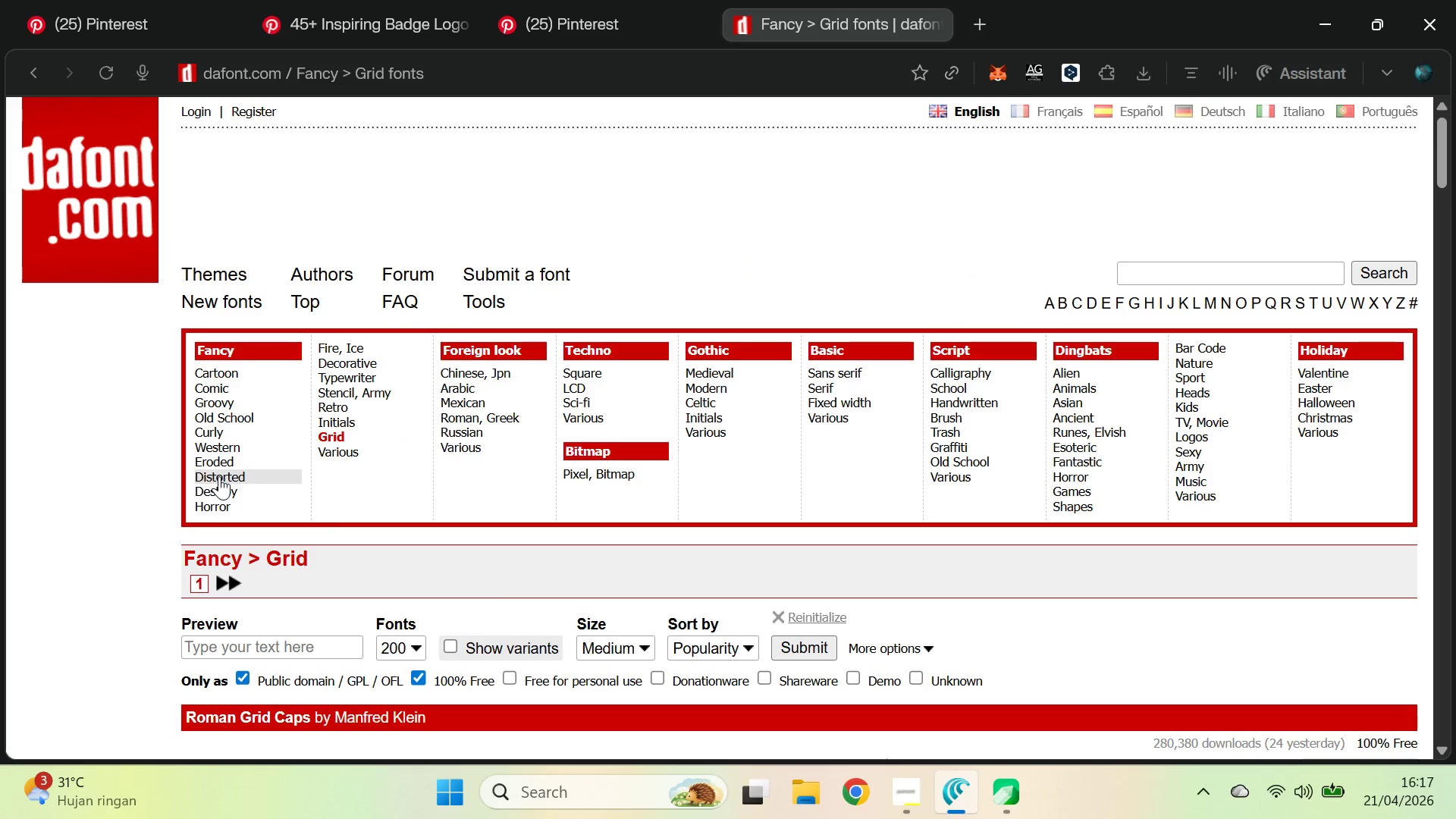 
left_click([229, 461])
 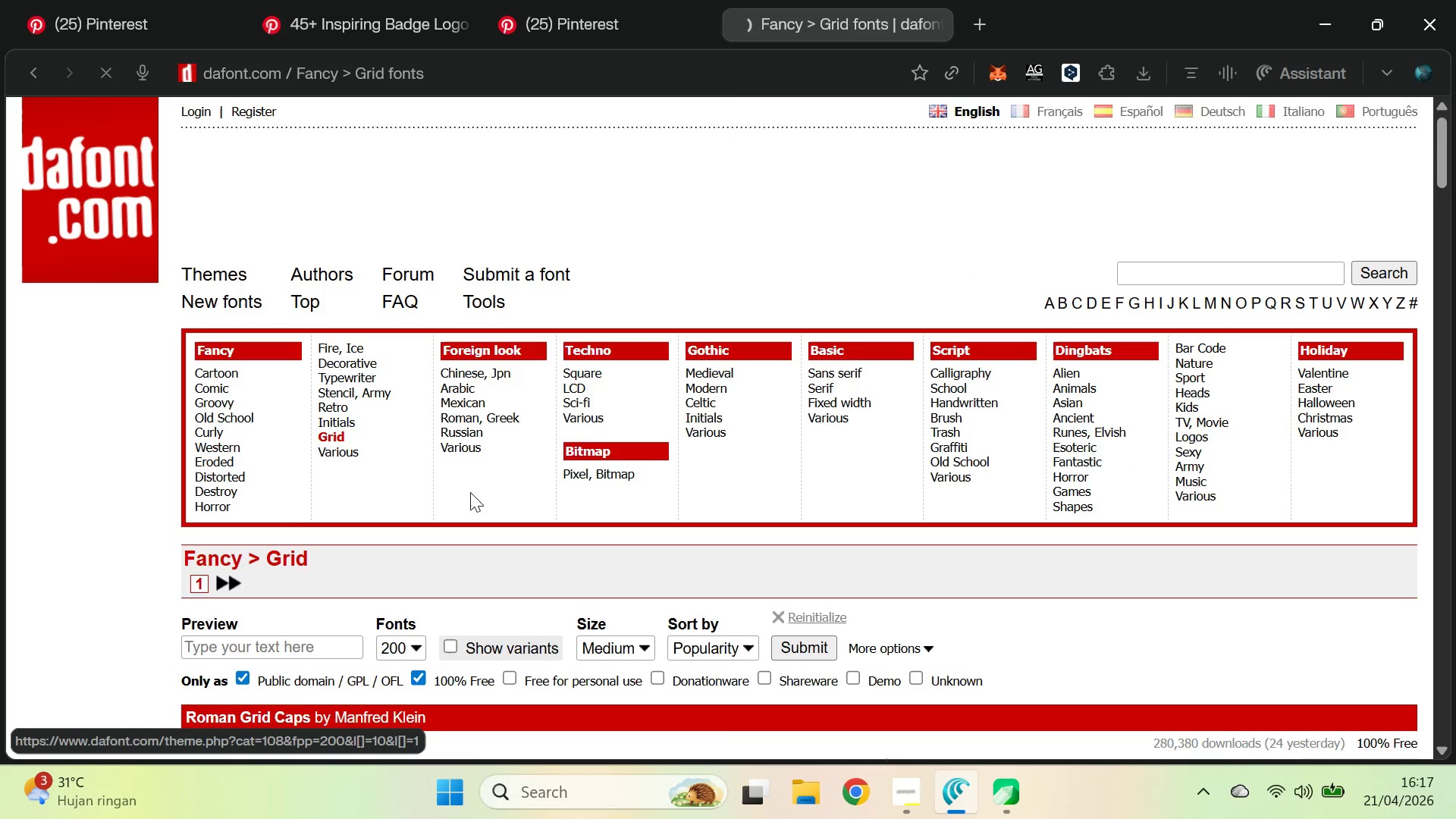 
scroll: coordinate [576, 419], scroll_direction: down, amount: 3.0
 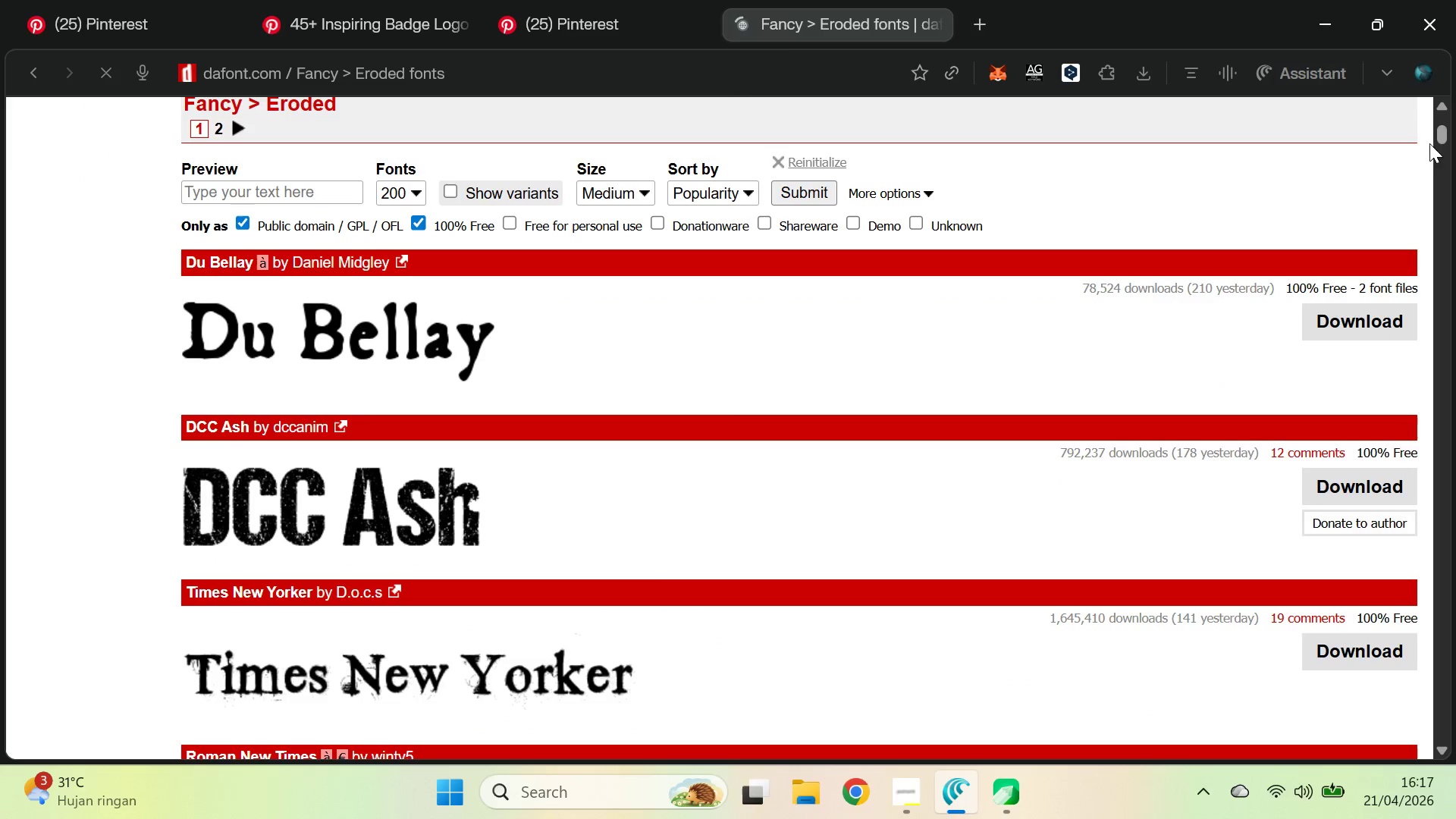 
left_click_drag(start_coordinate=[1439, 135], to_coordinate=[1443, 130])
 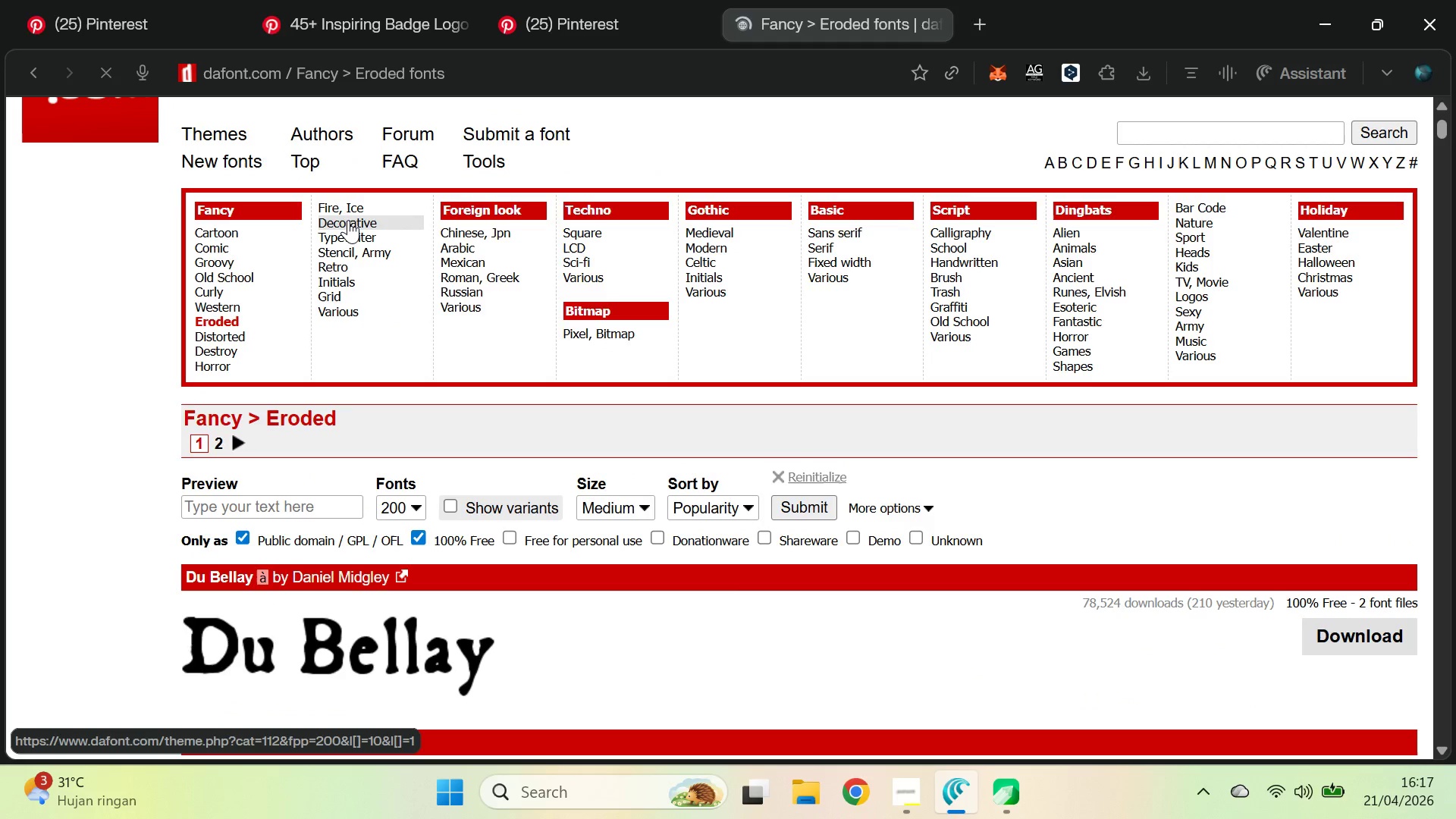 
left_click([355, 225])
 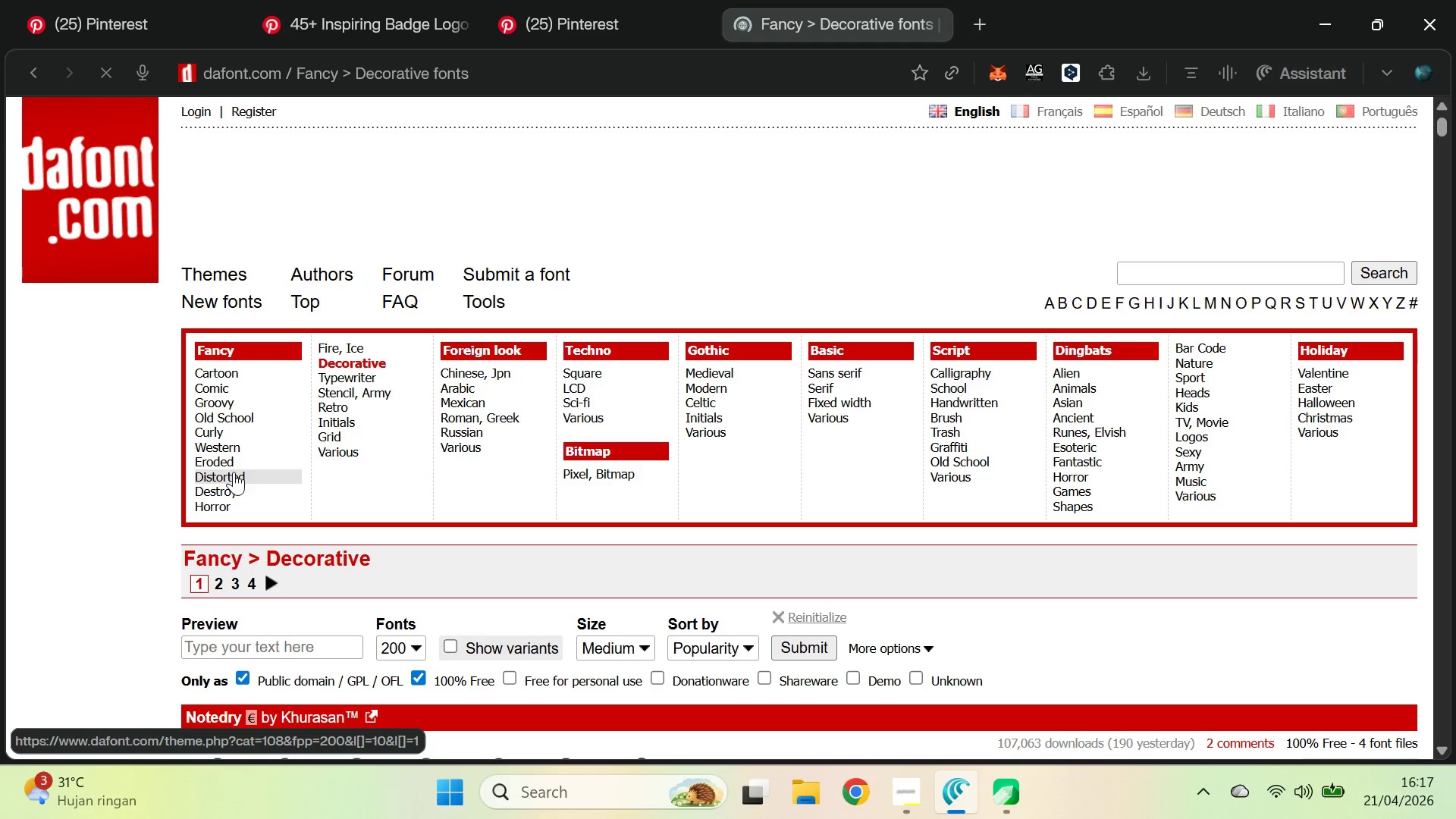 
wait(5.3)
 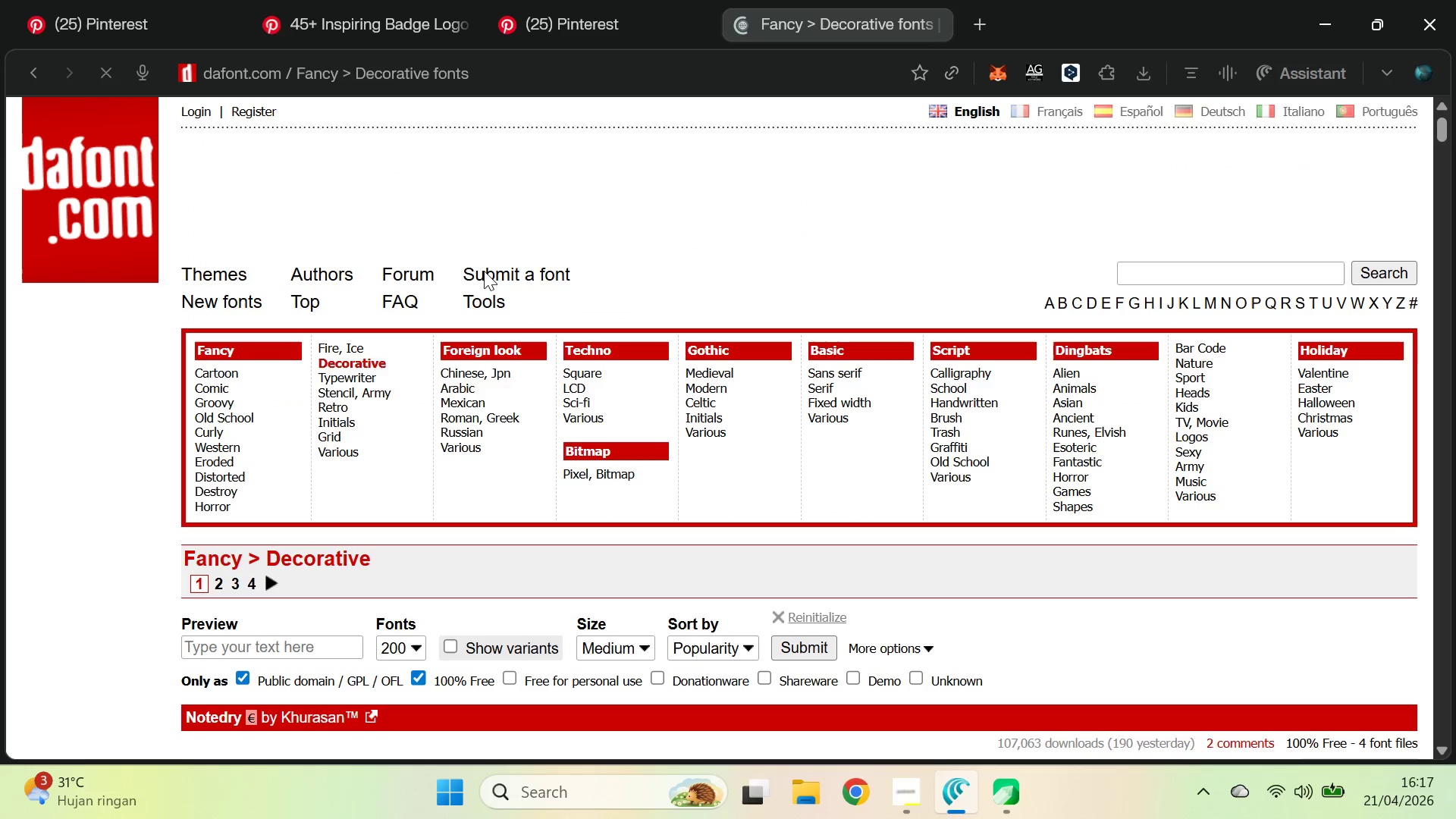 
left_click([237, 490])
 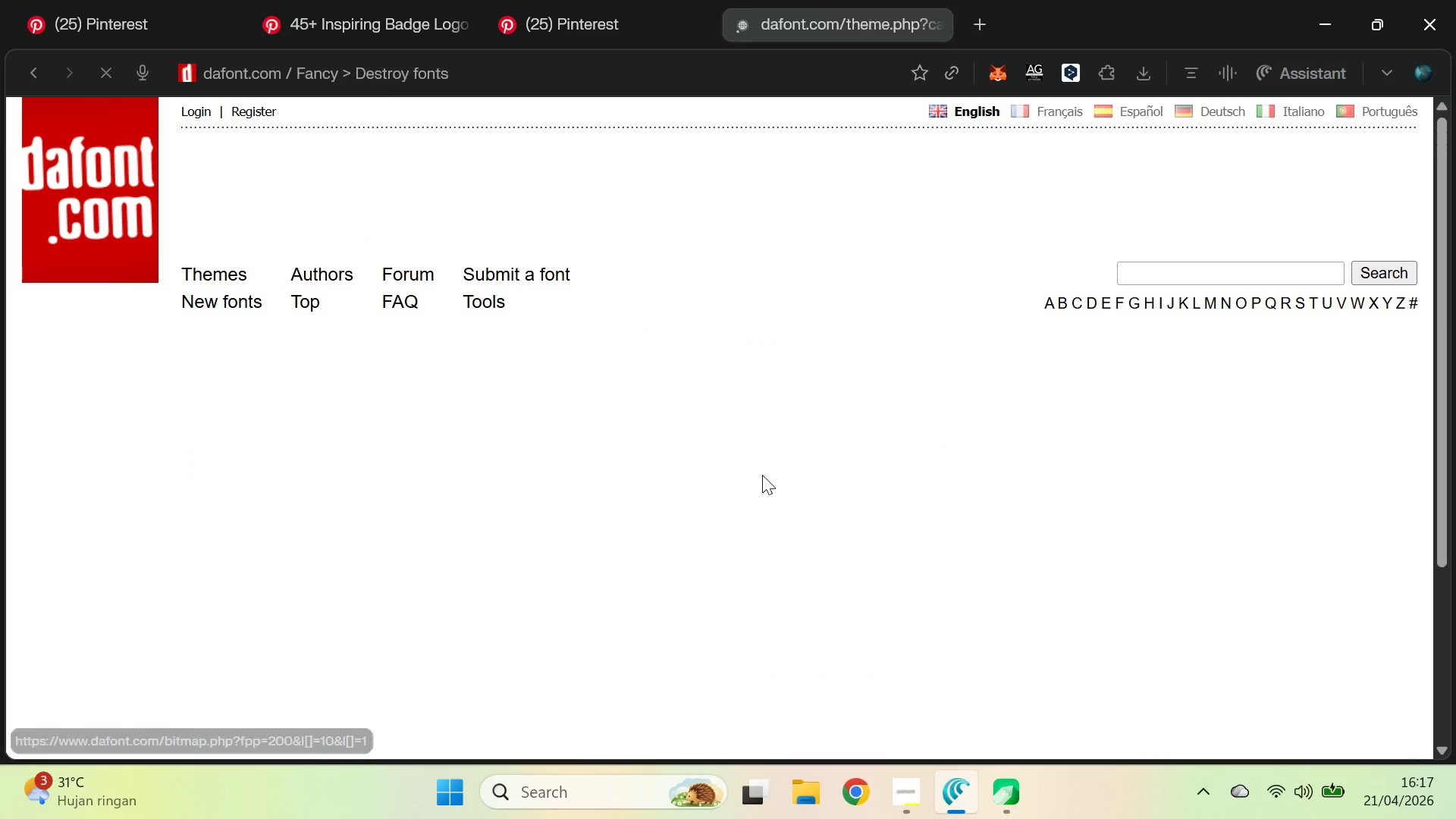 
scroll: coordinate [789, 507], scroll_direction: down, amount: 5.0
 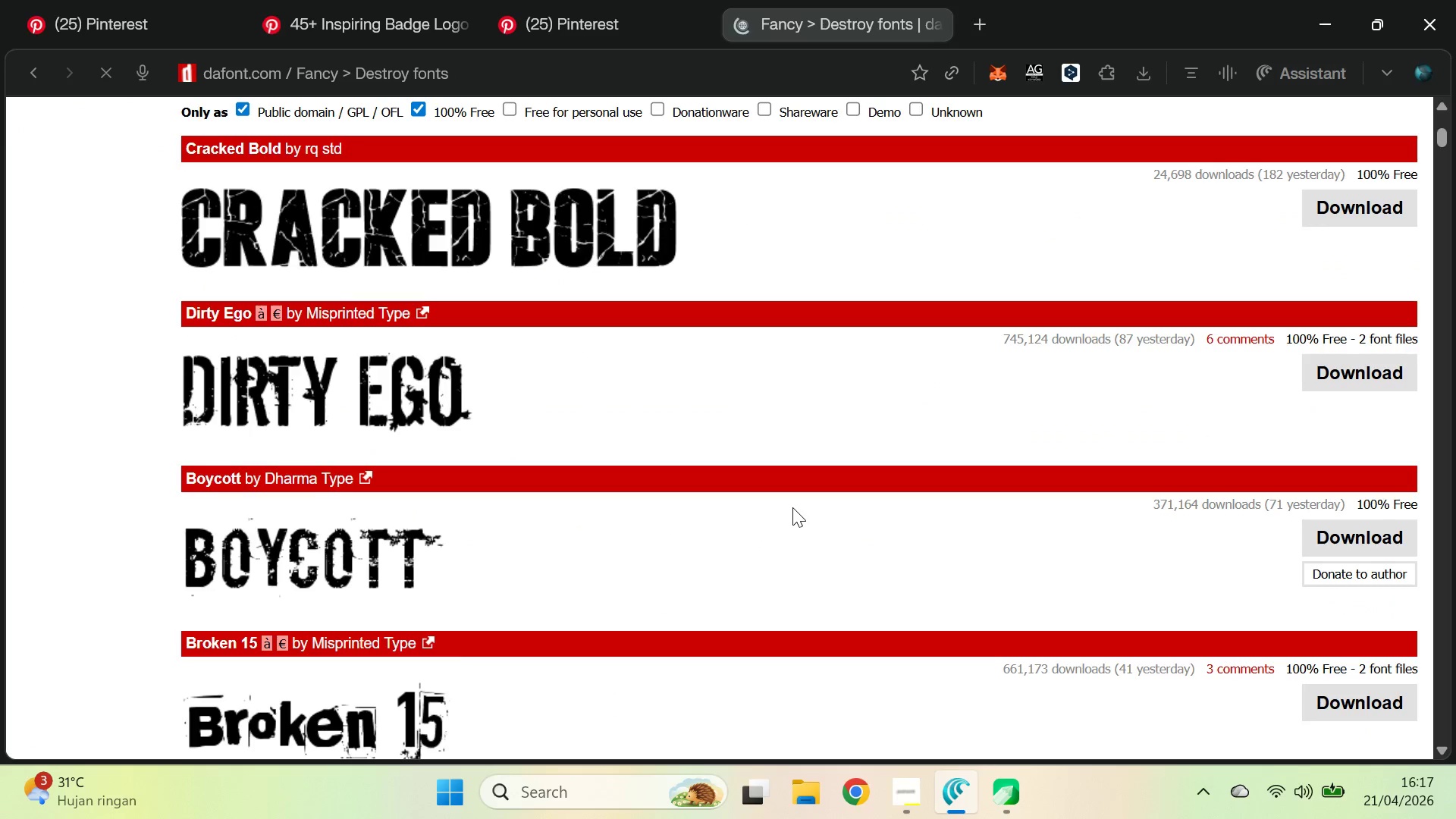 
key(Alt+AltLeft)
 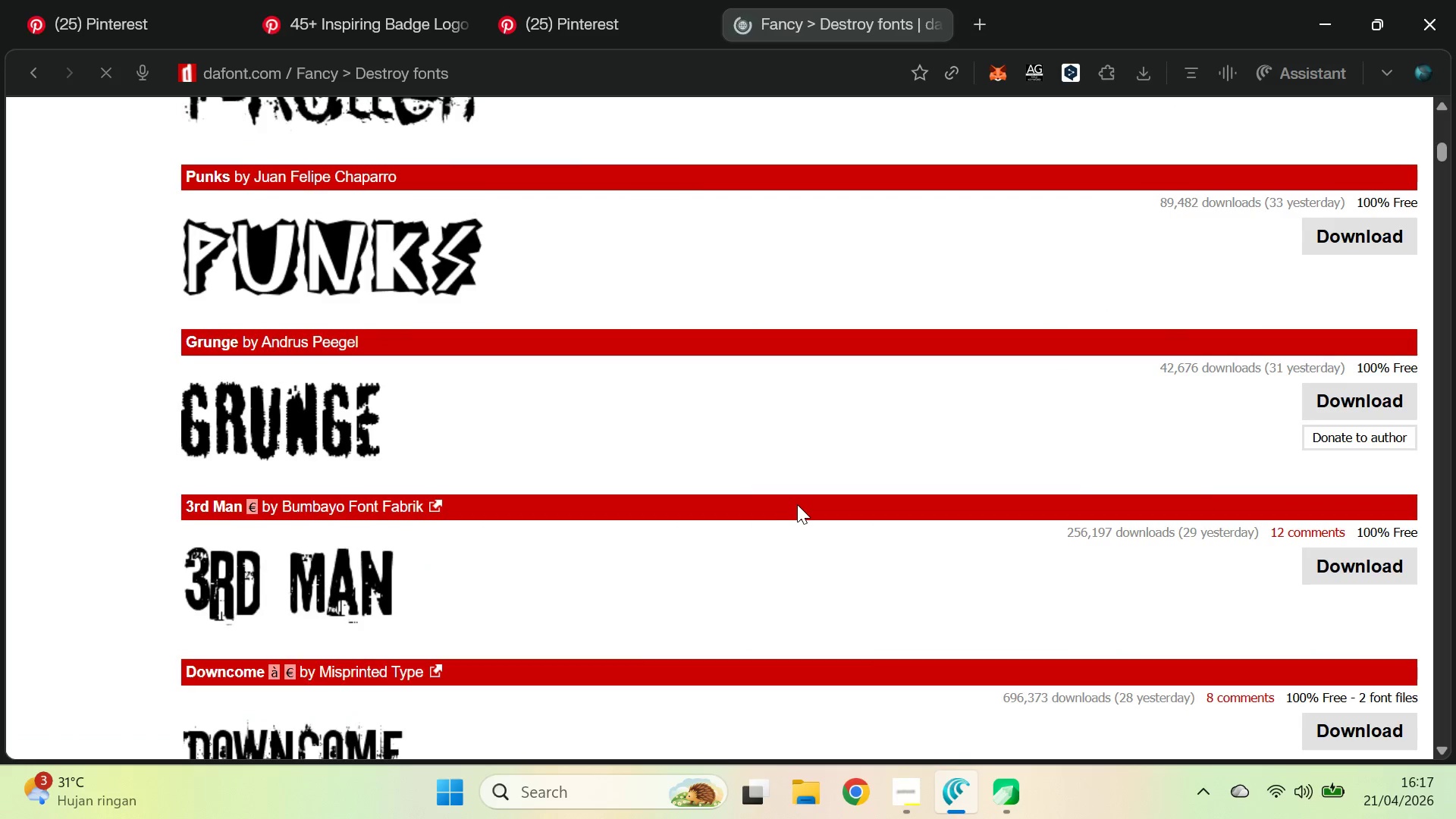 
key(Alt+Tab)
 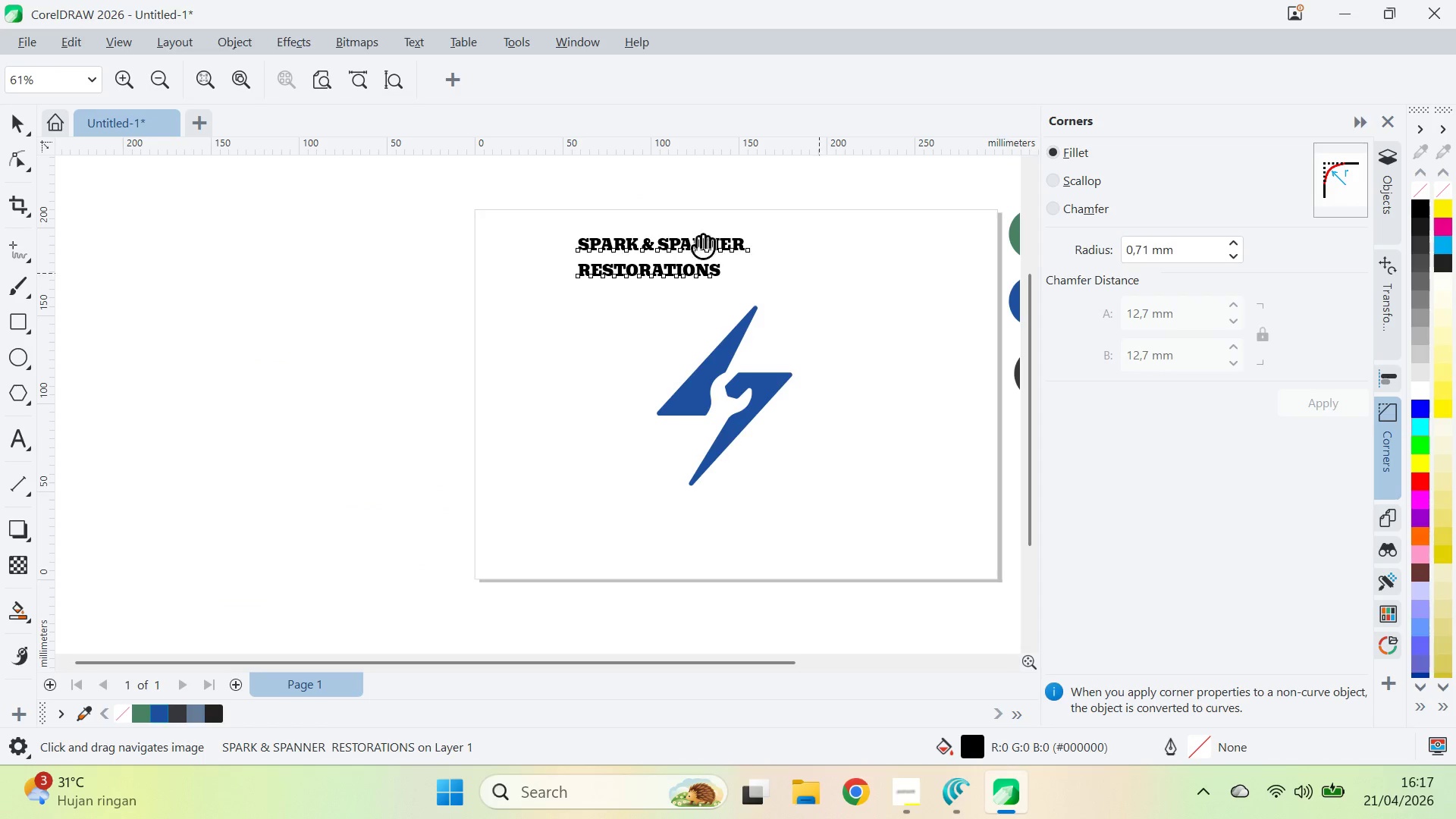 
scroll: coordinate [797, 506], scroll_direction: down, amount: 7.0
 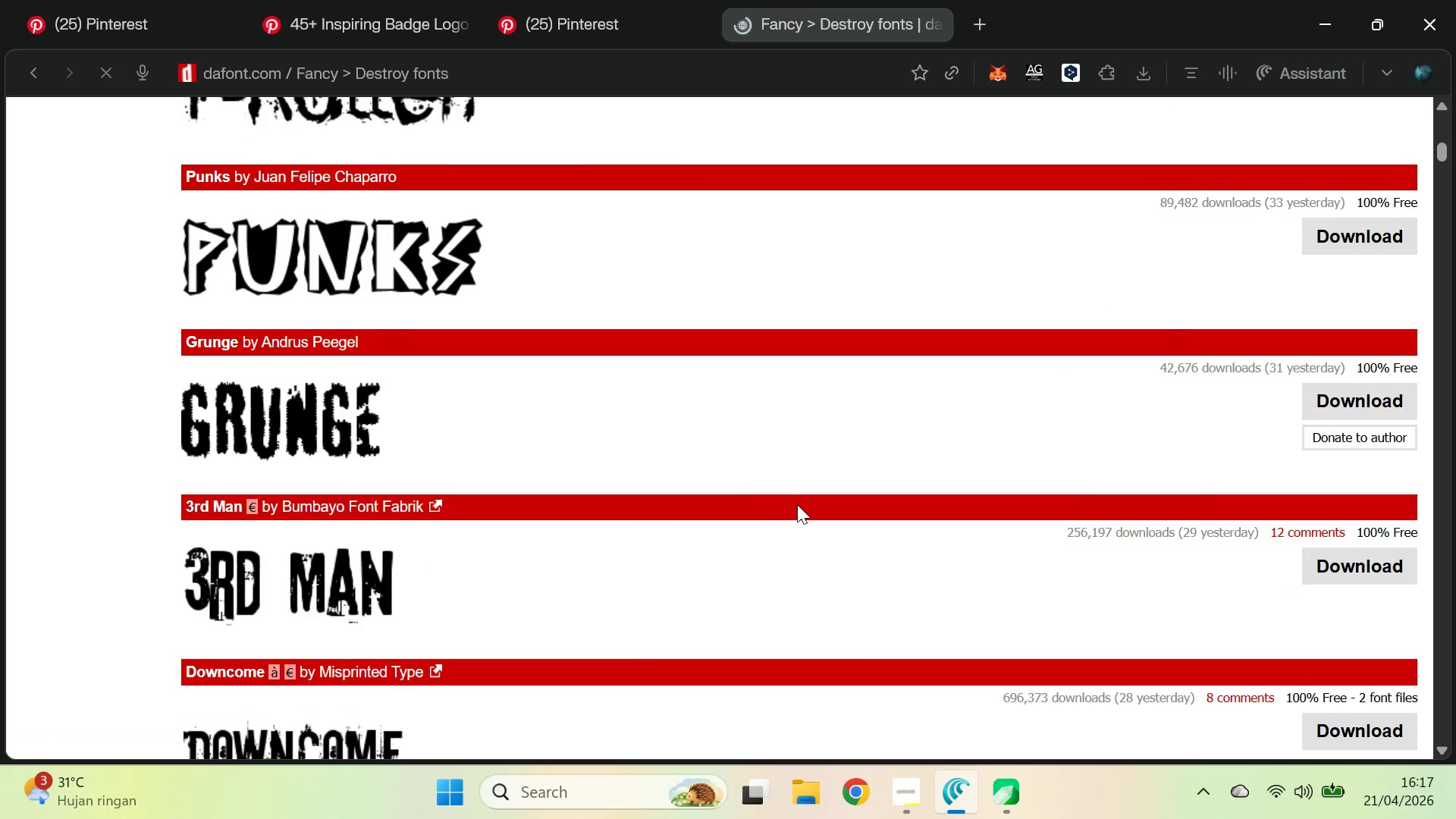 
left_click_drag(start_coordinate=[678, 223], to_coordinate=[607, 308])
 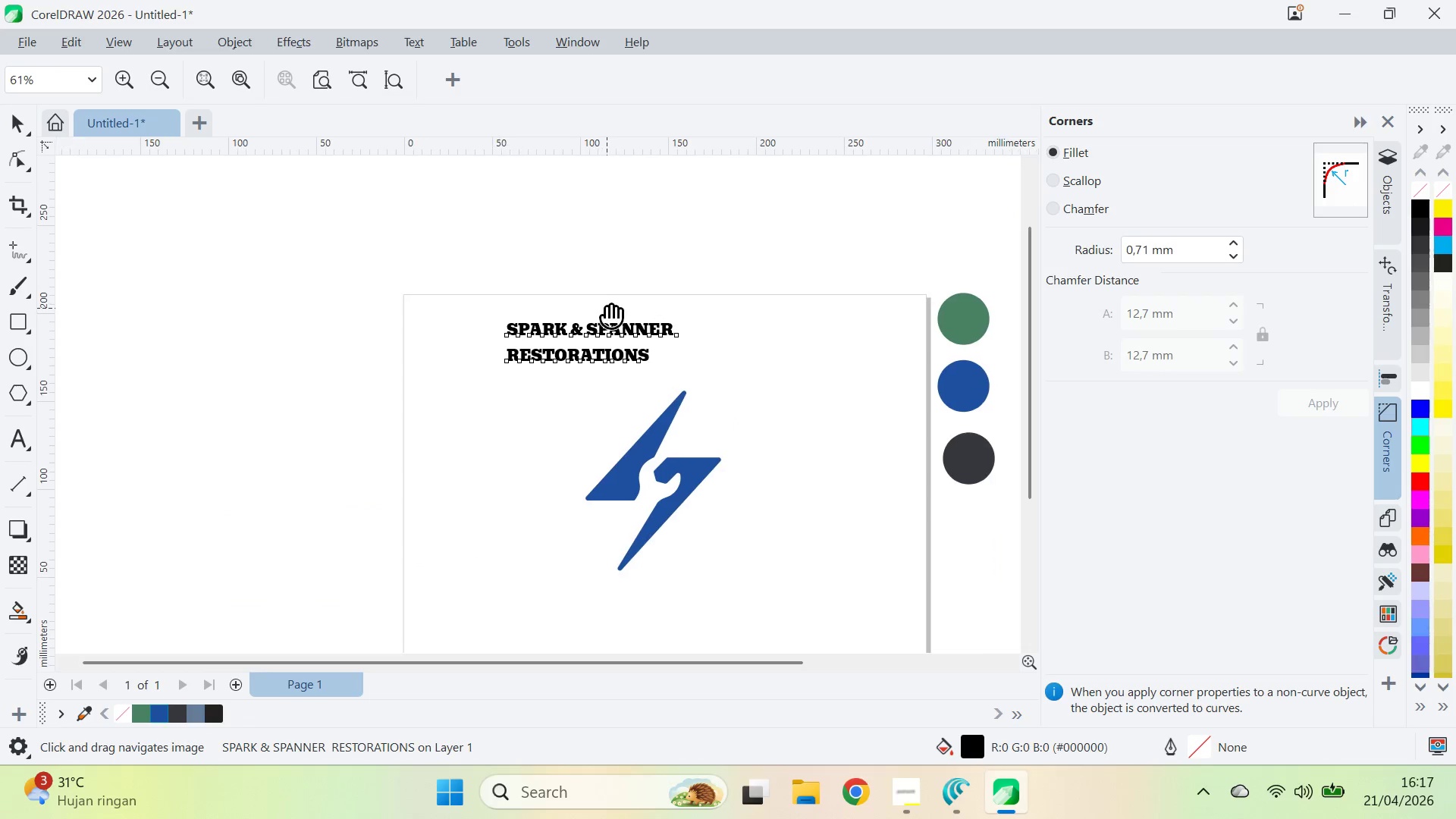 
key(V)
 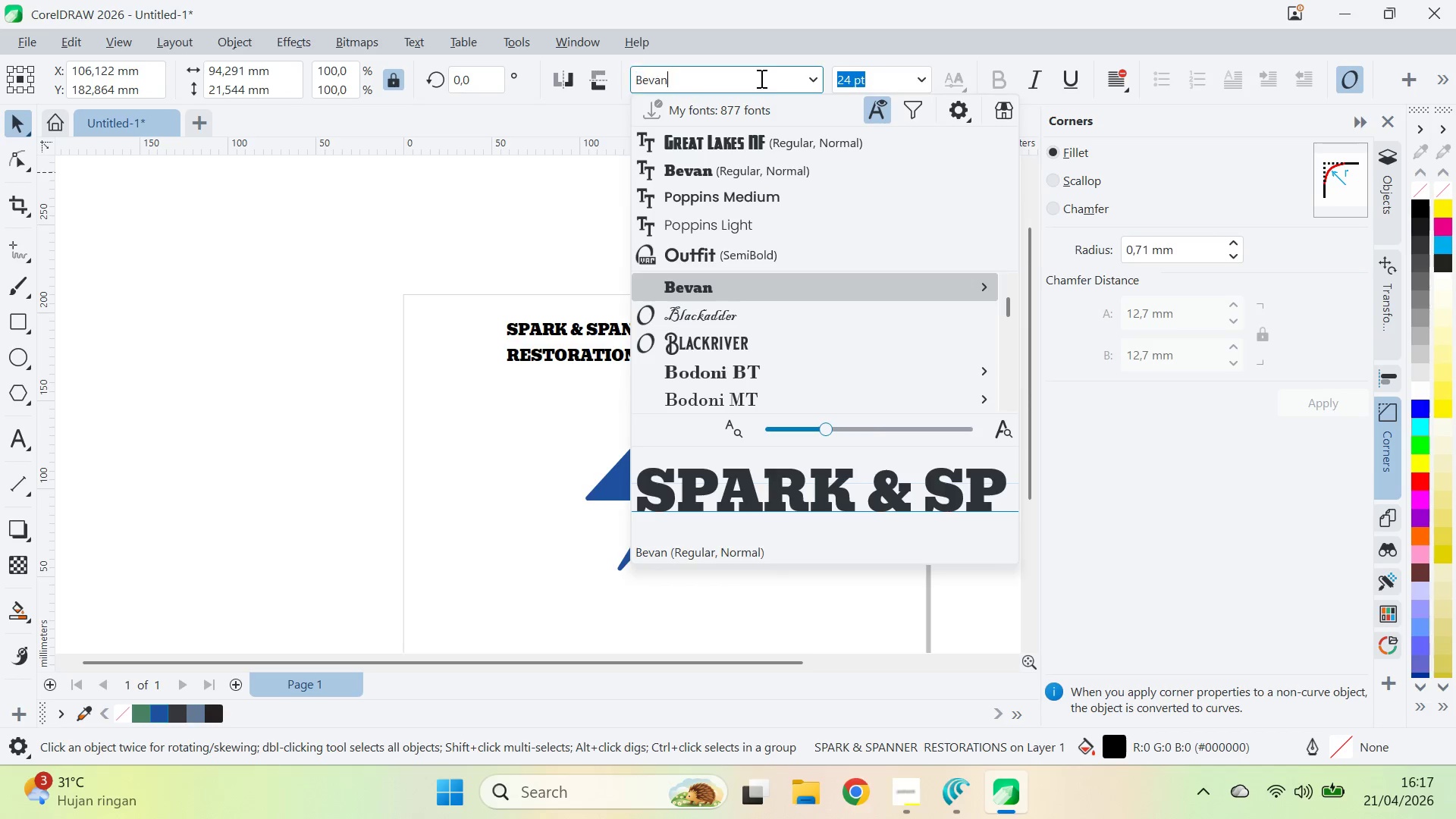 
key(Control+A)
 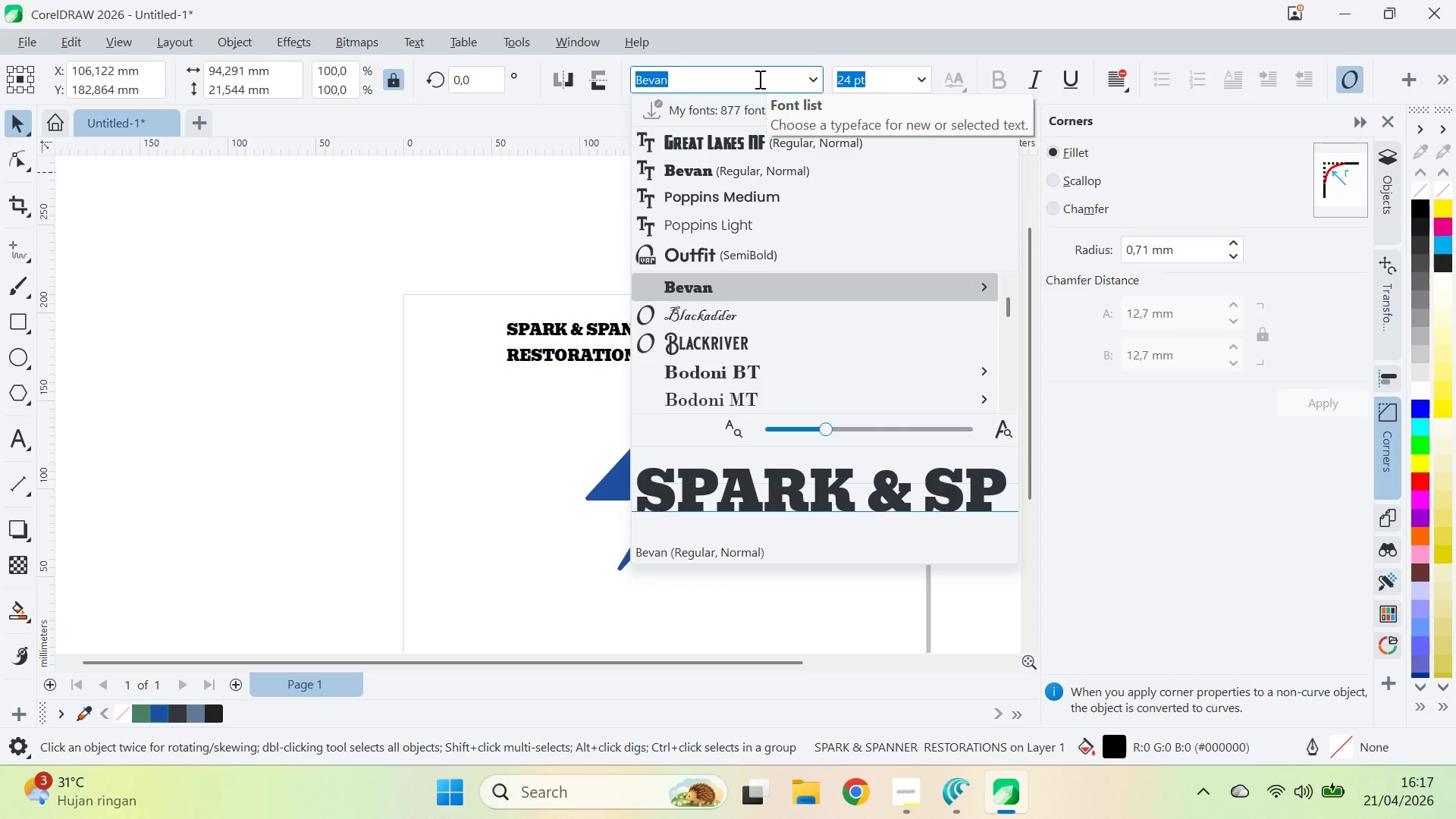 
type(bebas)
 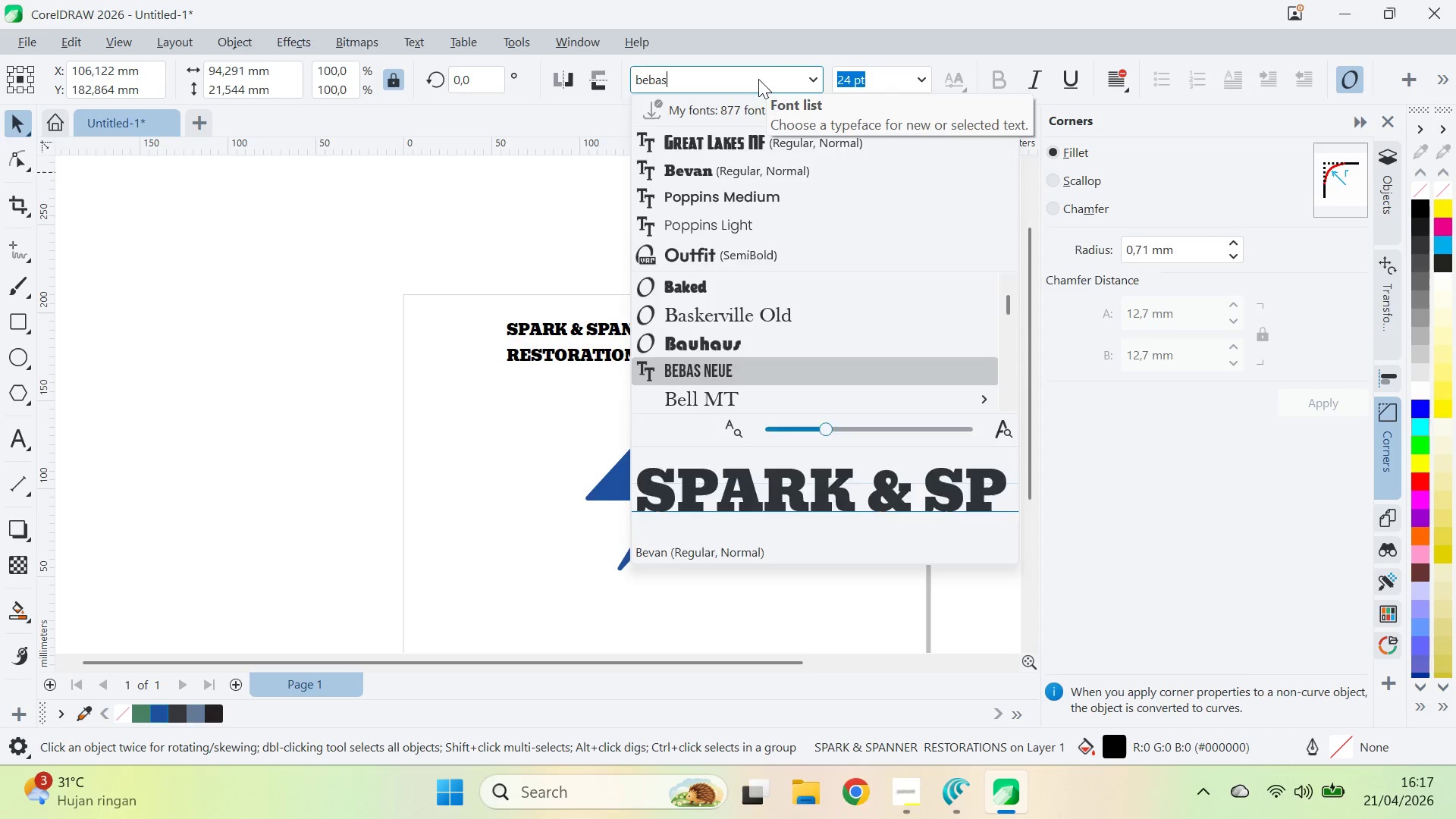 
key(Enter)
 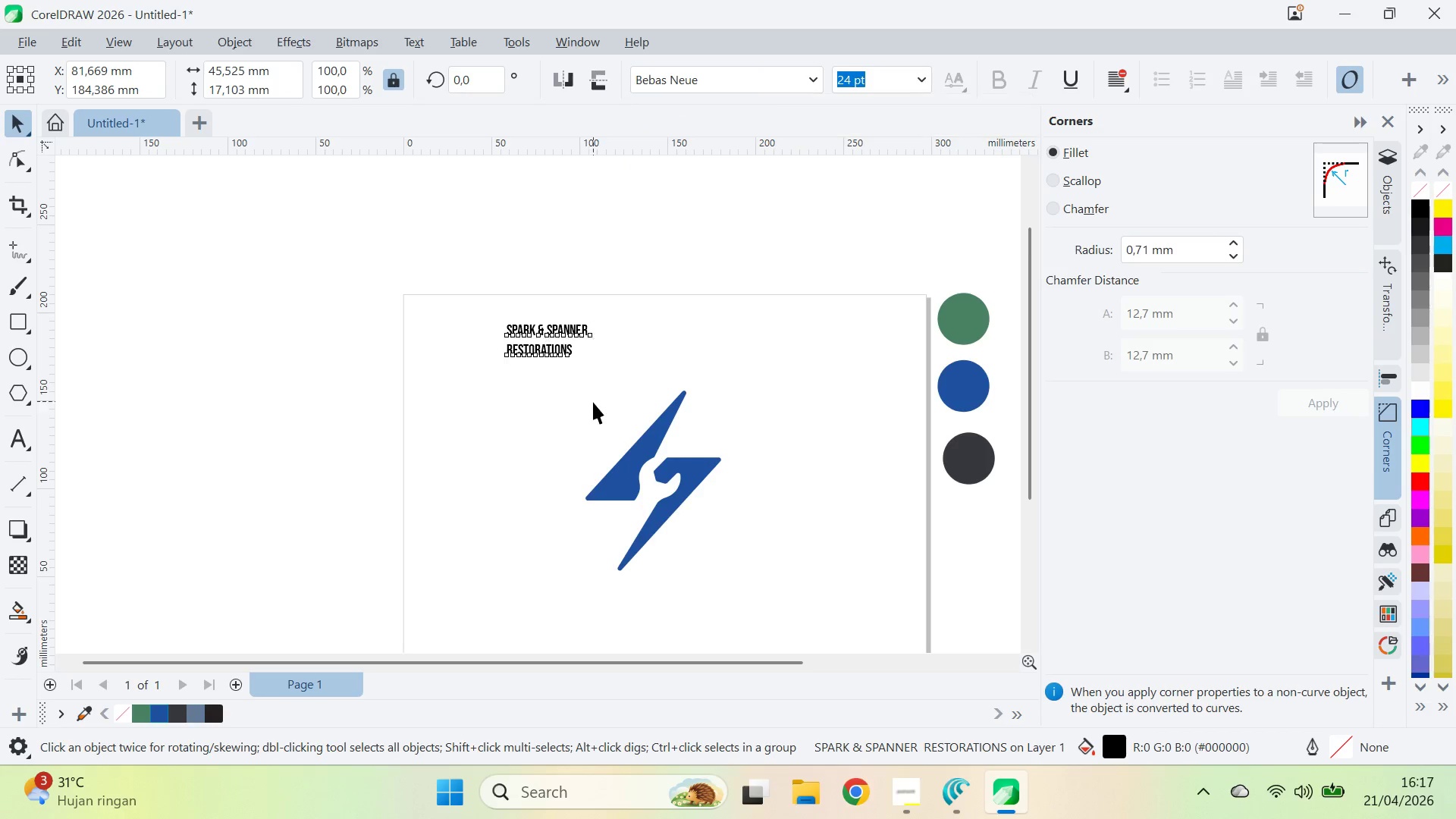 
key(Z)
 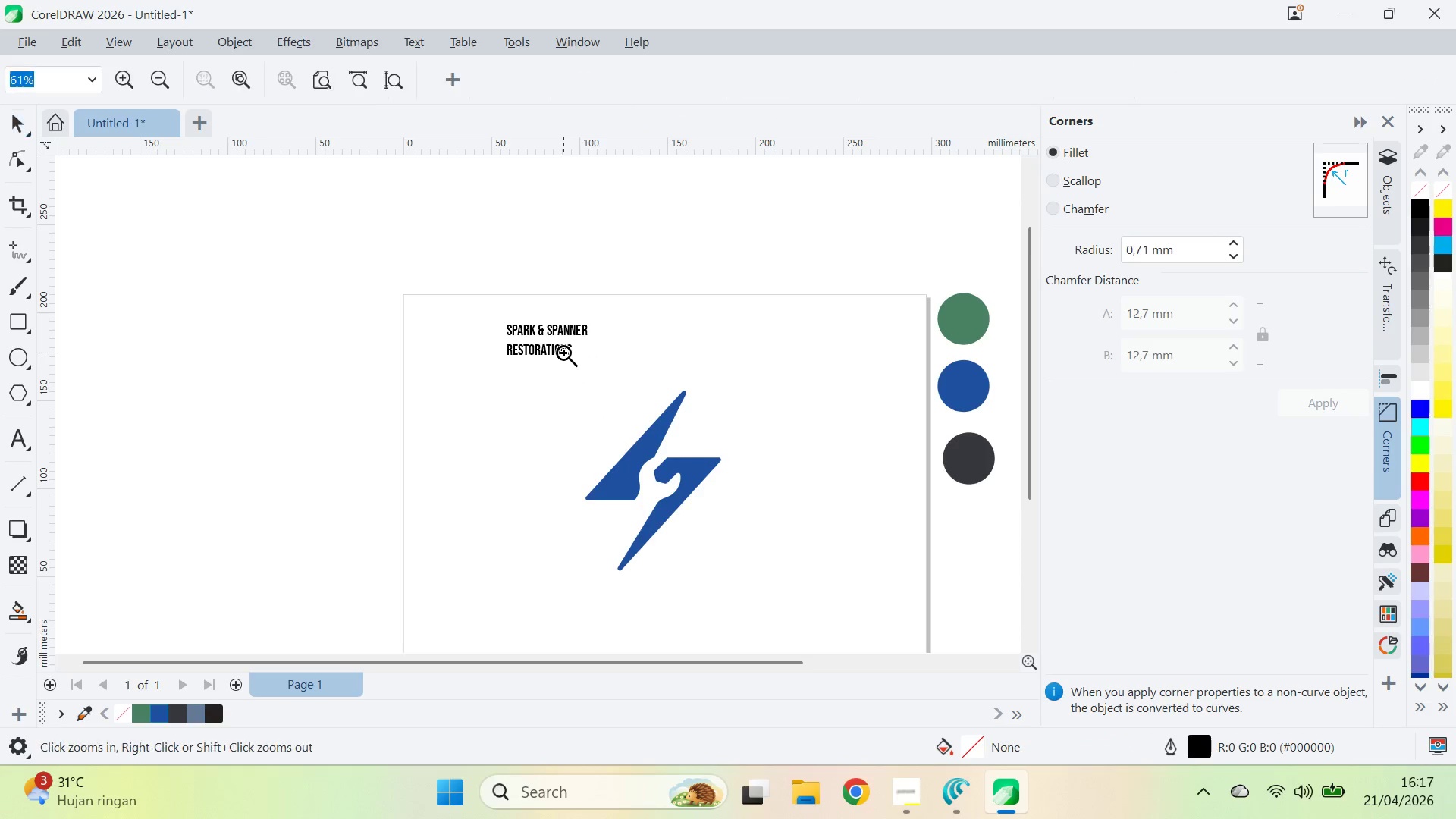 
double_click([563, 353])
 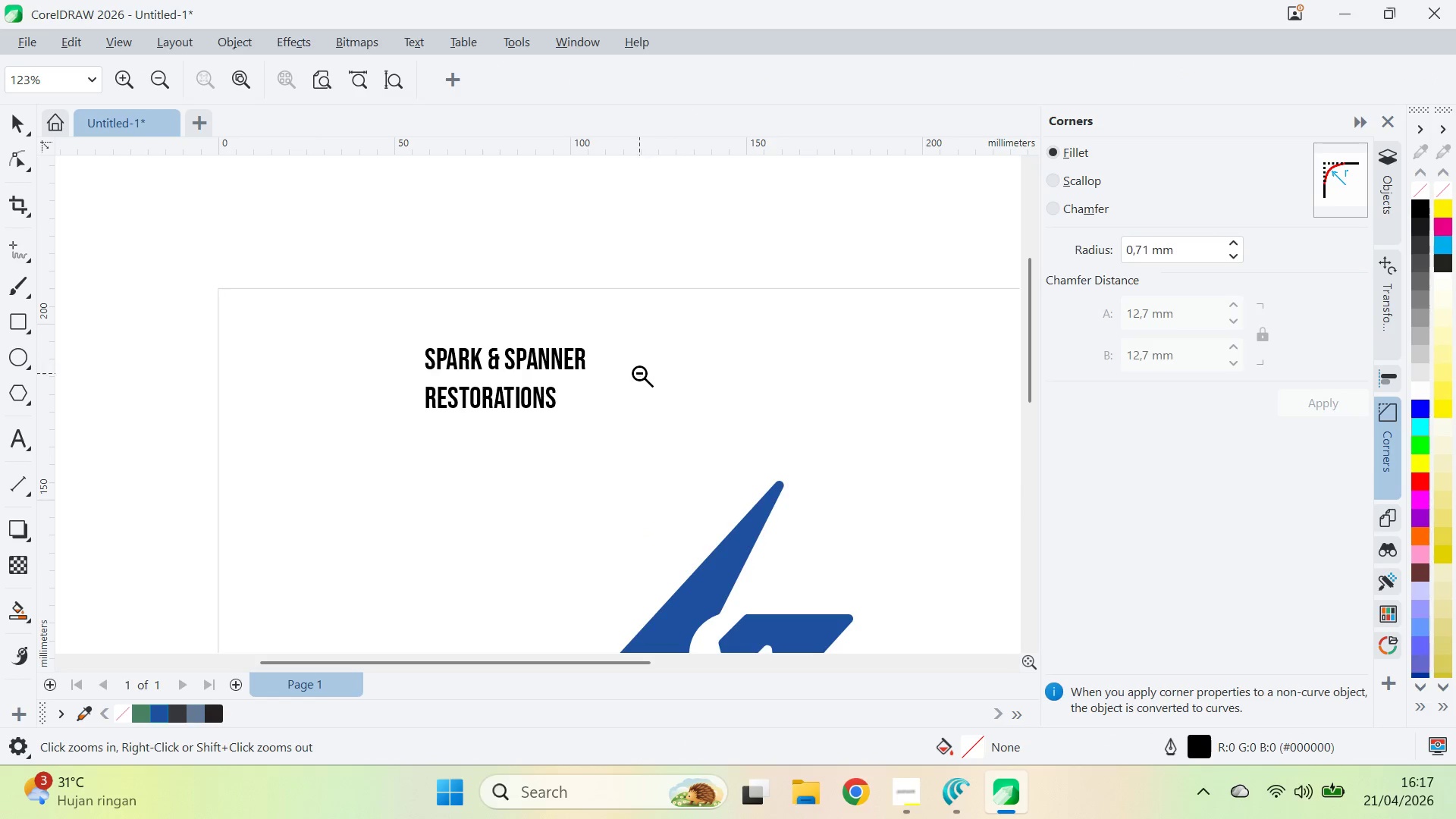 
type(qv)
 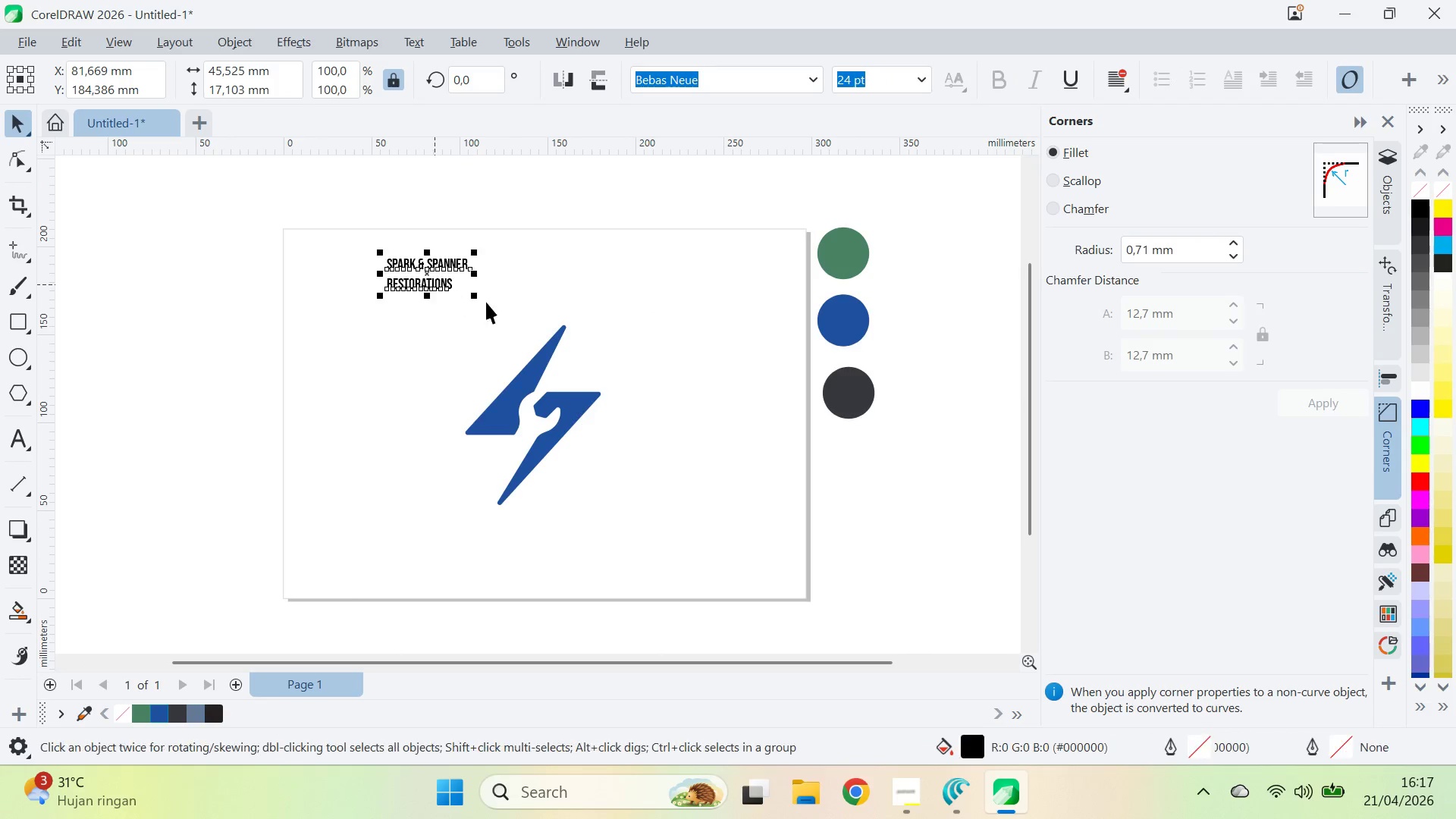 
left_click_drag(start_coordinate=[698, 395], to_coordinate=[603, 278])
 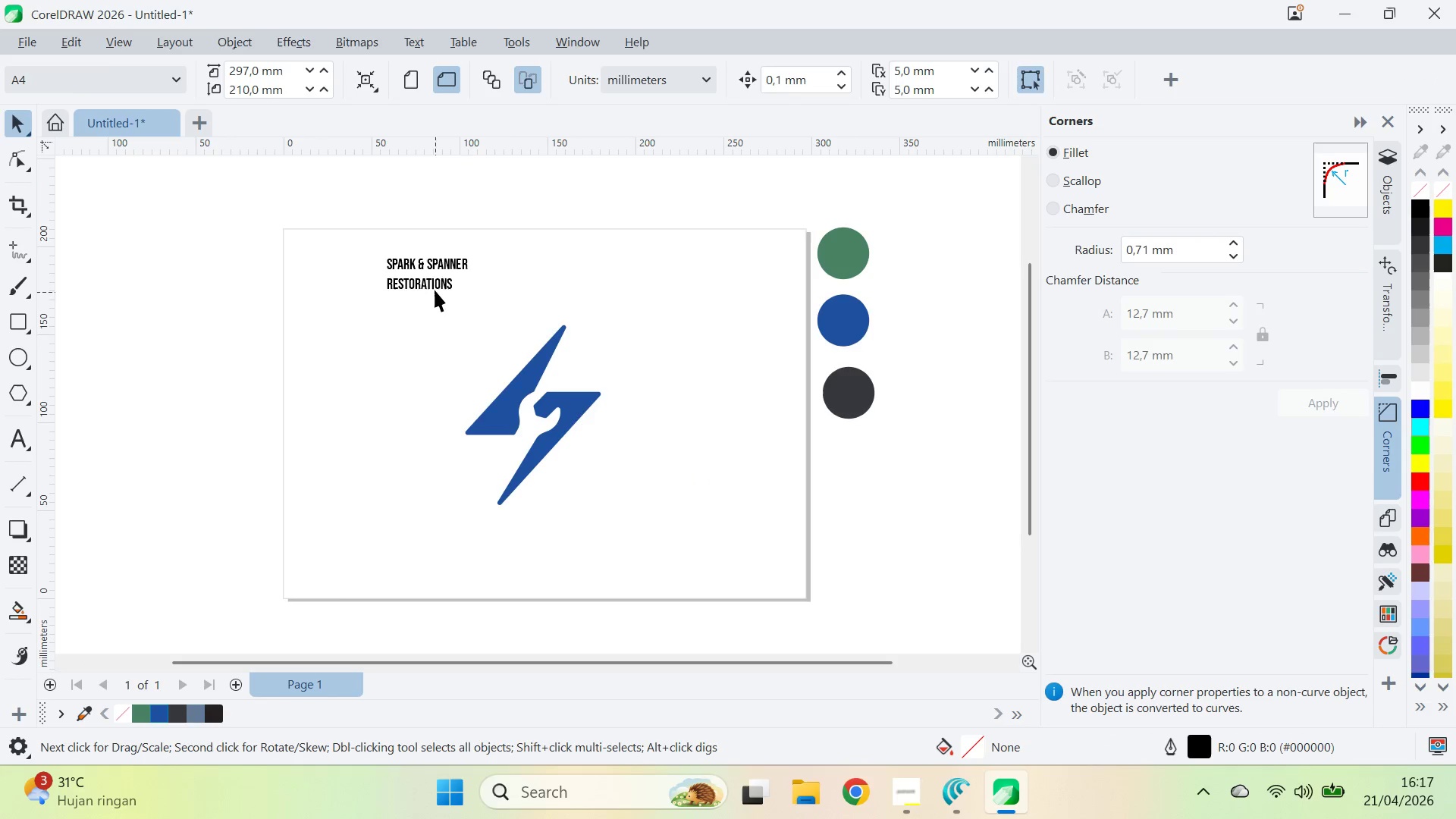 
left_click([435, 284])
 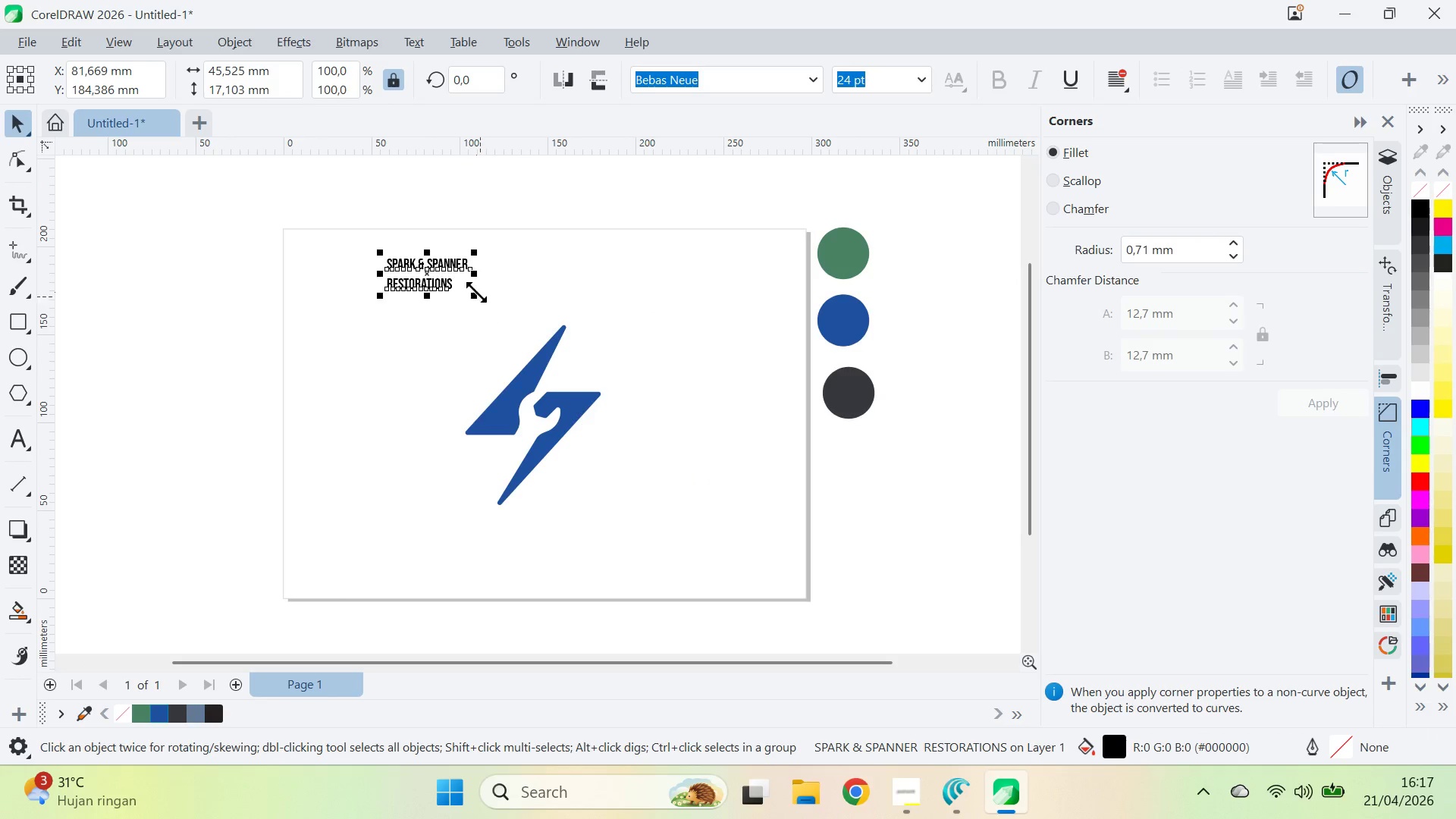 
left_click_drag(start_coordinate=[475, 292], to_coordinate=[584, 368])
 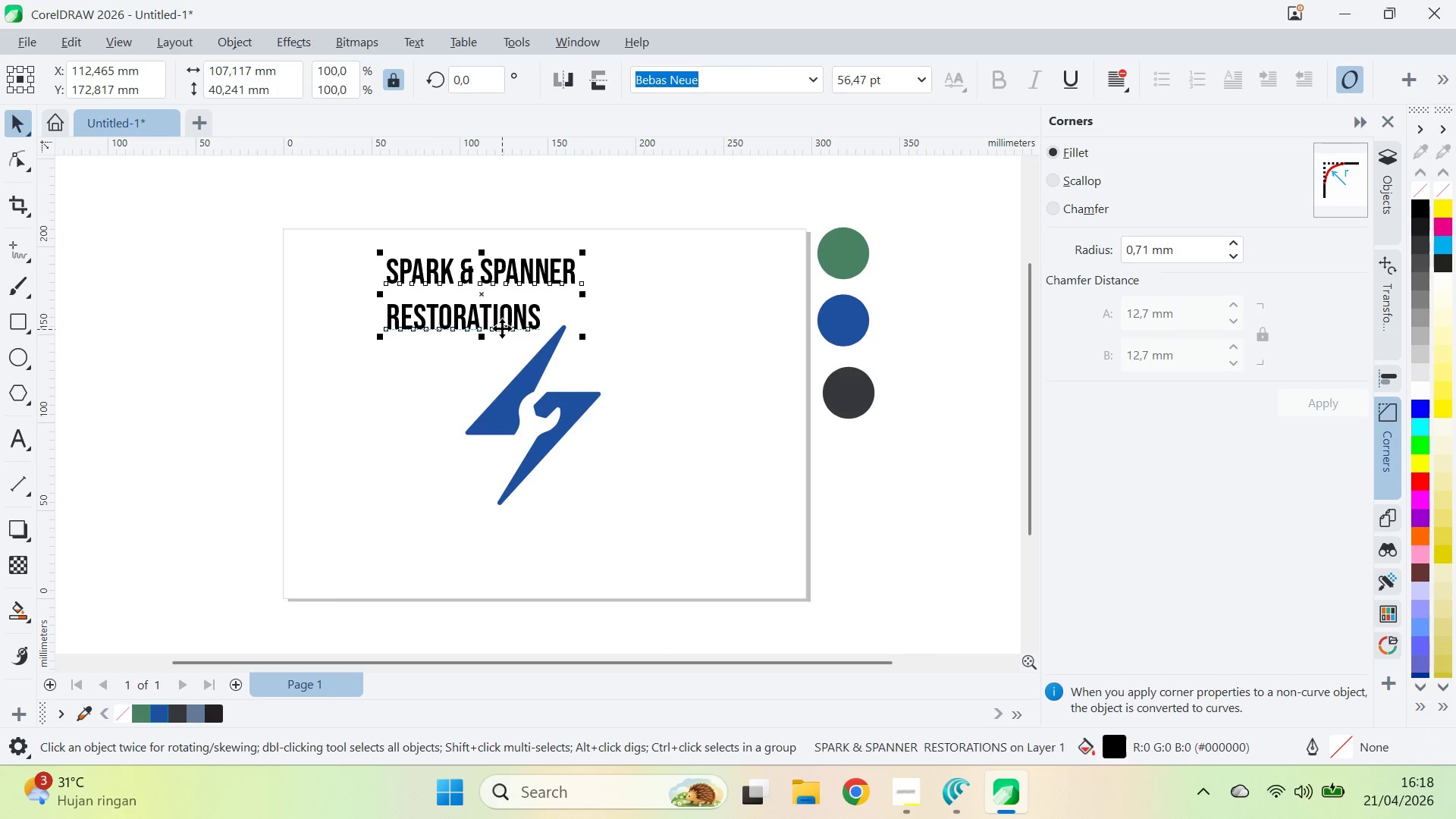 
left_click_drag(start_coordinate=[502, 328], to_coordinate=[344, 340])
 